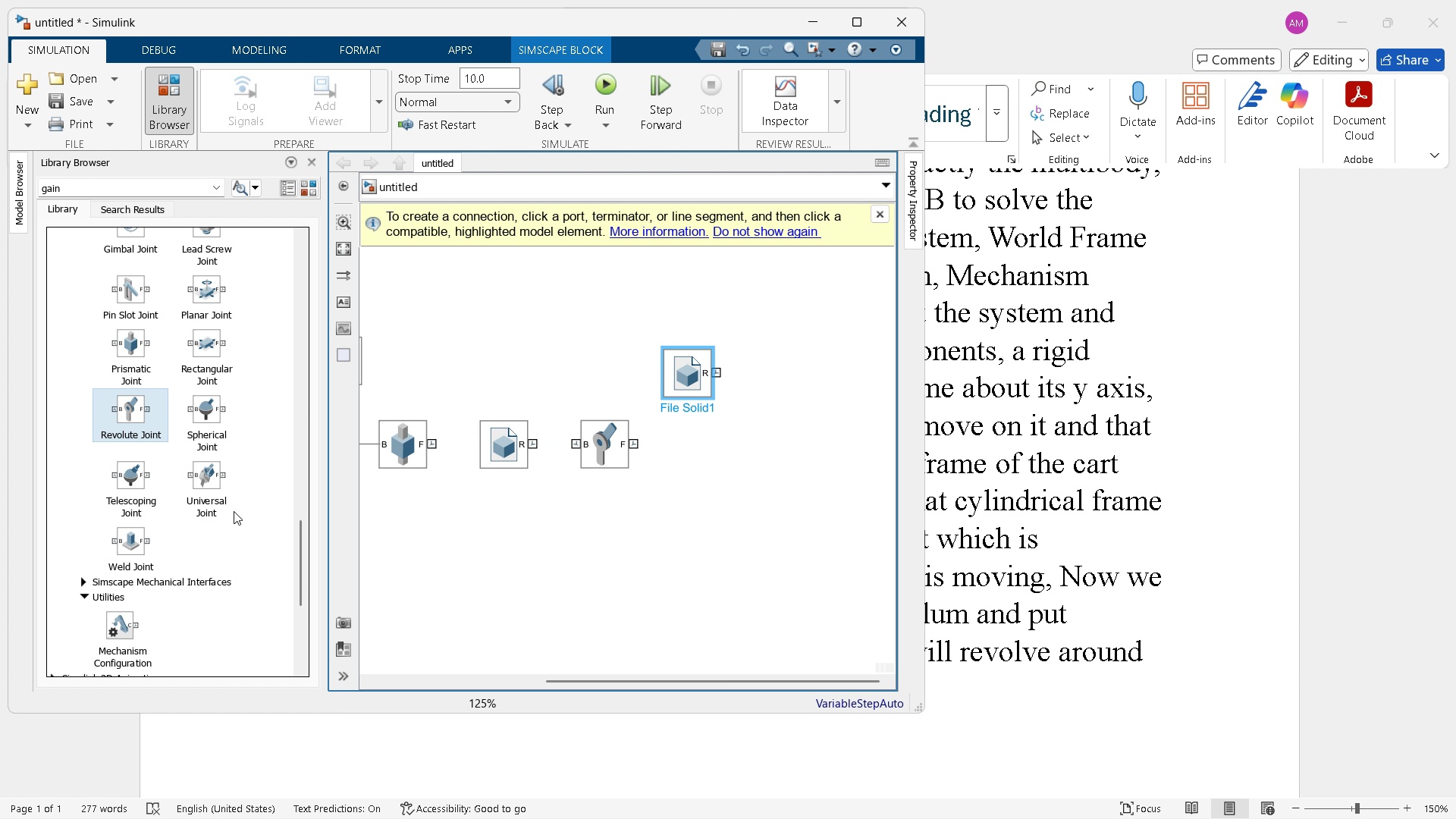 
scroll: coordinate [234, 511], scroll_direction: up, amount: 5.0
 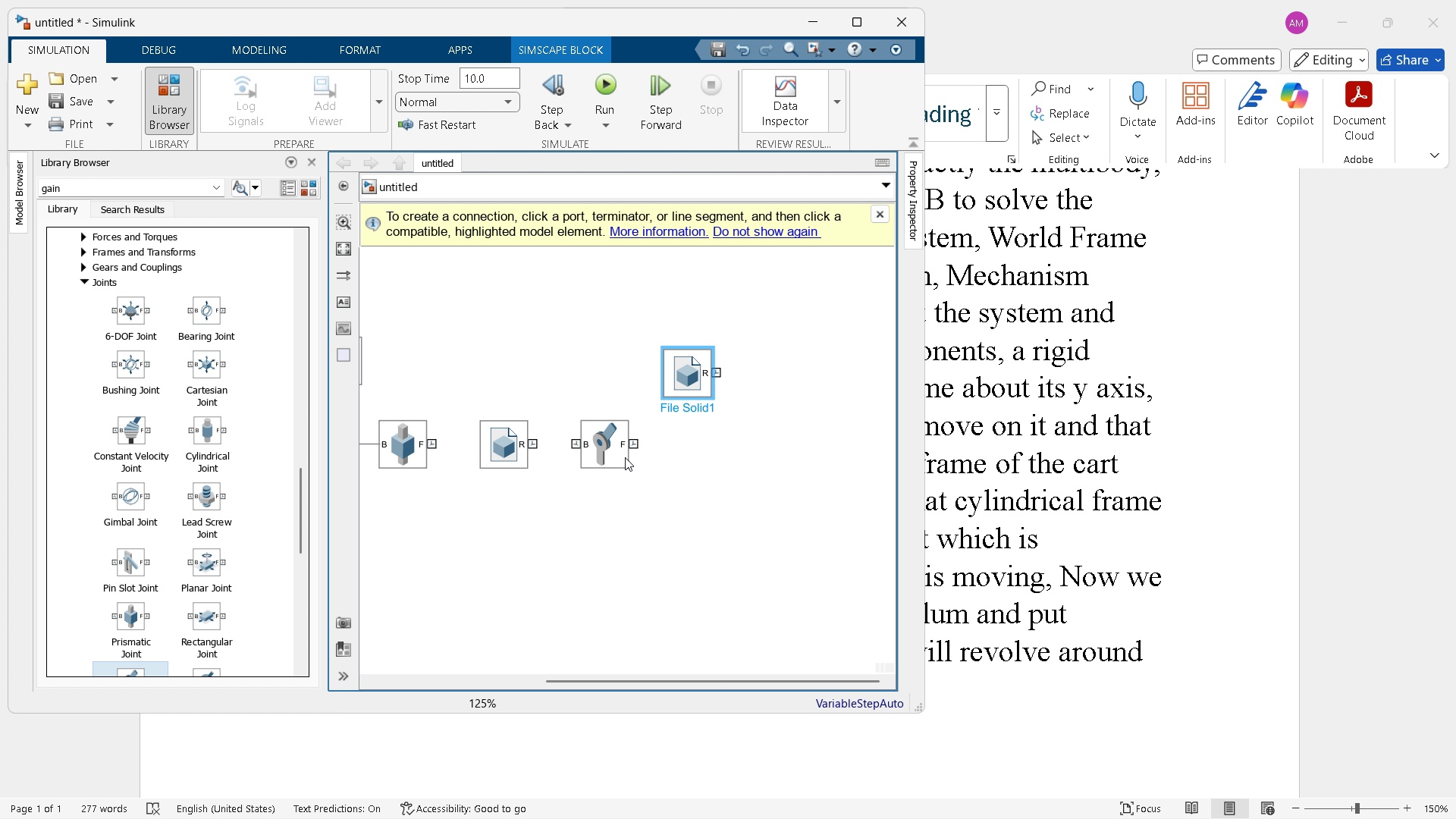 
wait(6.29)
 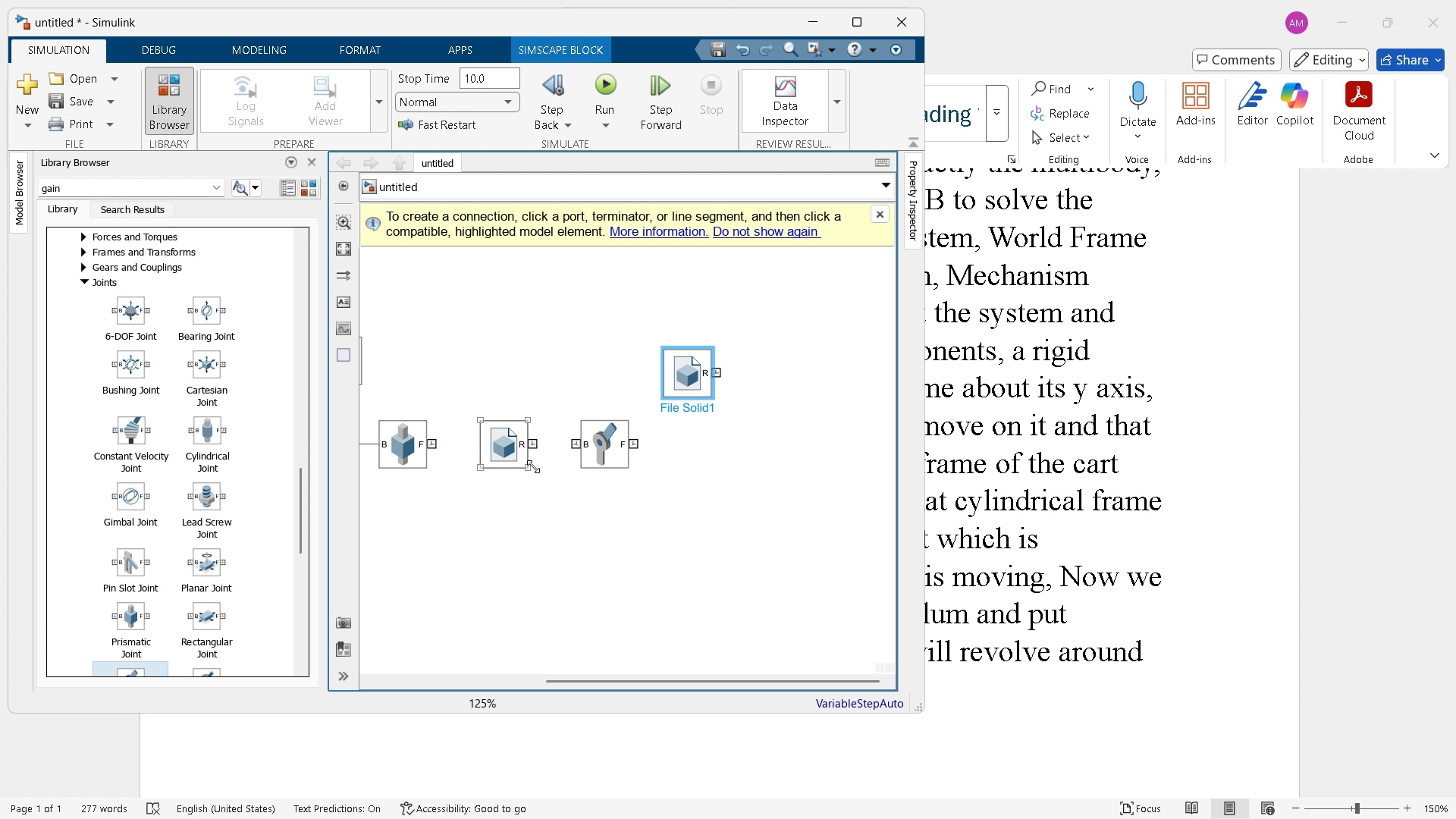 
right_click([607, 440])
 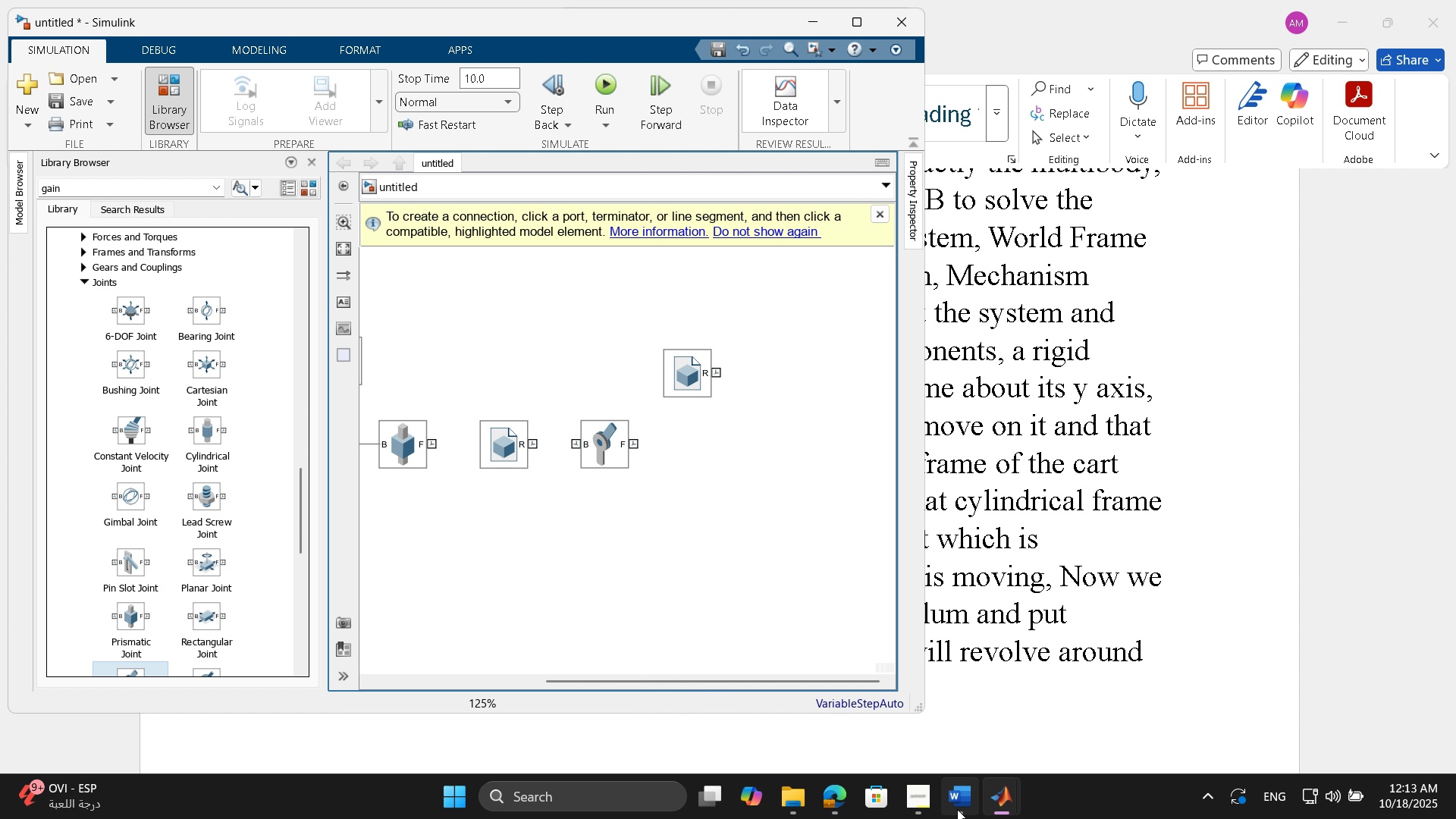 
left_click([999, 714])
 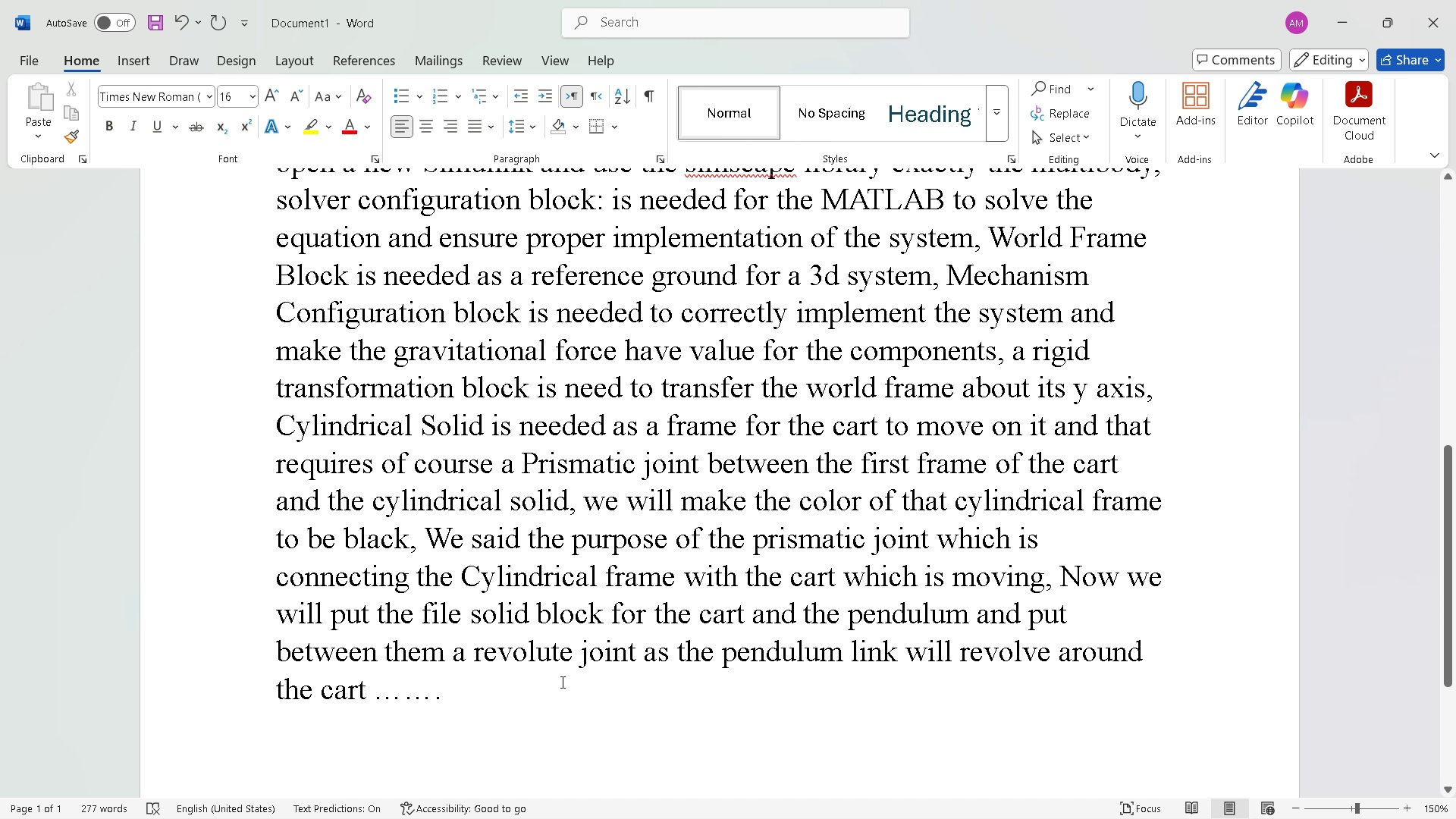 
type(the motion of the pen)
key(Tab)
type( can v)
key(Backspace)
type(be monitored by the q in the revoi)
key(Backspace)
type(lute joint whci)
key(Backspace)
key(Backspace)
type(c)
key(Backspace)
type(ich repe)
key(Backspace)
type(resents the movement of the pendulum .....)
 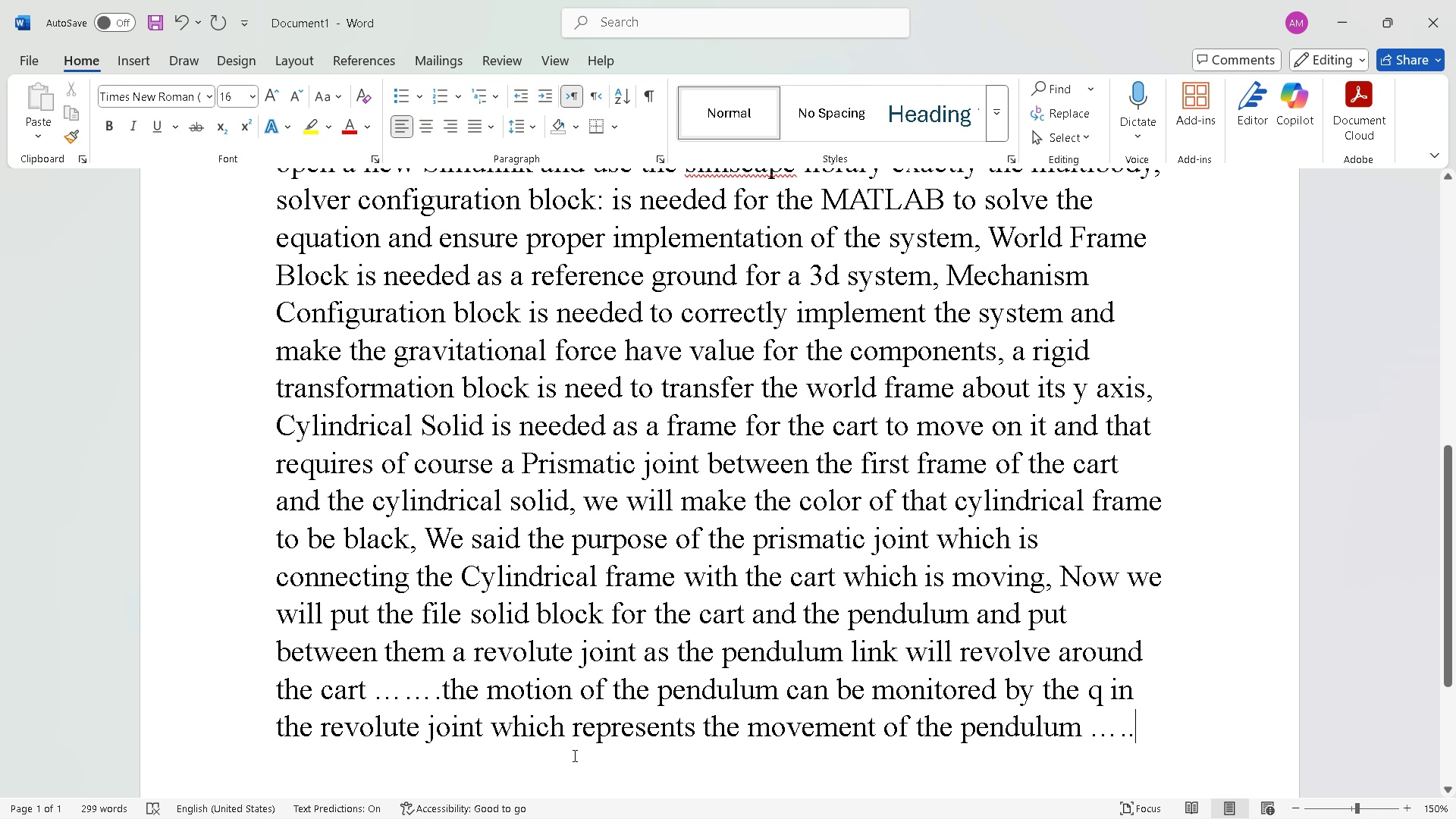 
type(si )
key(Backspace)
key(Backspace)
type(o the output is physical so we will use a ps simuling)
key(Backspace)
type(k cont)
key(Backspace)
type(verter to convert it to s)
key(Backspace)
type(a signal s)
key(Backspace)
type(which can be monitored on a scope)
 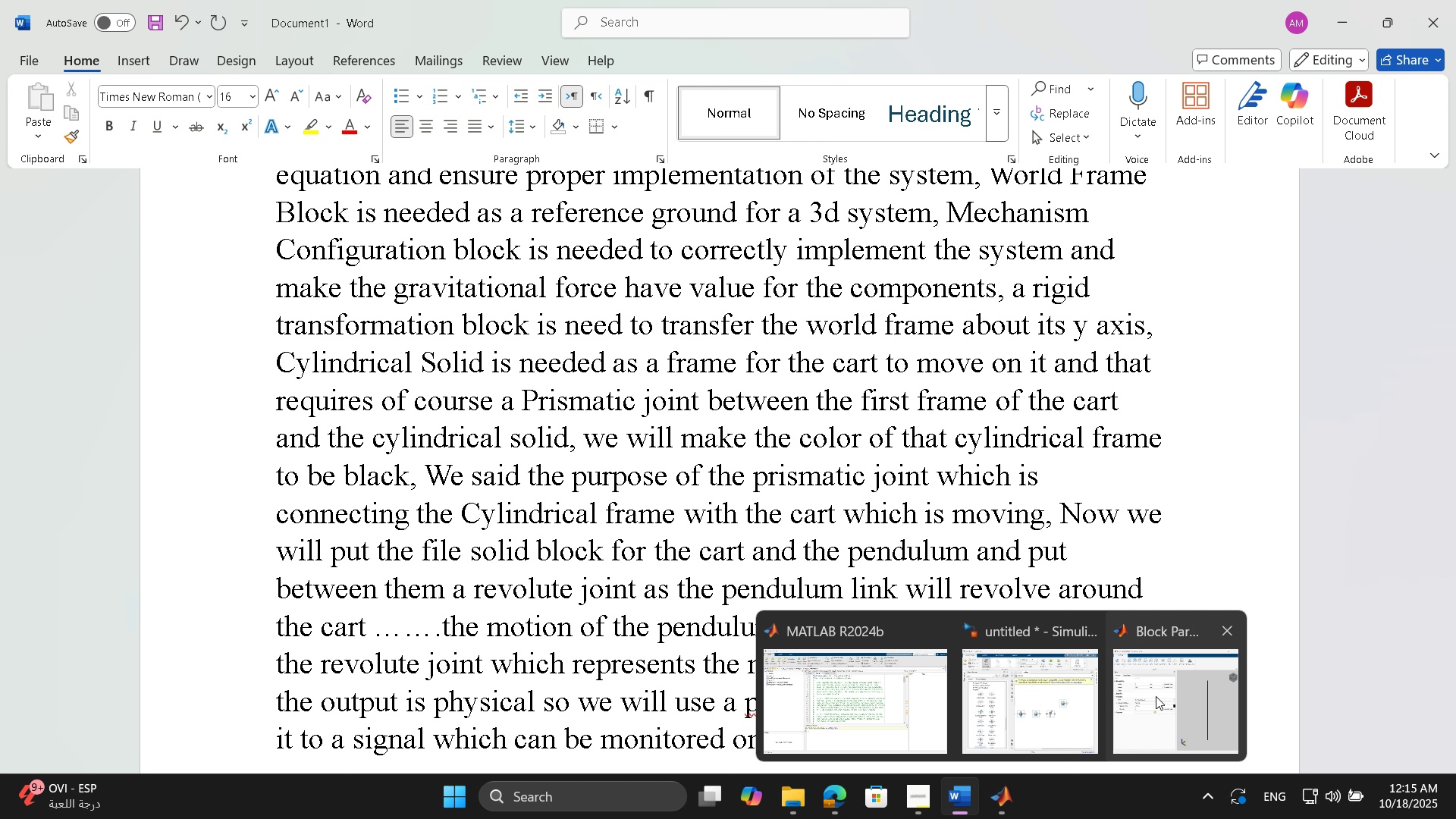 
left_click([1103, 708])
 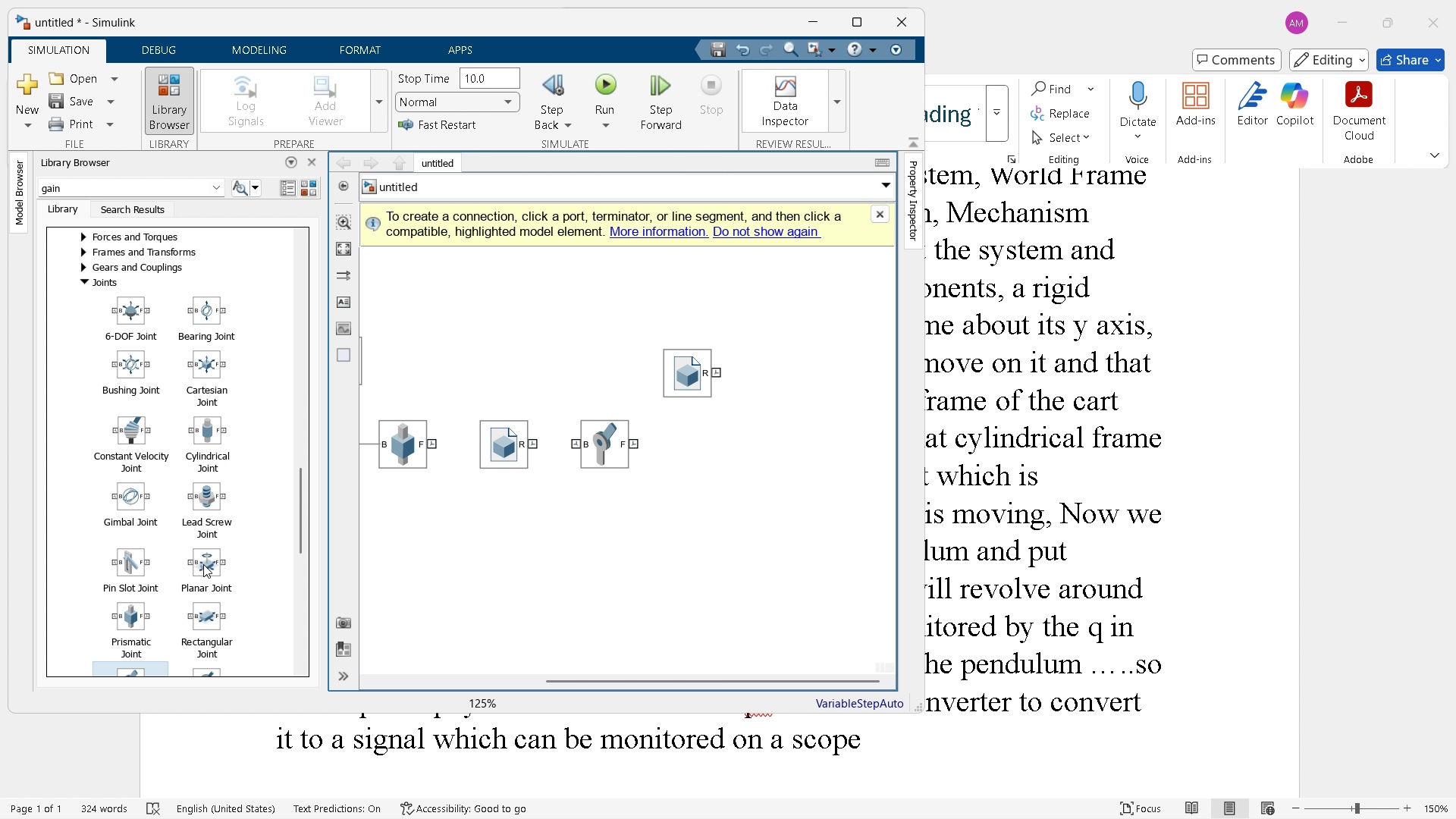 
scroll: coordinate [202, 354], scroll_direction: up, amount: 13.0
 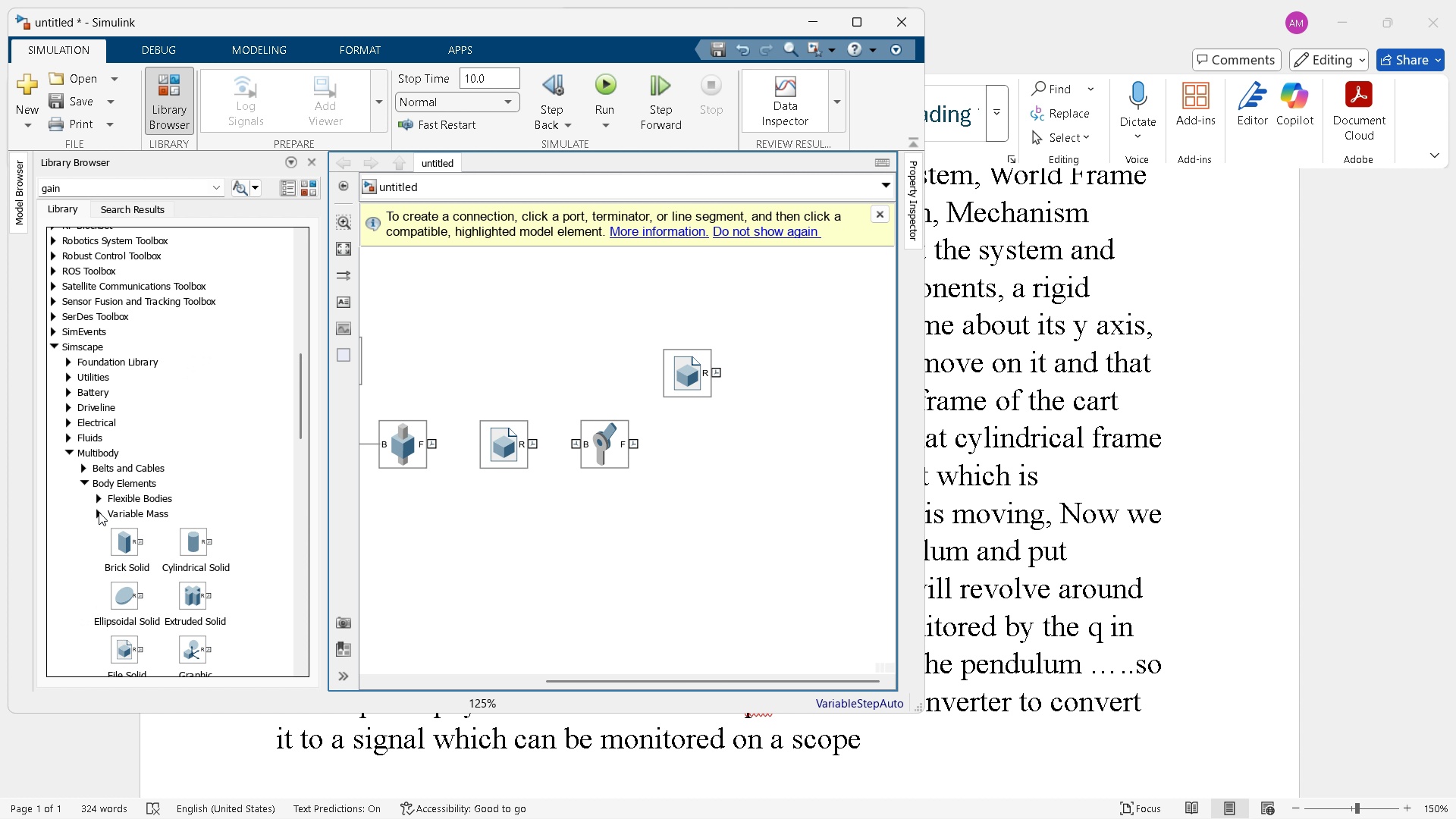 
left_click([98, 516])
 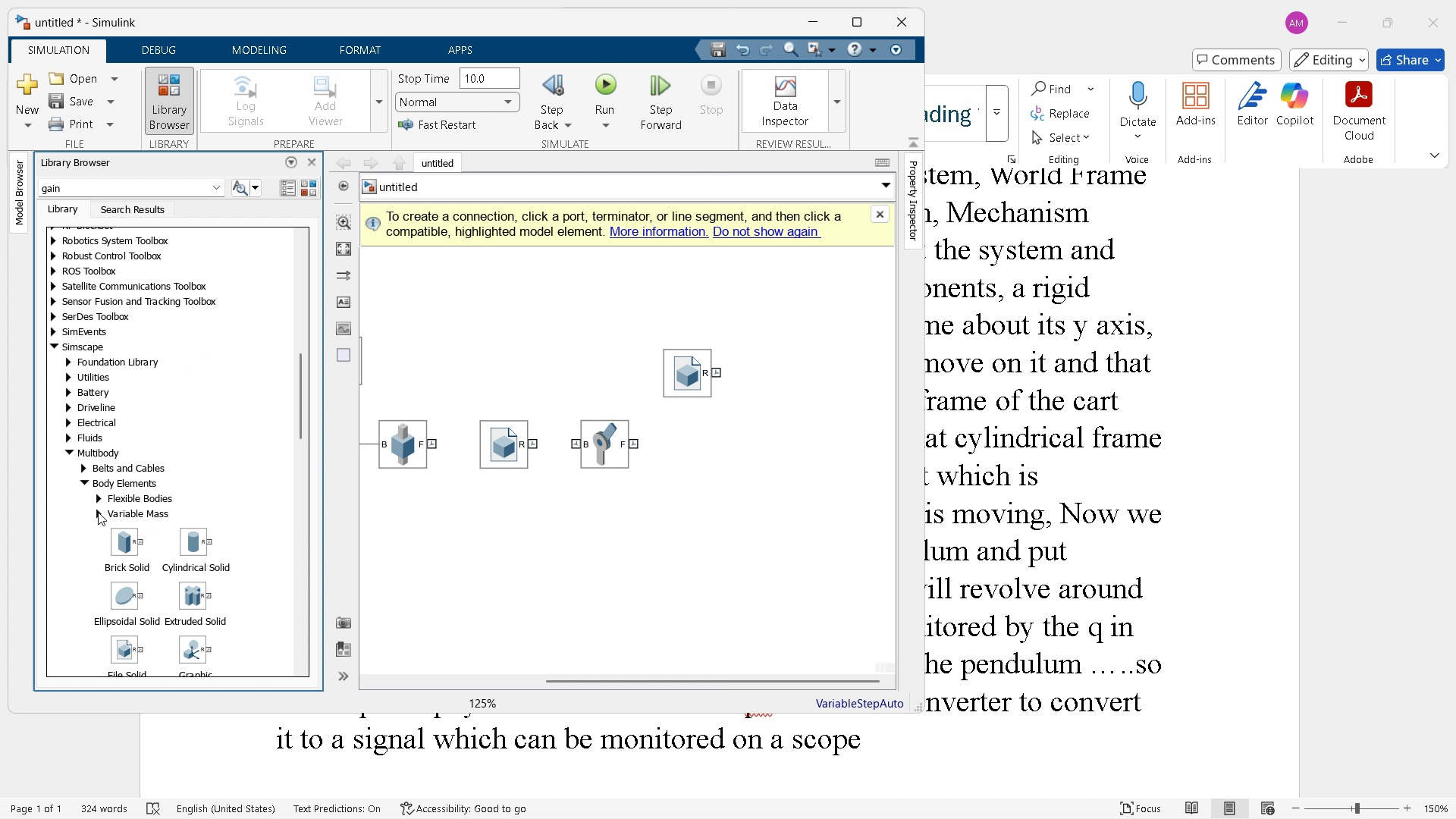 
left_click([98, 512])
 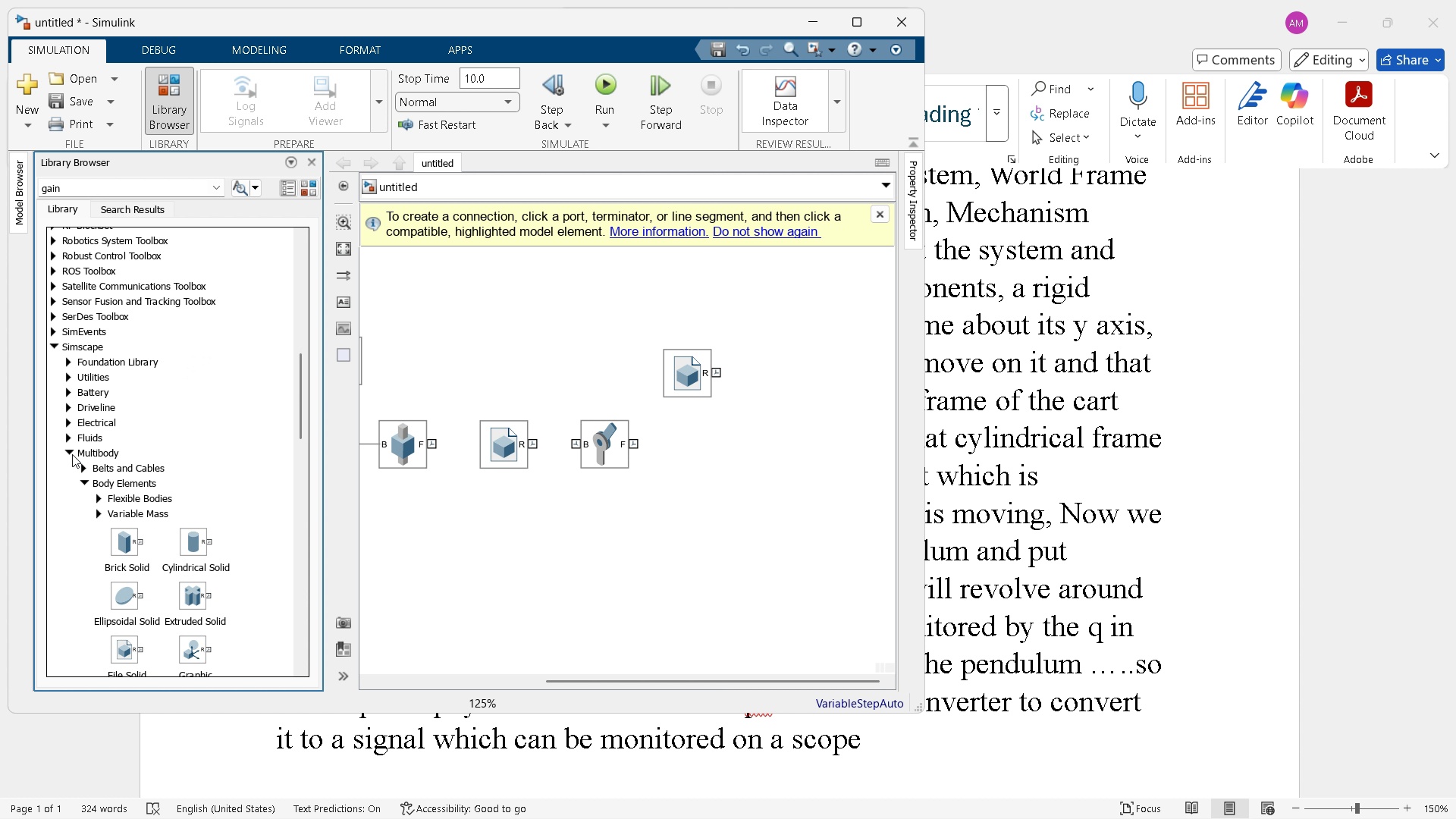 
left_click([72, 454])
 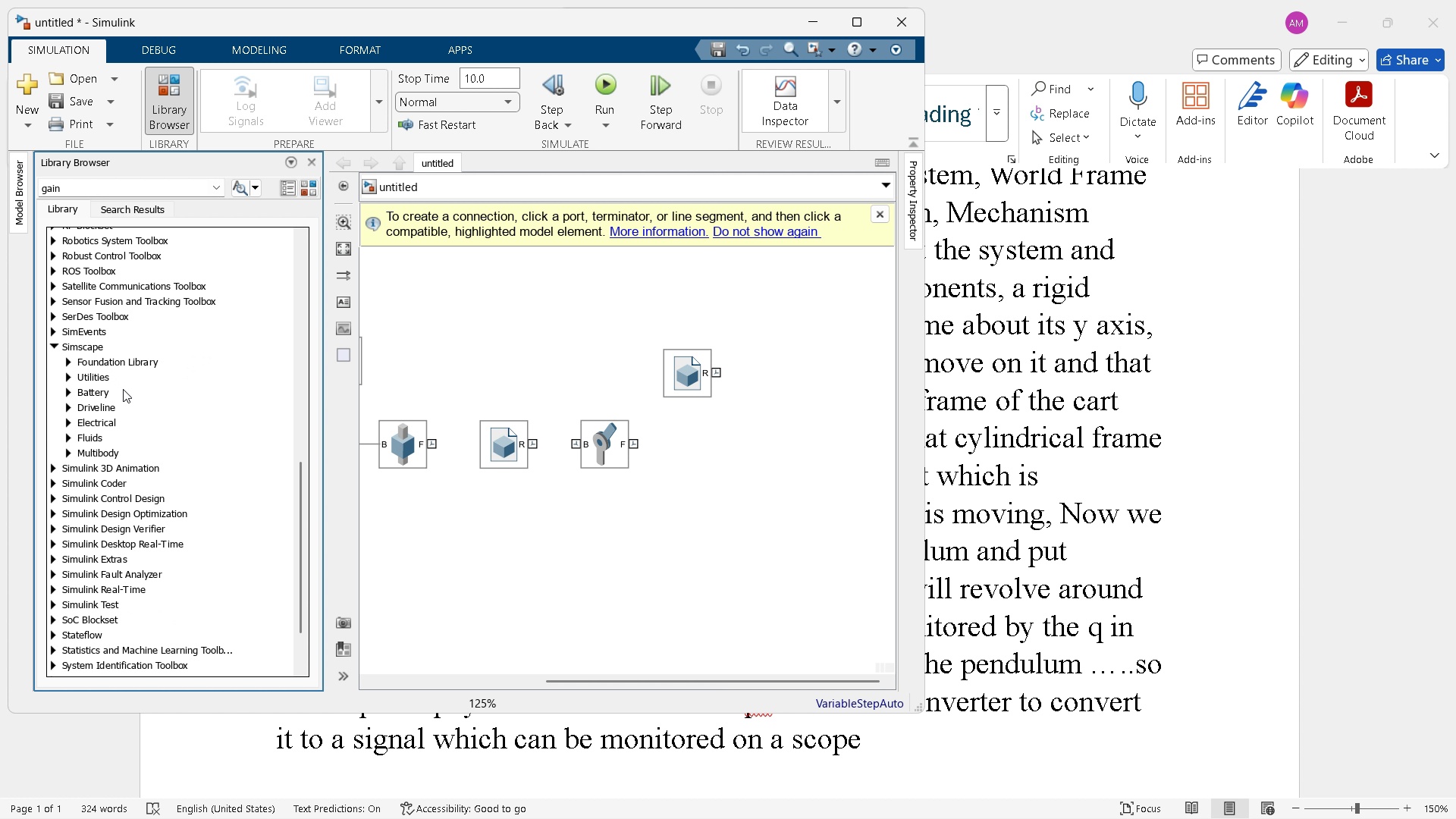 
scroll: coordinate [123, 389], scroll_direction: down, amount: 1.0
 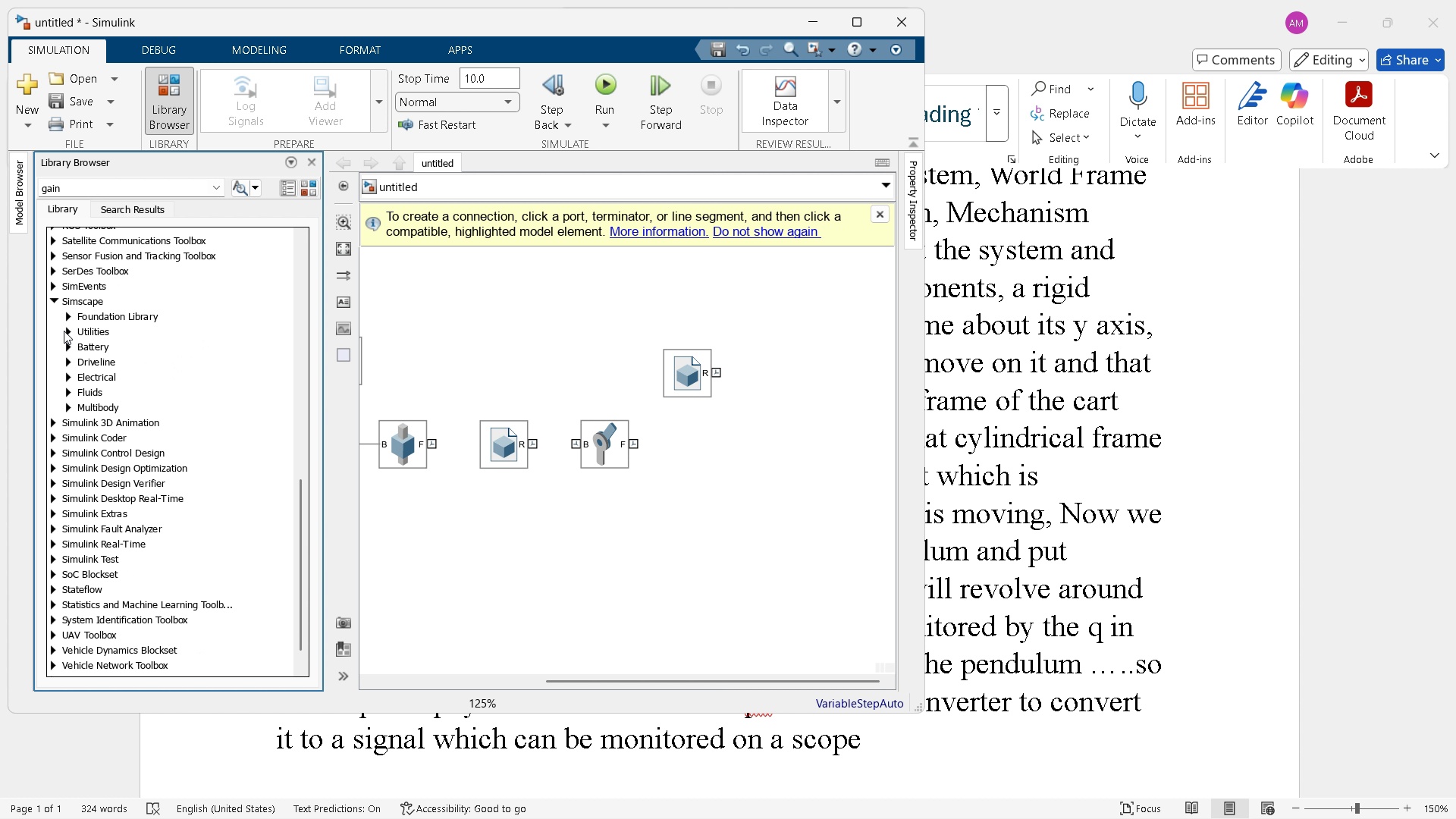 
left_click([63, 329])
 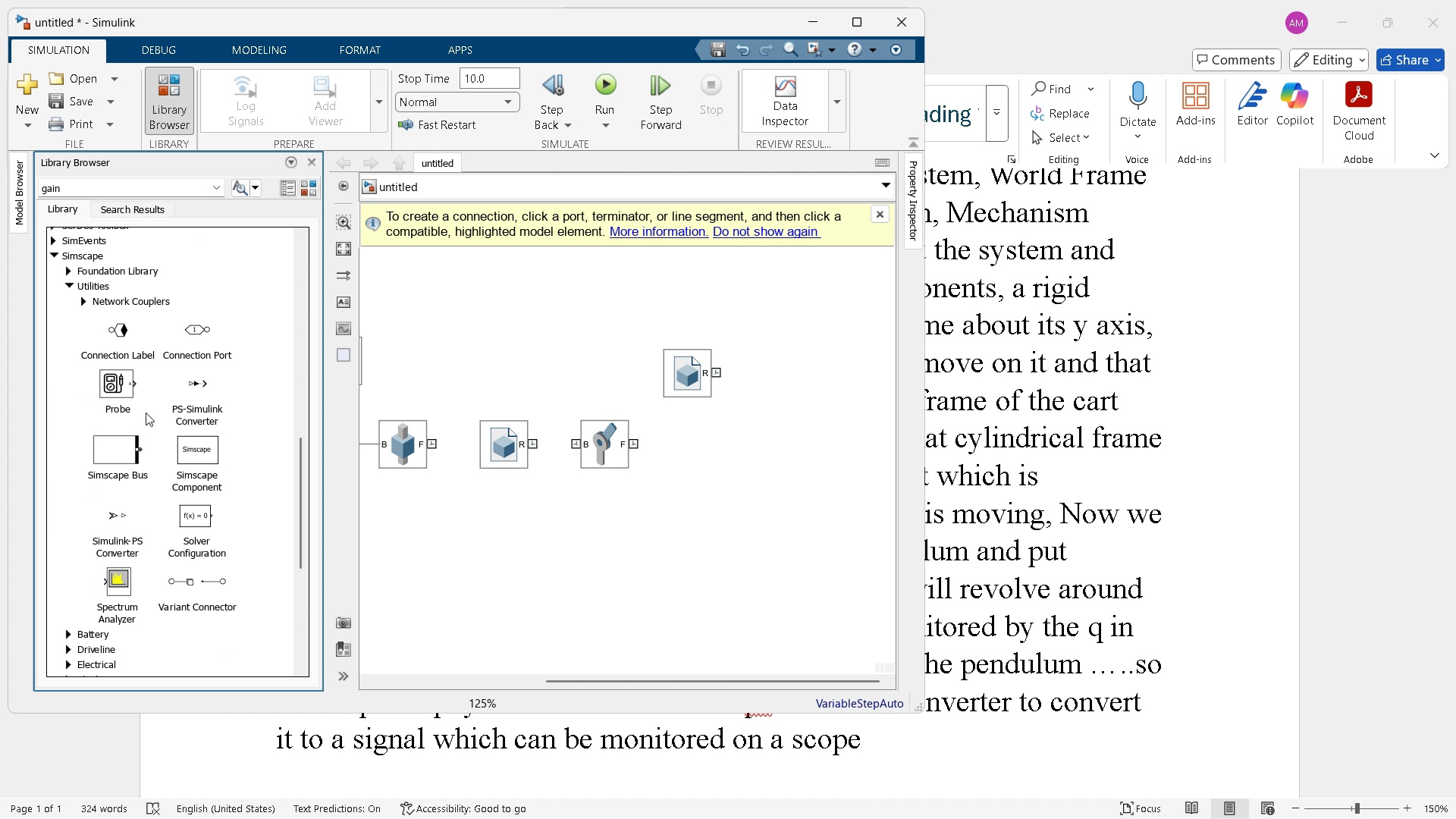 
scroll: coordinate [146, 413], scroll_direction: down, amount: 1.0
 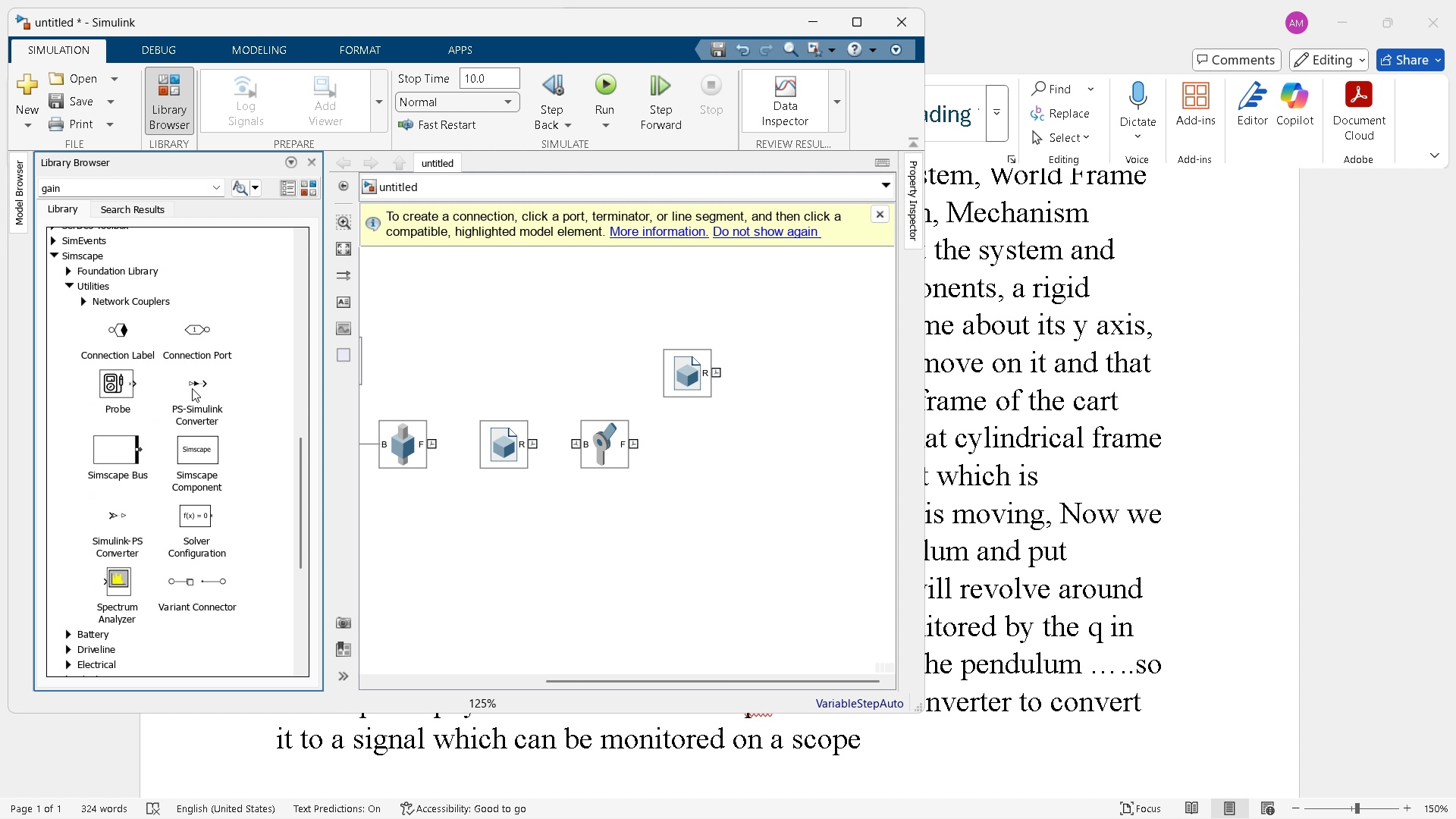 
left_click_drag(start_coordinate=[191, 382], to_coordinate=[767, 450])
 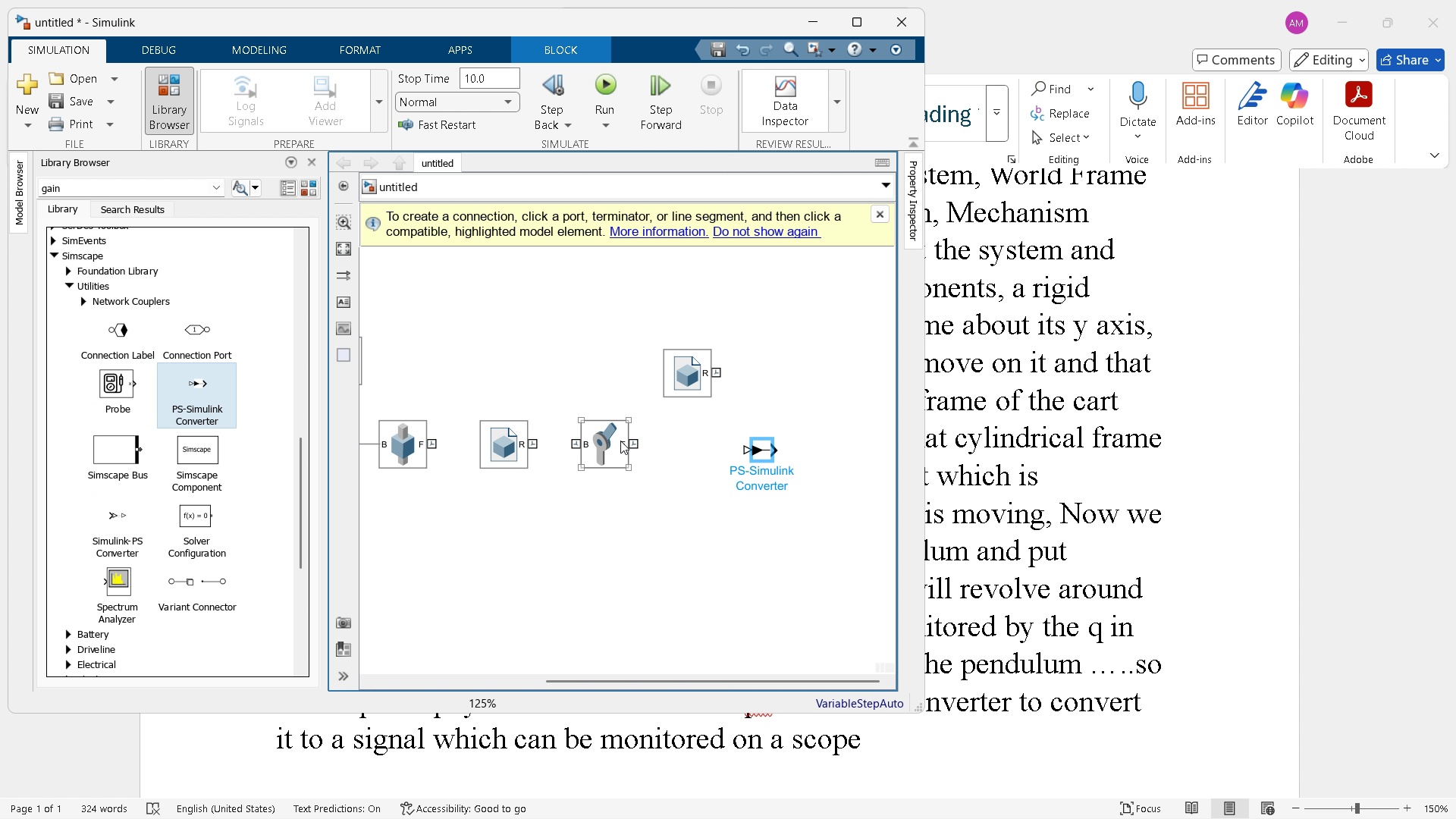 
right_click([620, 441])
 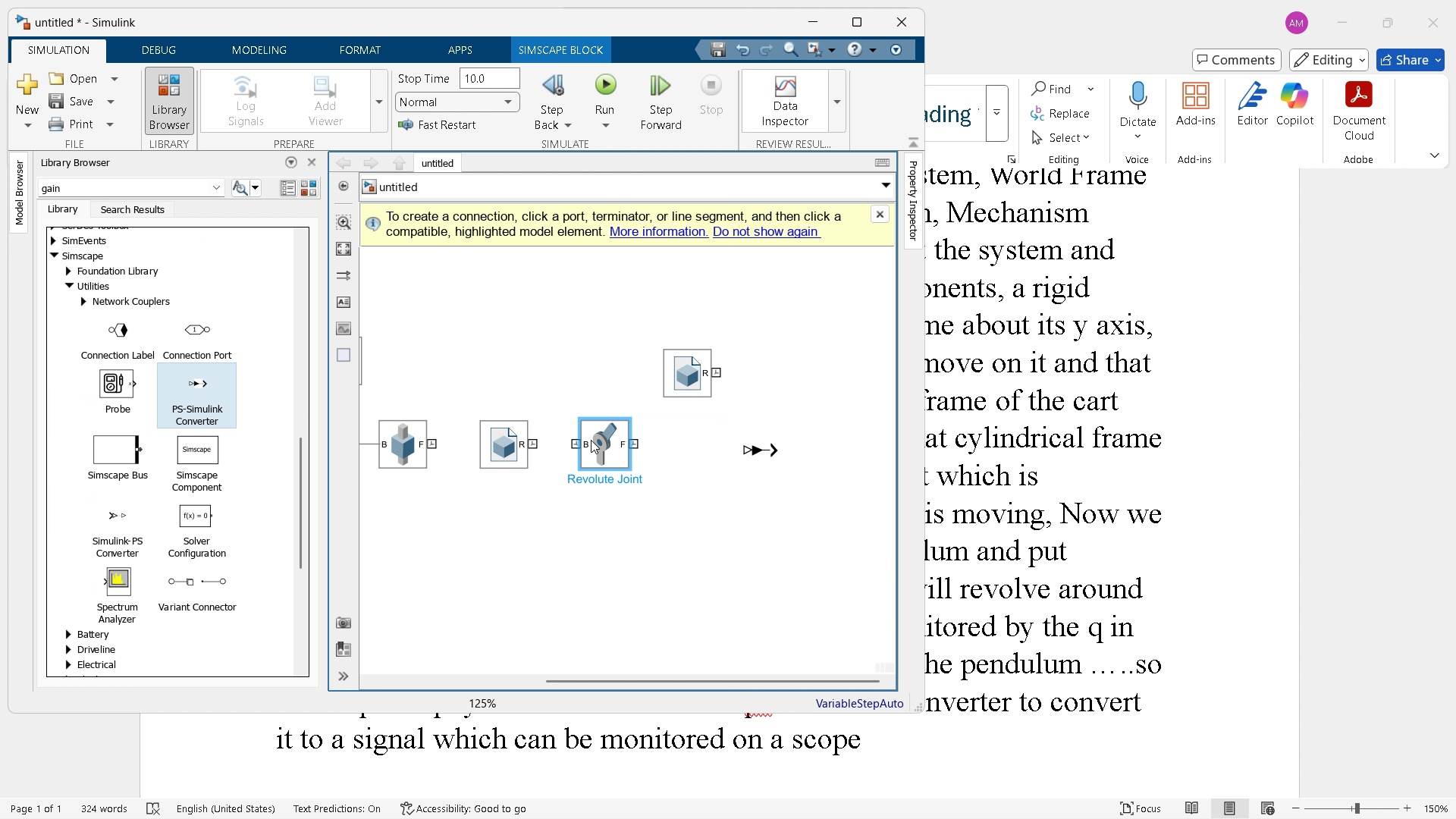 
double_click([591, 440])
 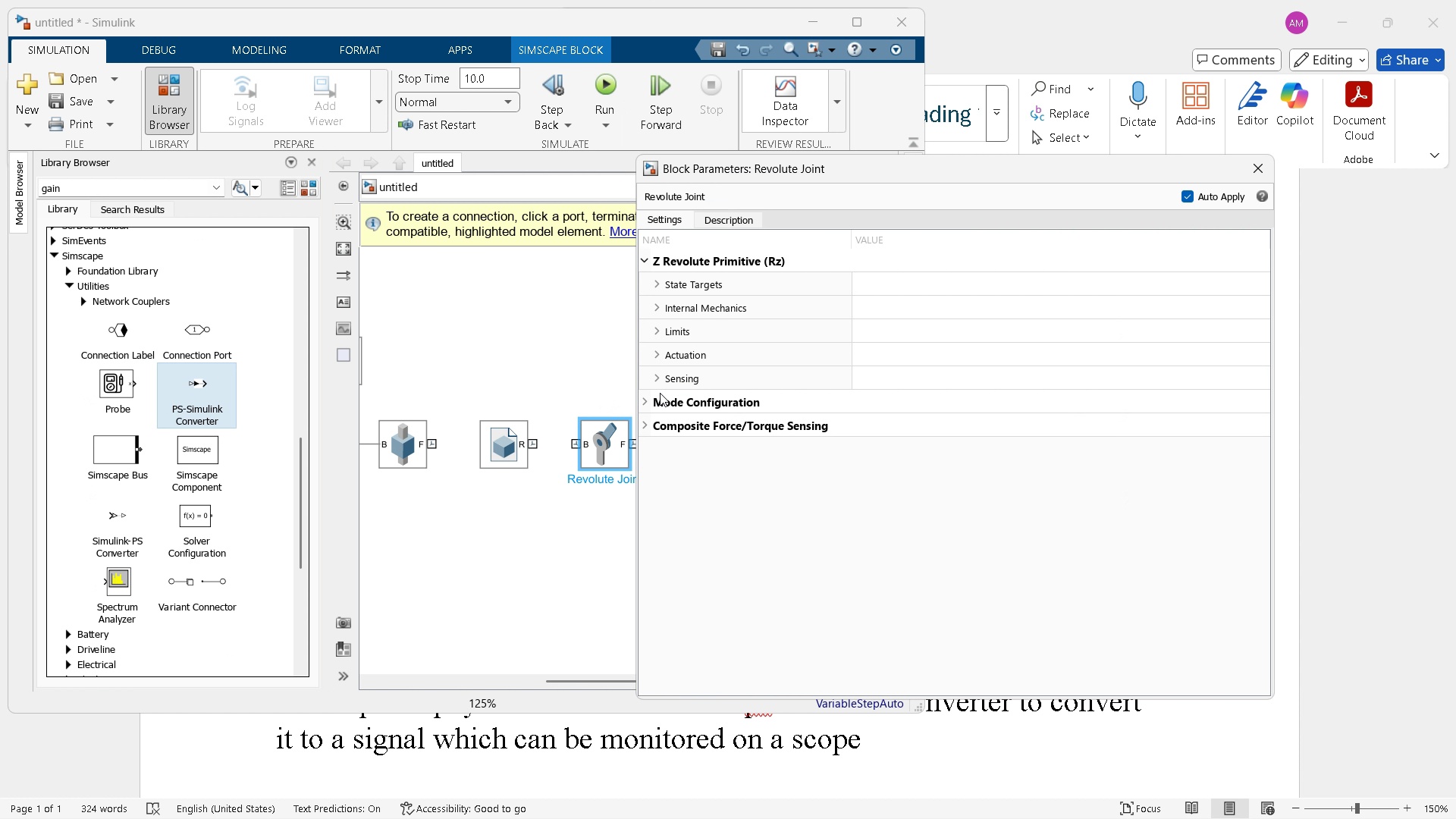 
left_click([658, 384])
 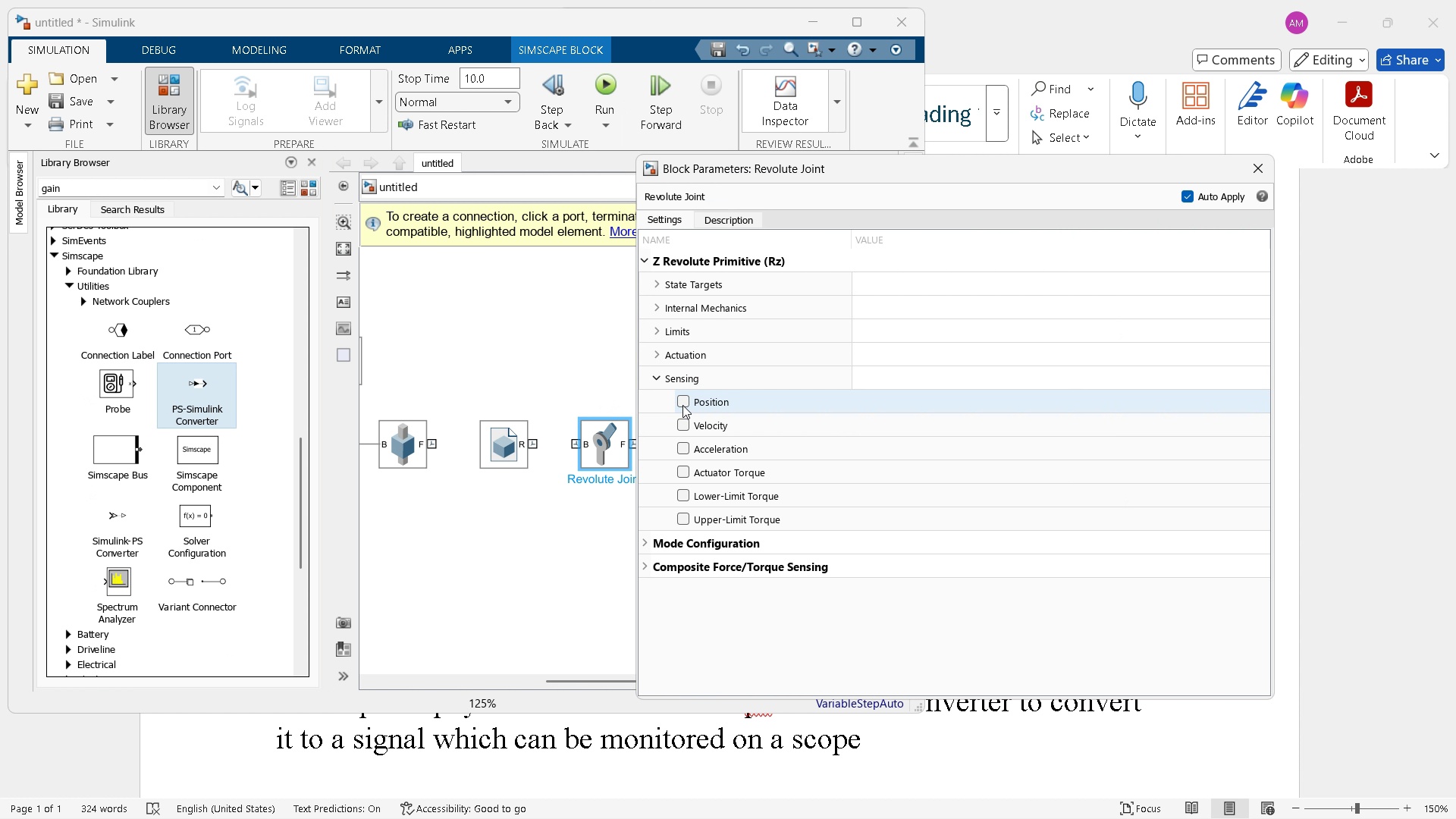 
left_click([682, 405])
 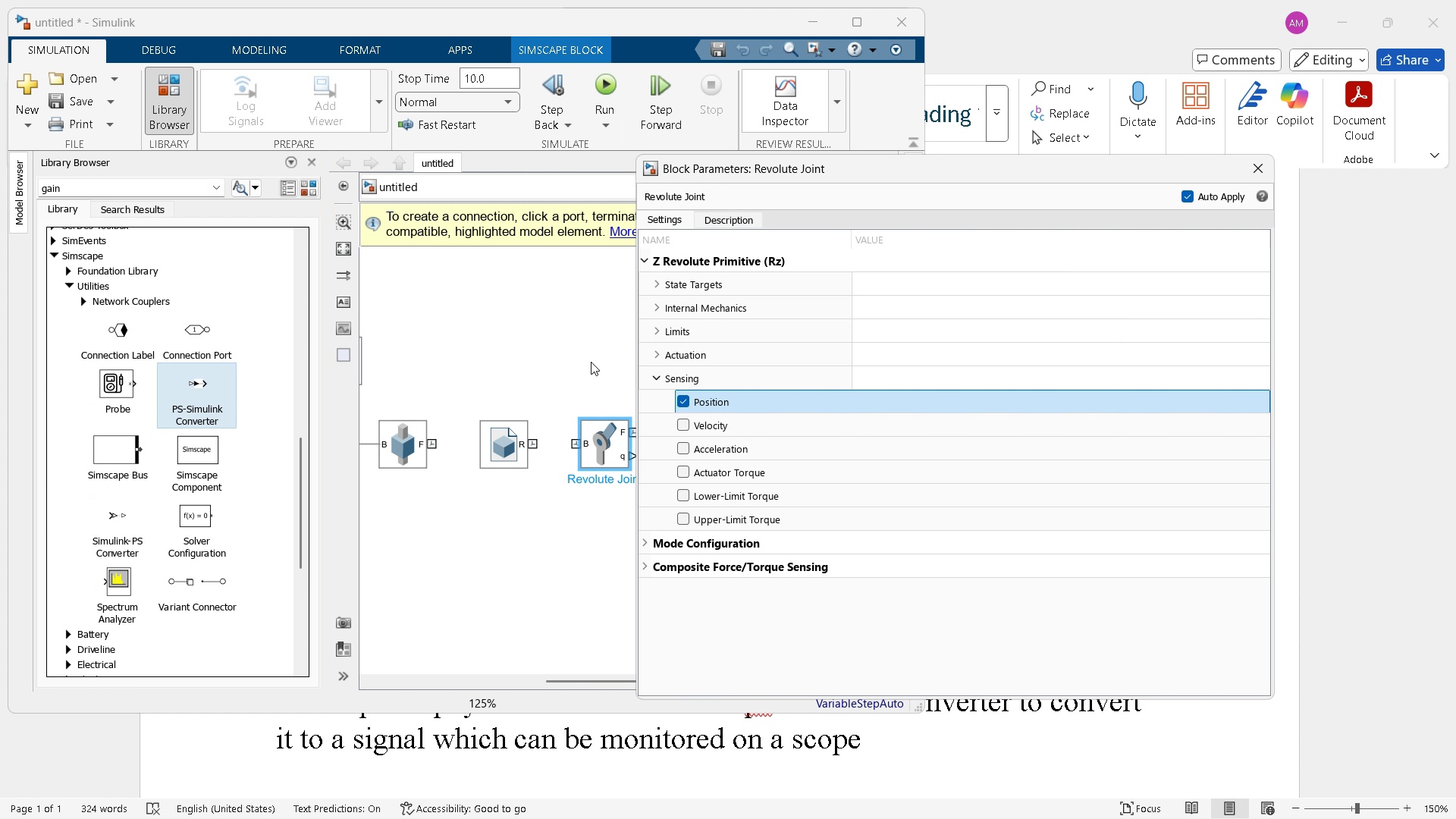 
left_click([591, 362])
 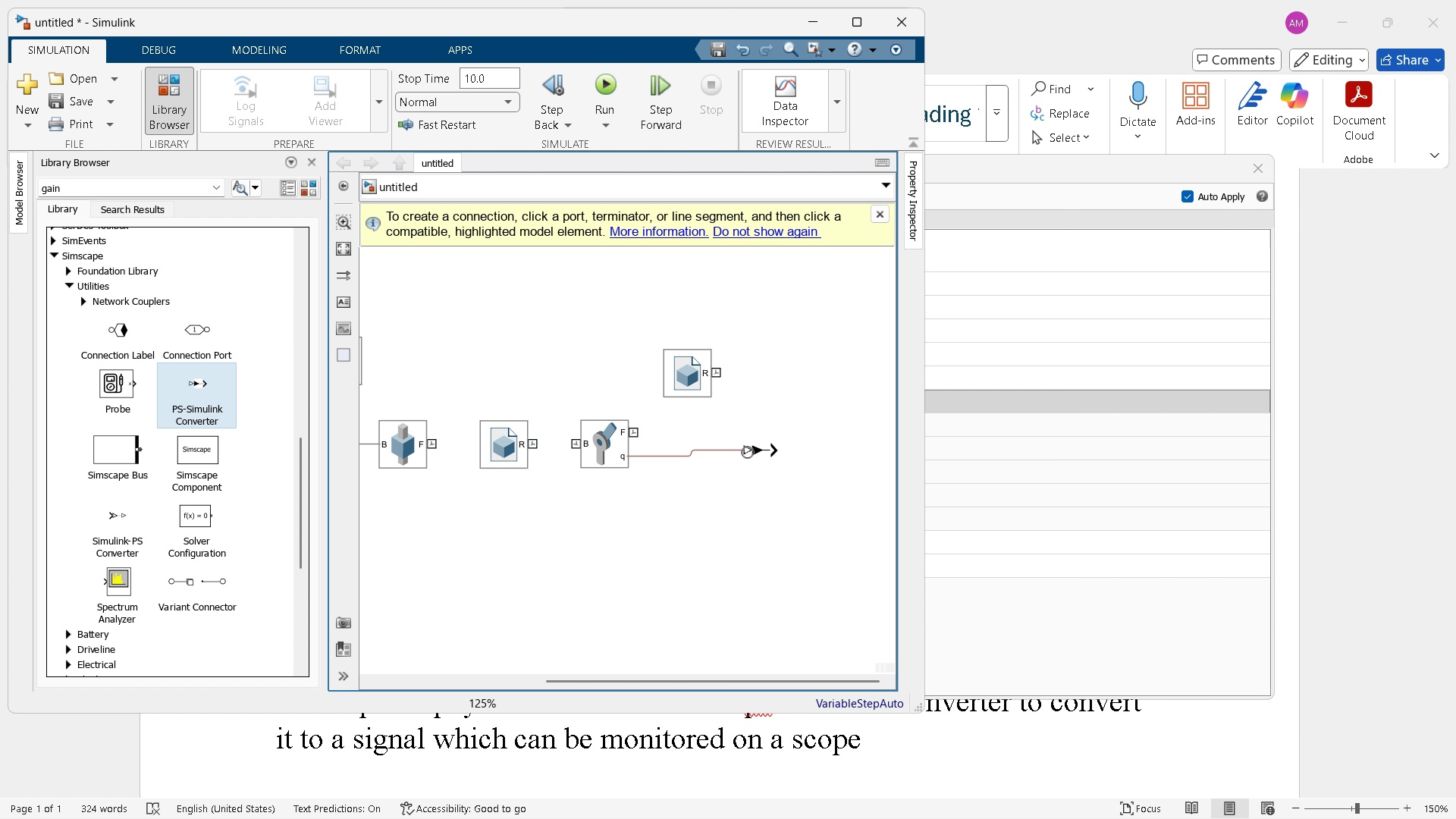 
left_click_drag(start_coordinate=[761, 453], to_coordinate=[675, 453])
 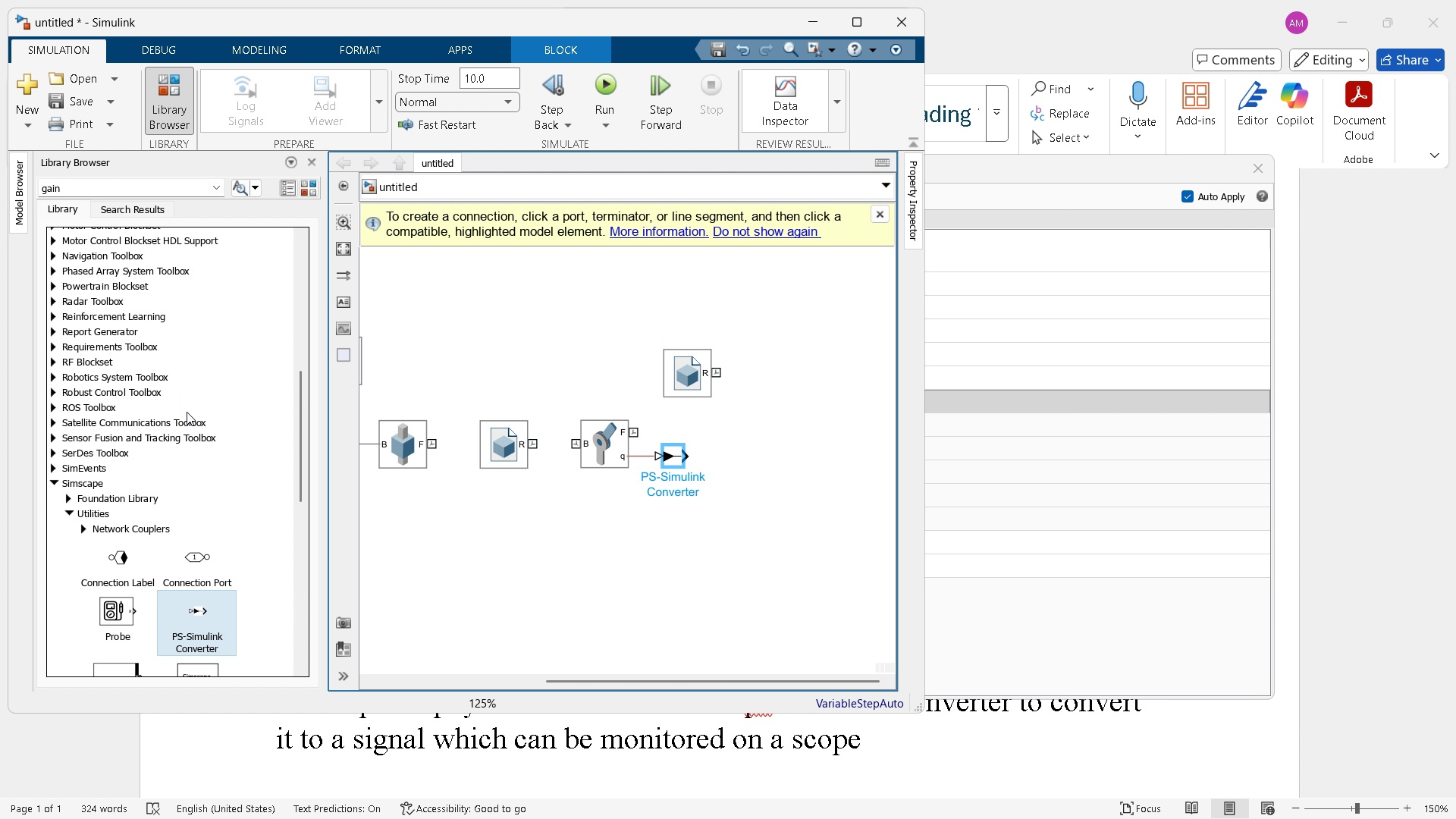 
scroll: coordinate [187, 411], scroll_direction: up, amount: 18.0
 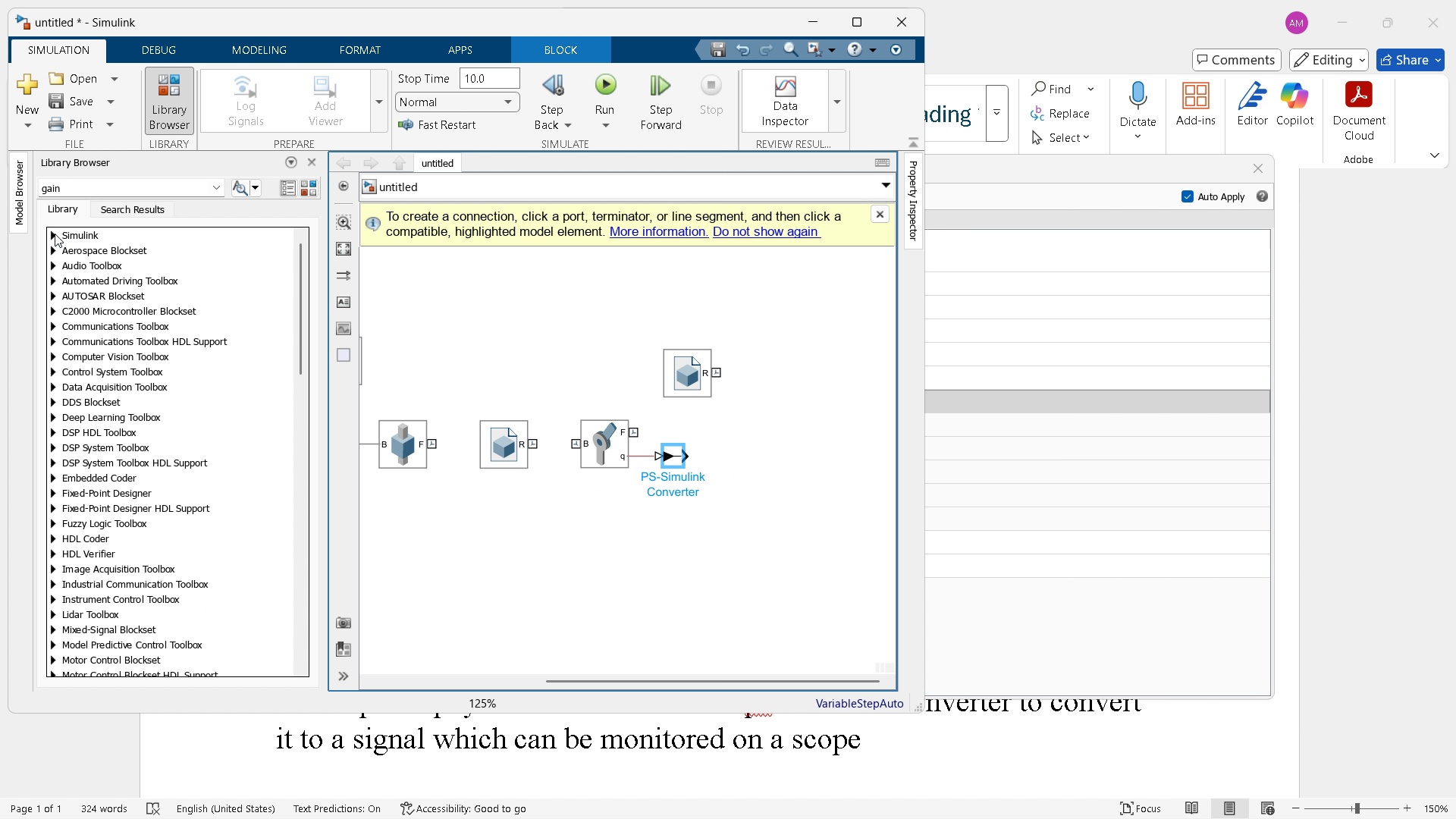 
left_click([55, 234])
 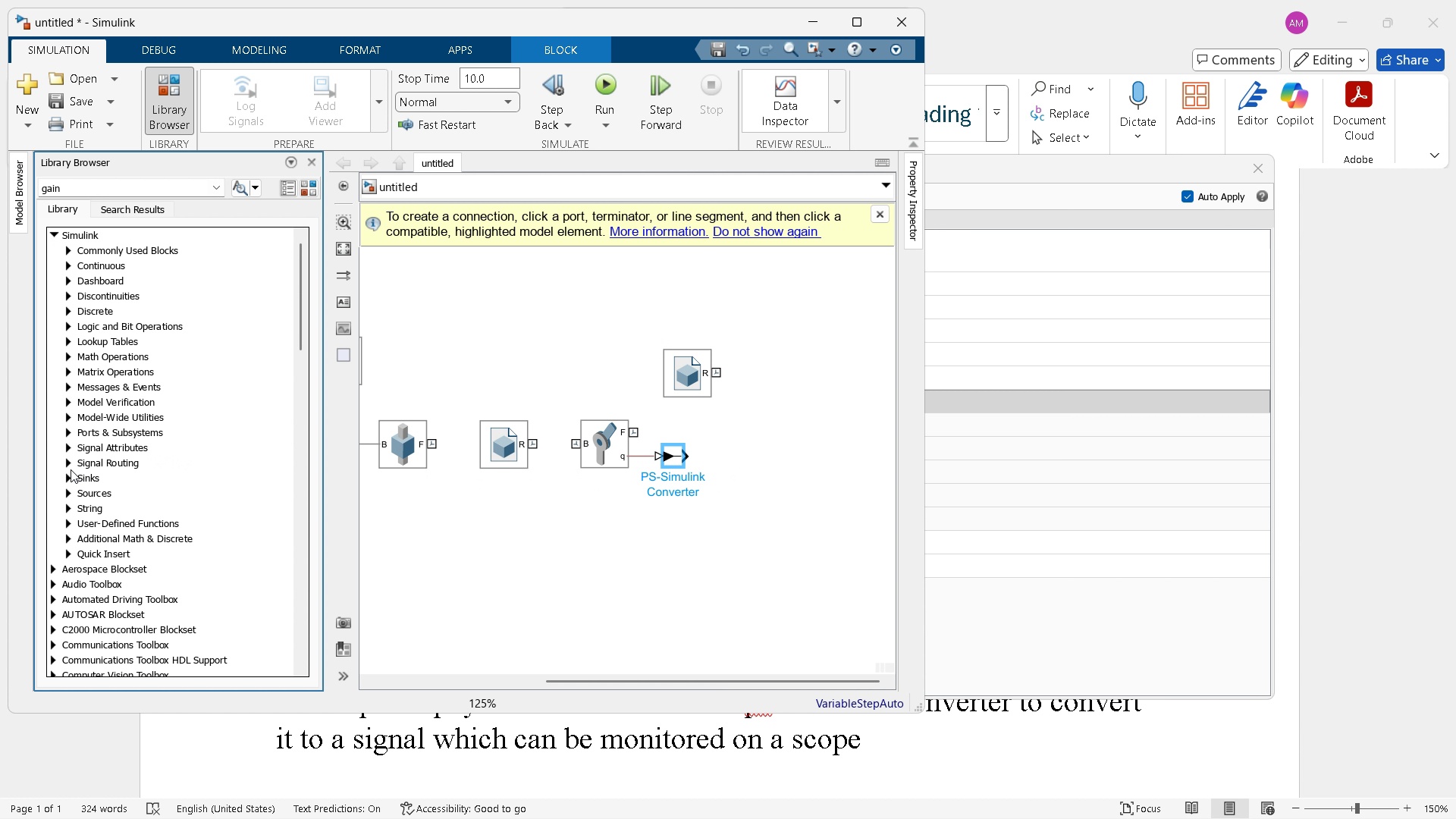 
left_click([70, 469])
 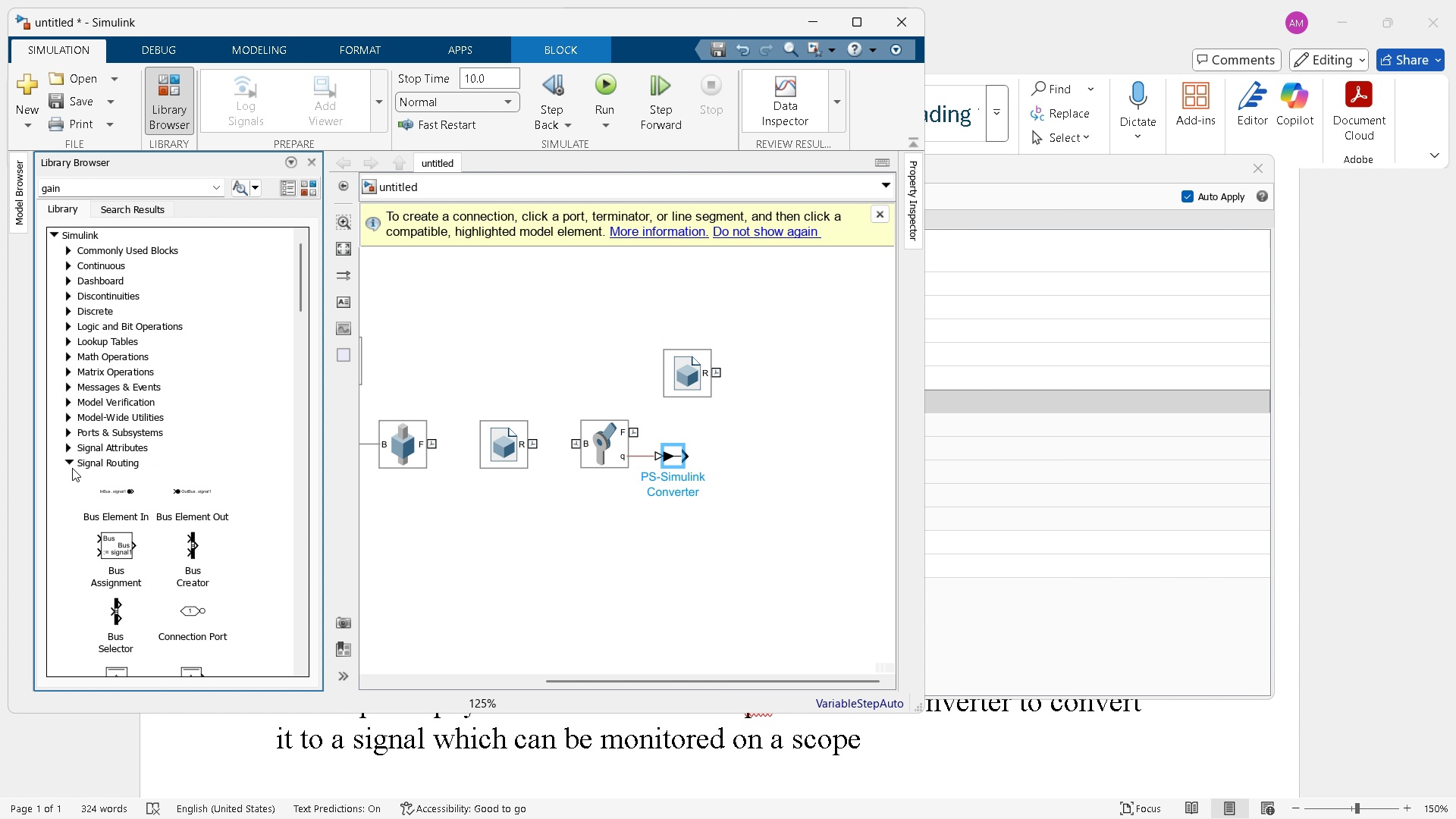 
left_click([71, 463])
 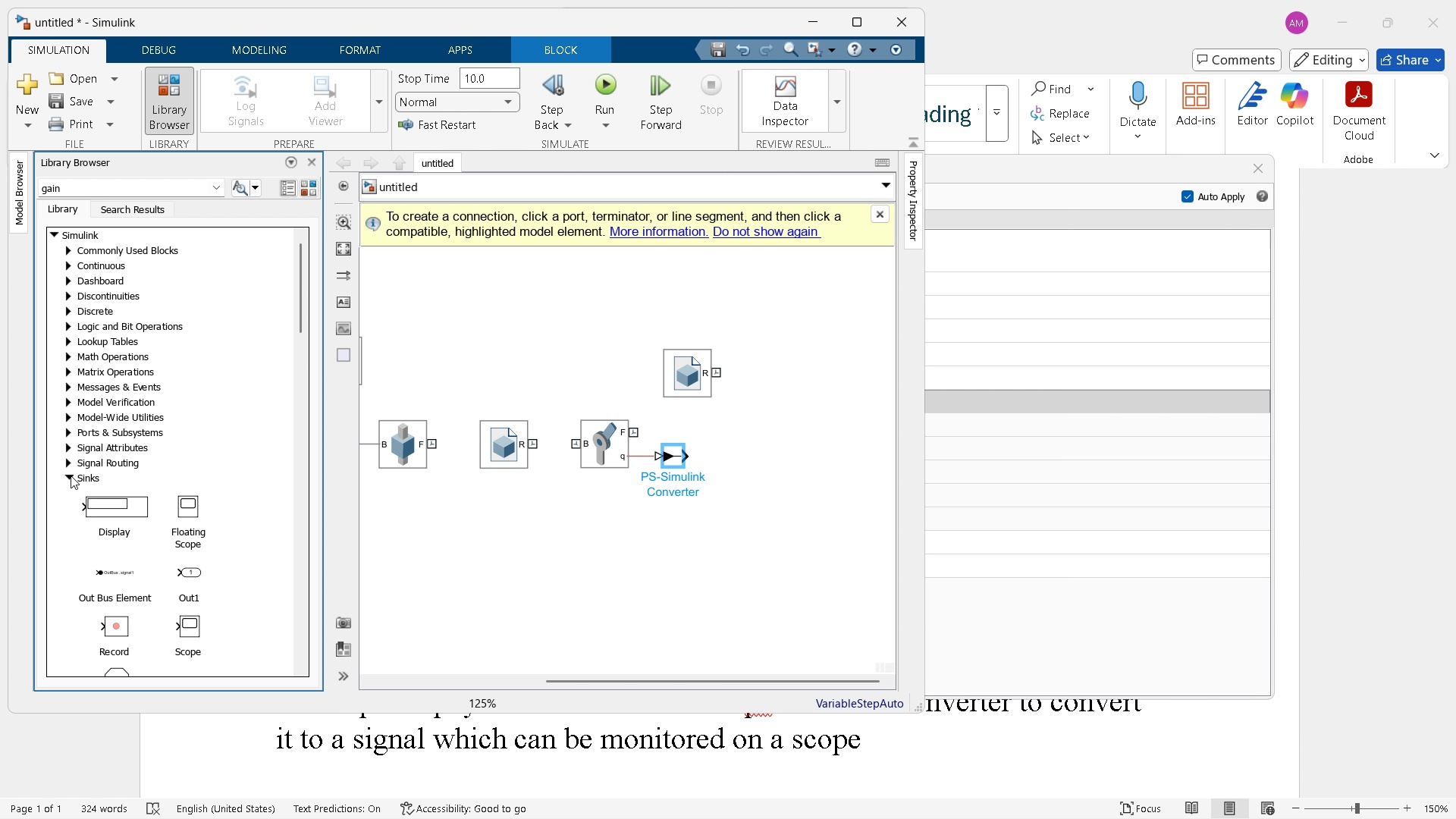 
scroll: coordinate [172, 485], scroll_direction: down, amount: 3.0
 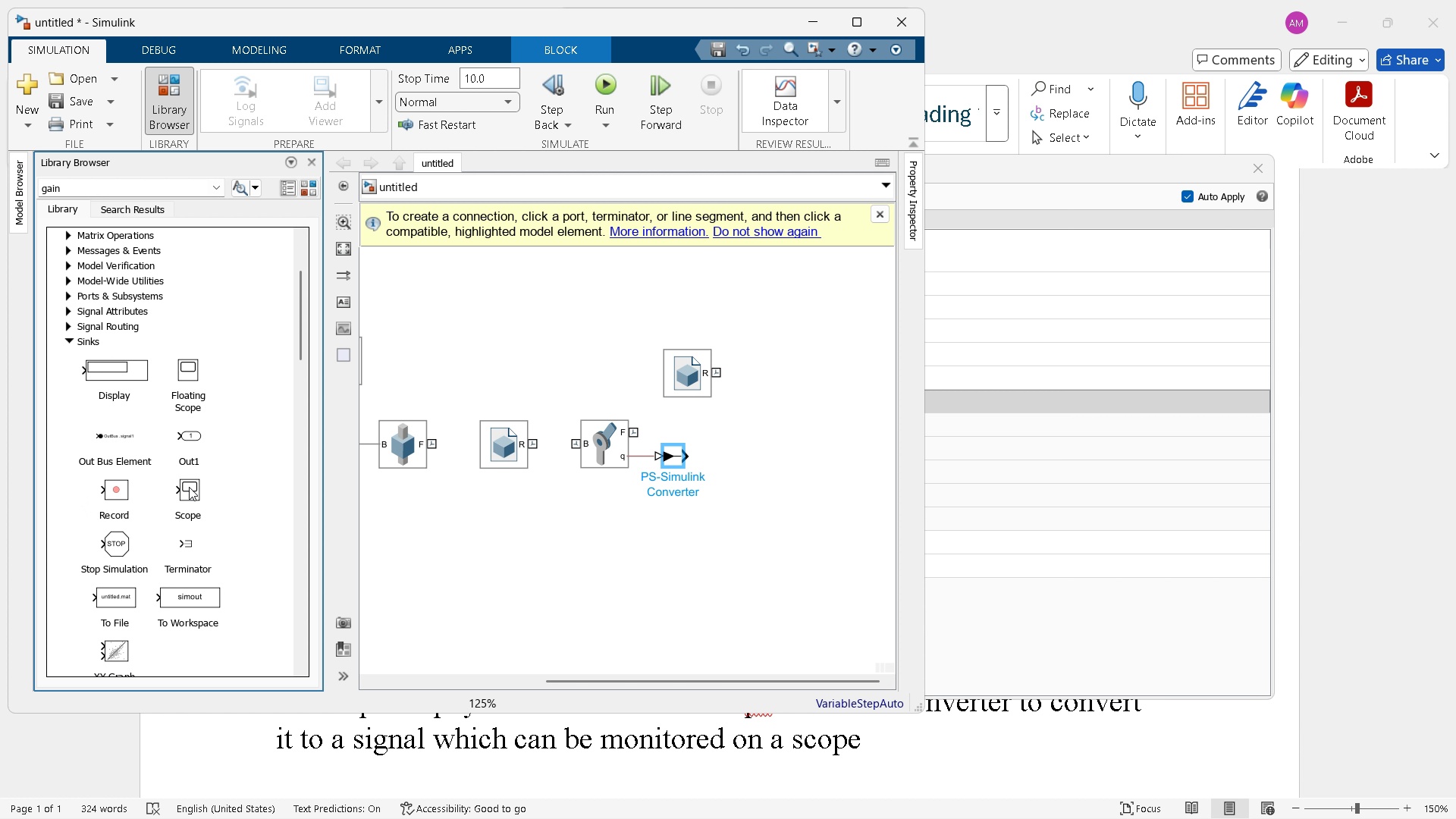 
left_click_drag(start_coordinate=[188, 487], to_coordinate=[757, 461])
 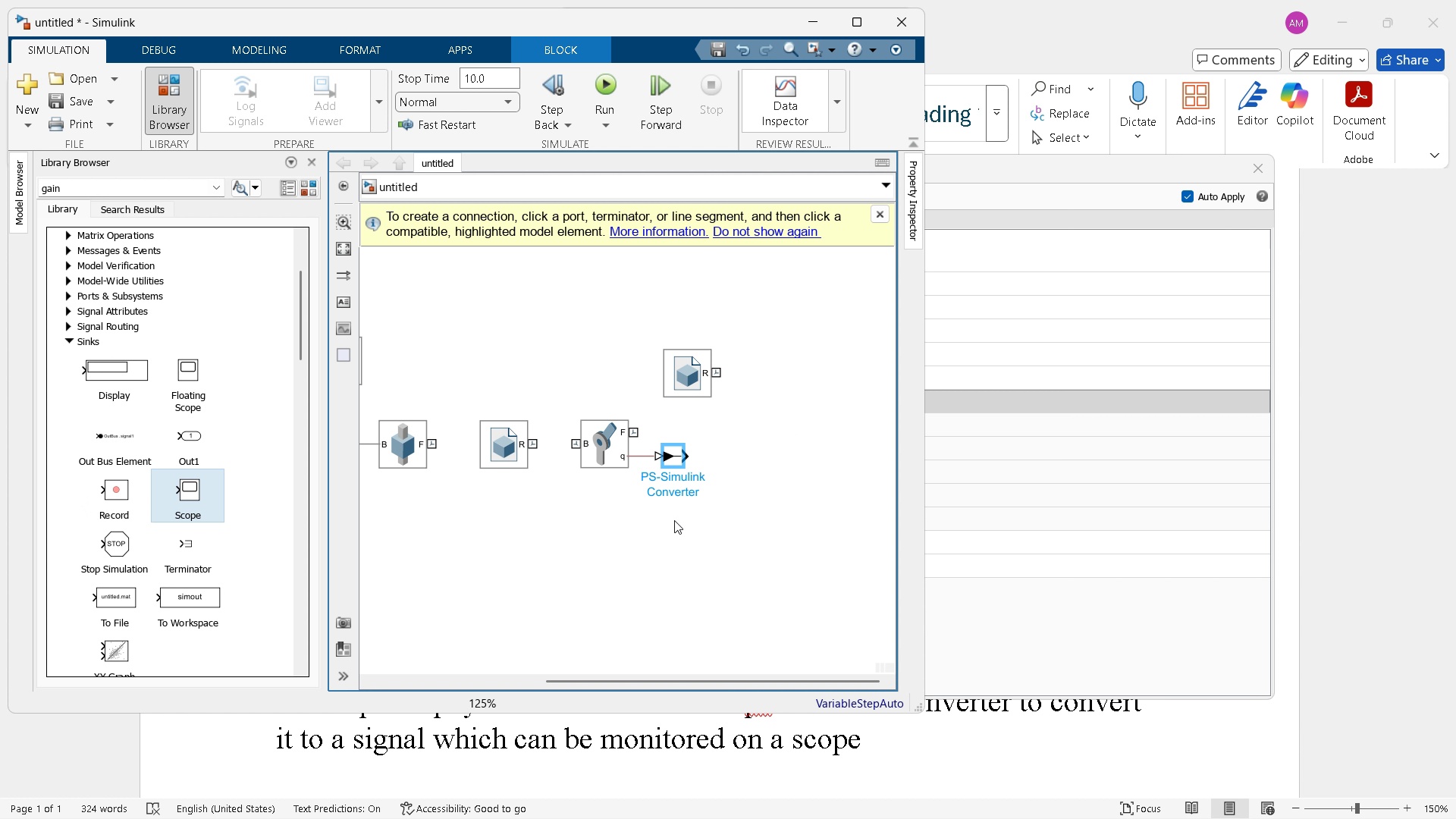 
wait(5.68)
 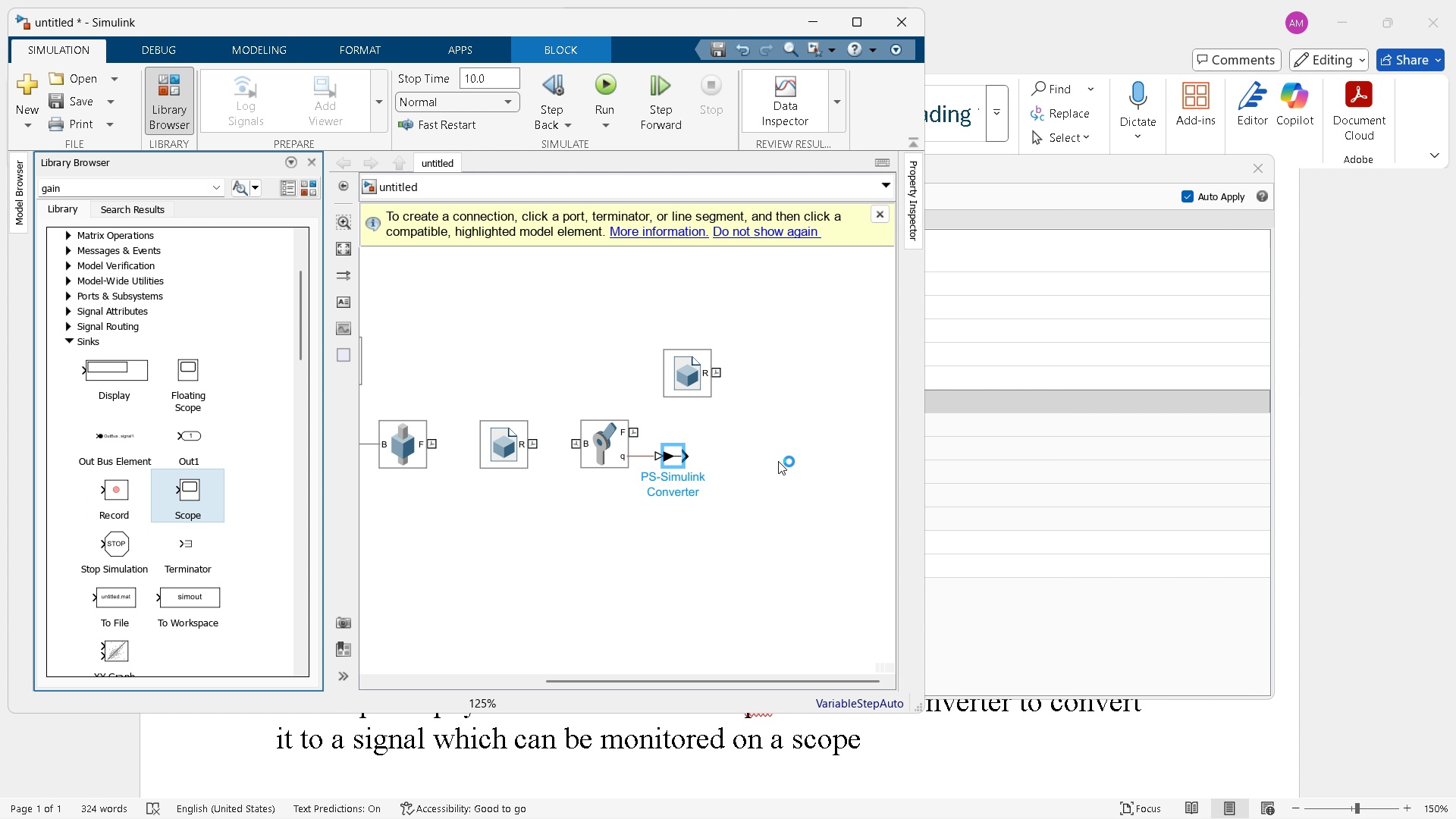 
left_click_drag(start_coordinate=[744, 461], to_coordinate=[730, 460])
 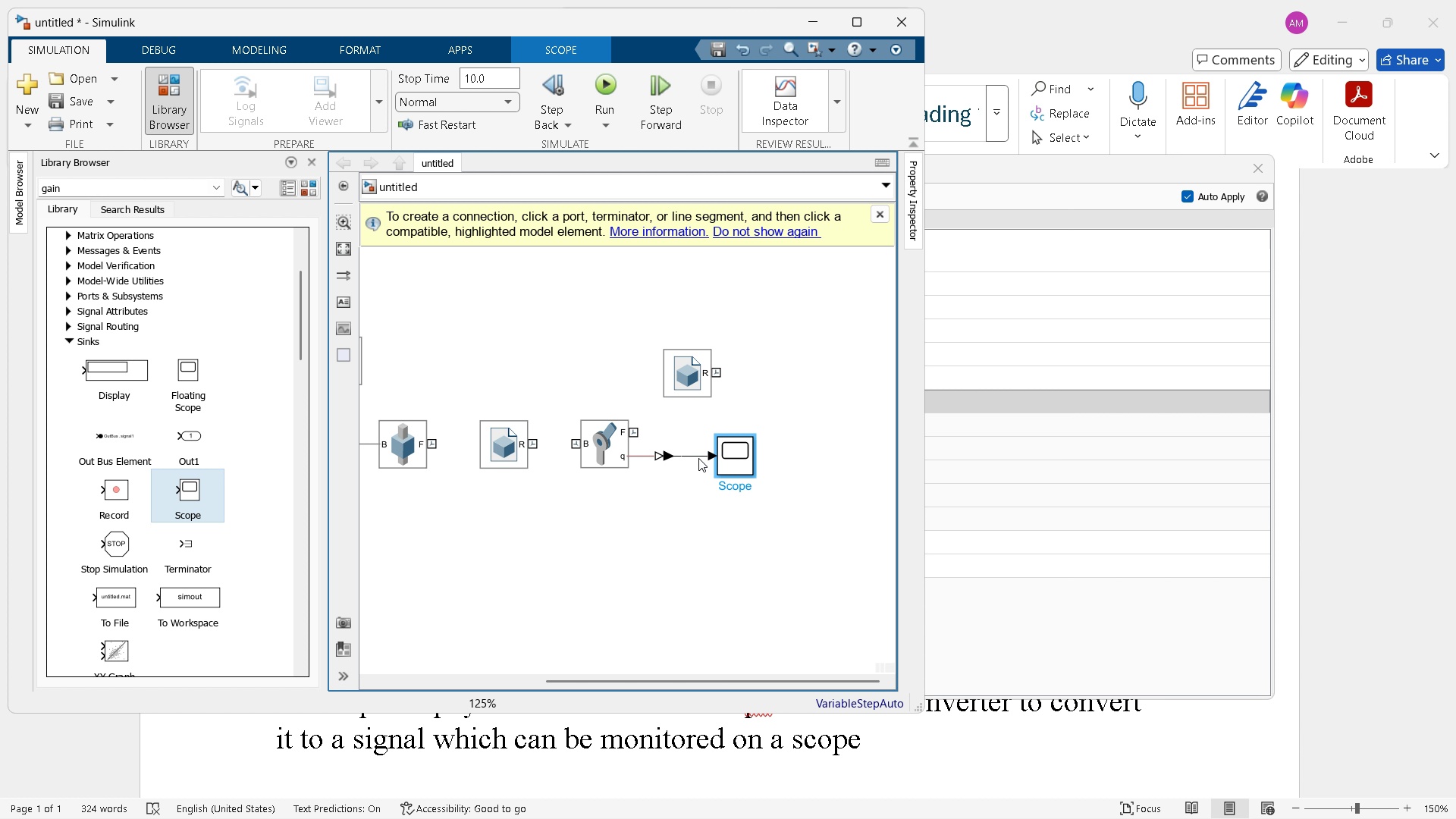 
left_click([698, 458])
 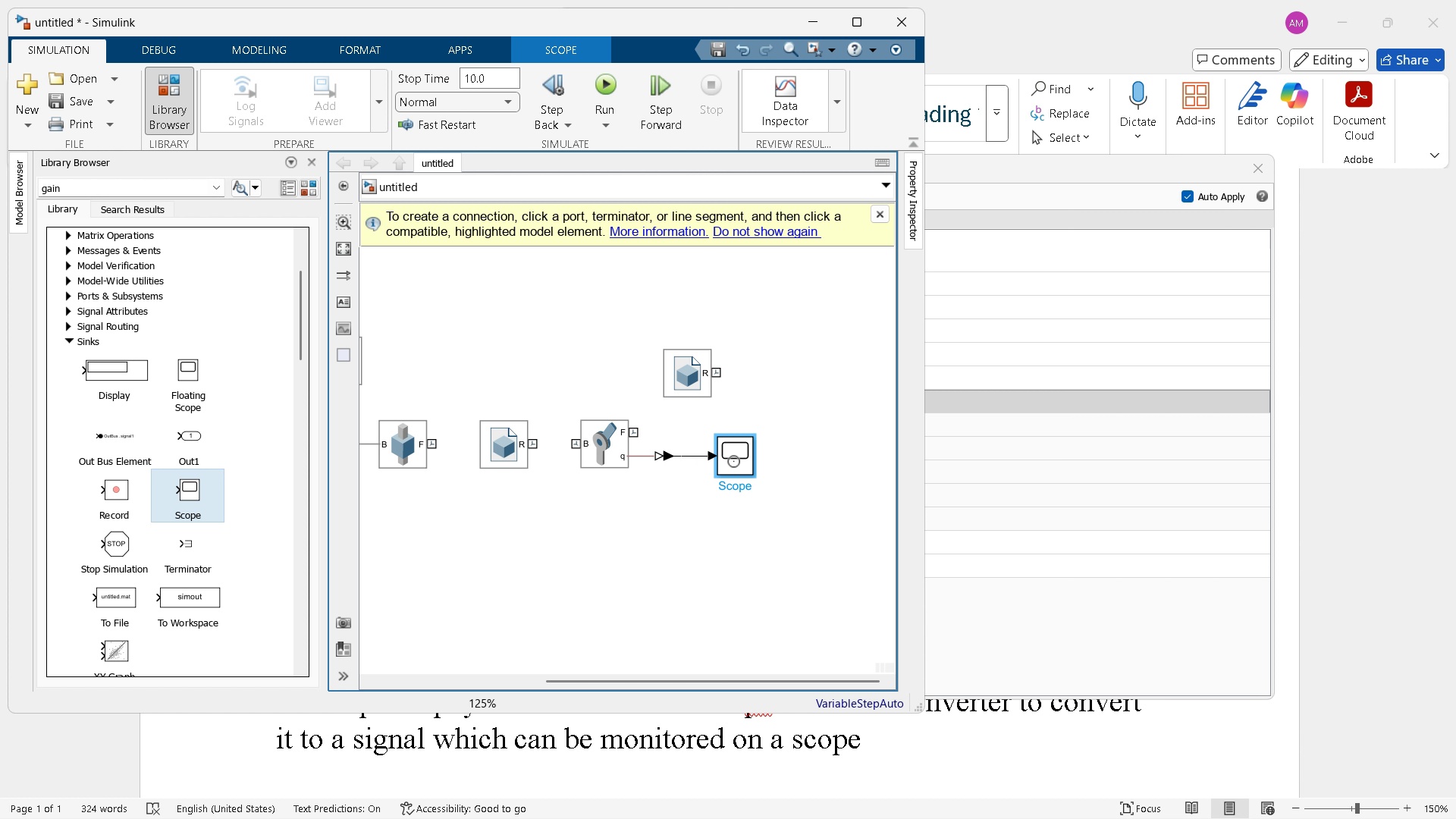 
left_click_drag(start_coordinate=[733, 461], to_coordinate=[751, 463])
 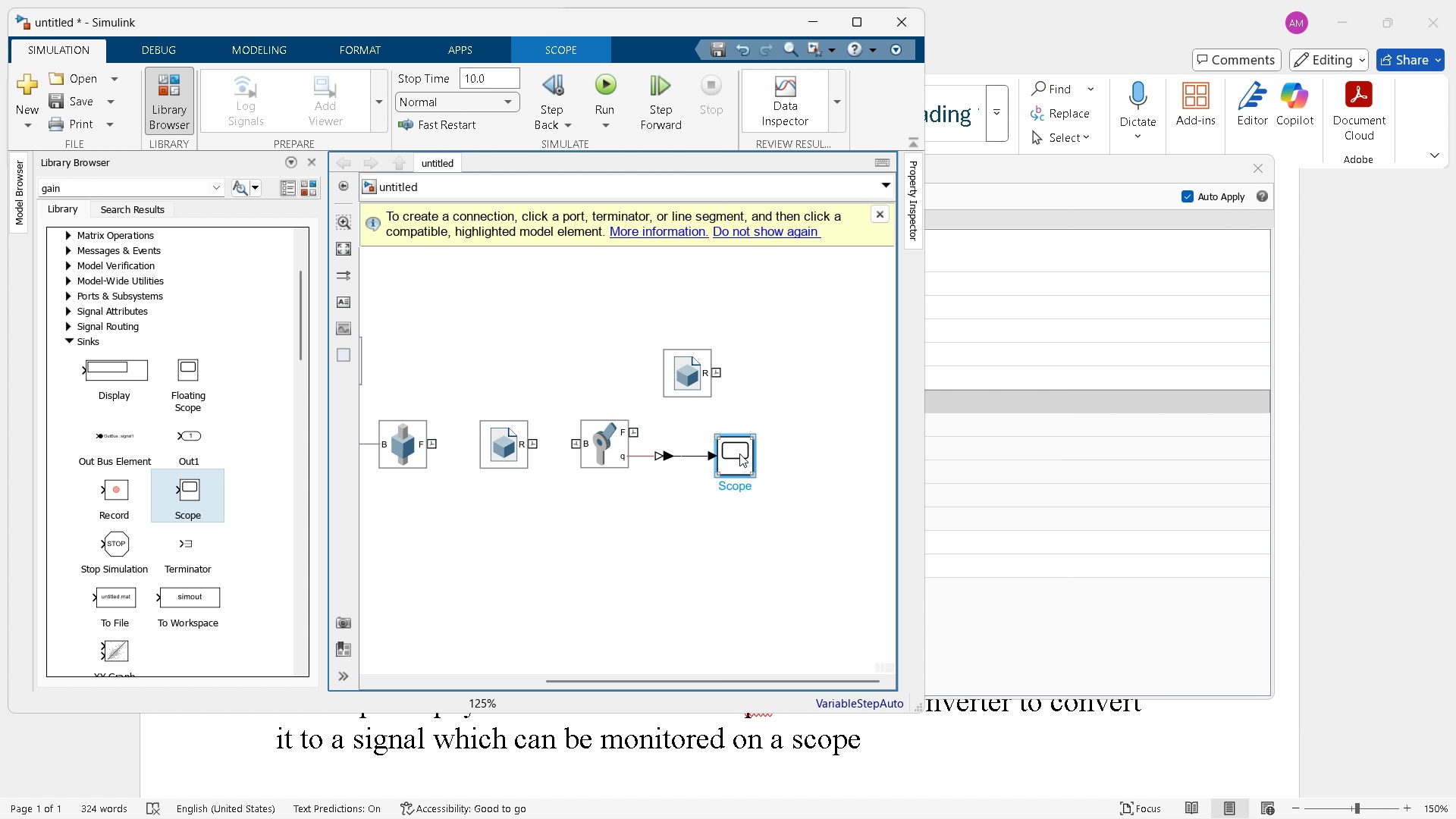 
left_click_drag(start_coordinate=[734, 454], to_coordinate=[752, 453])
 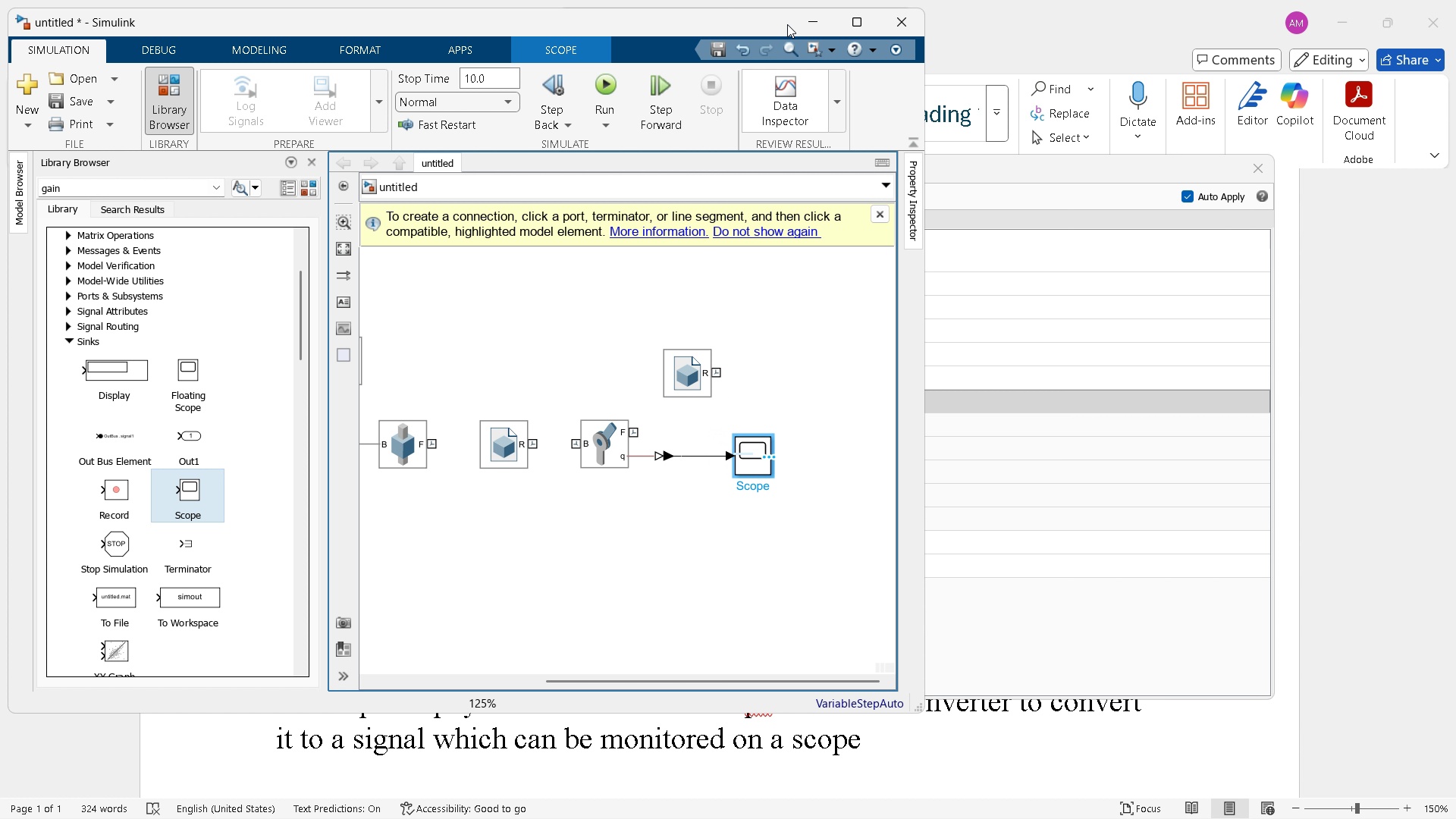 
left_click([804, 17])
 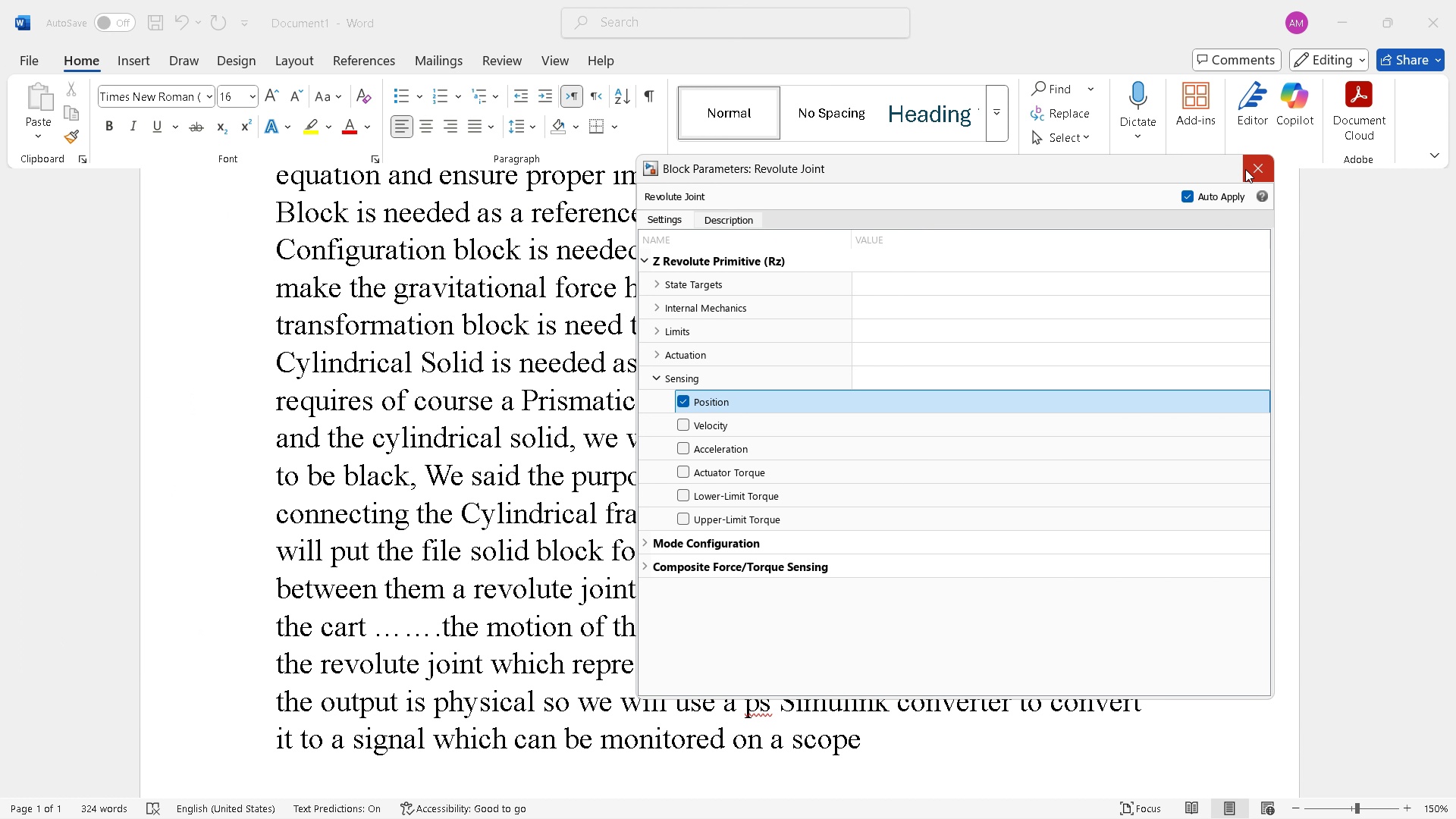 
left_click([1245, 169])
 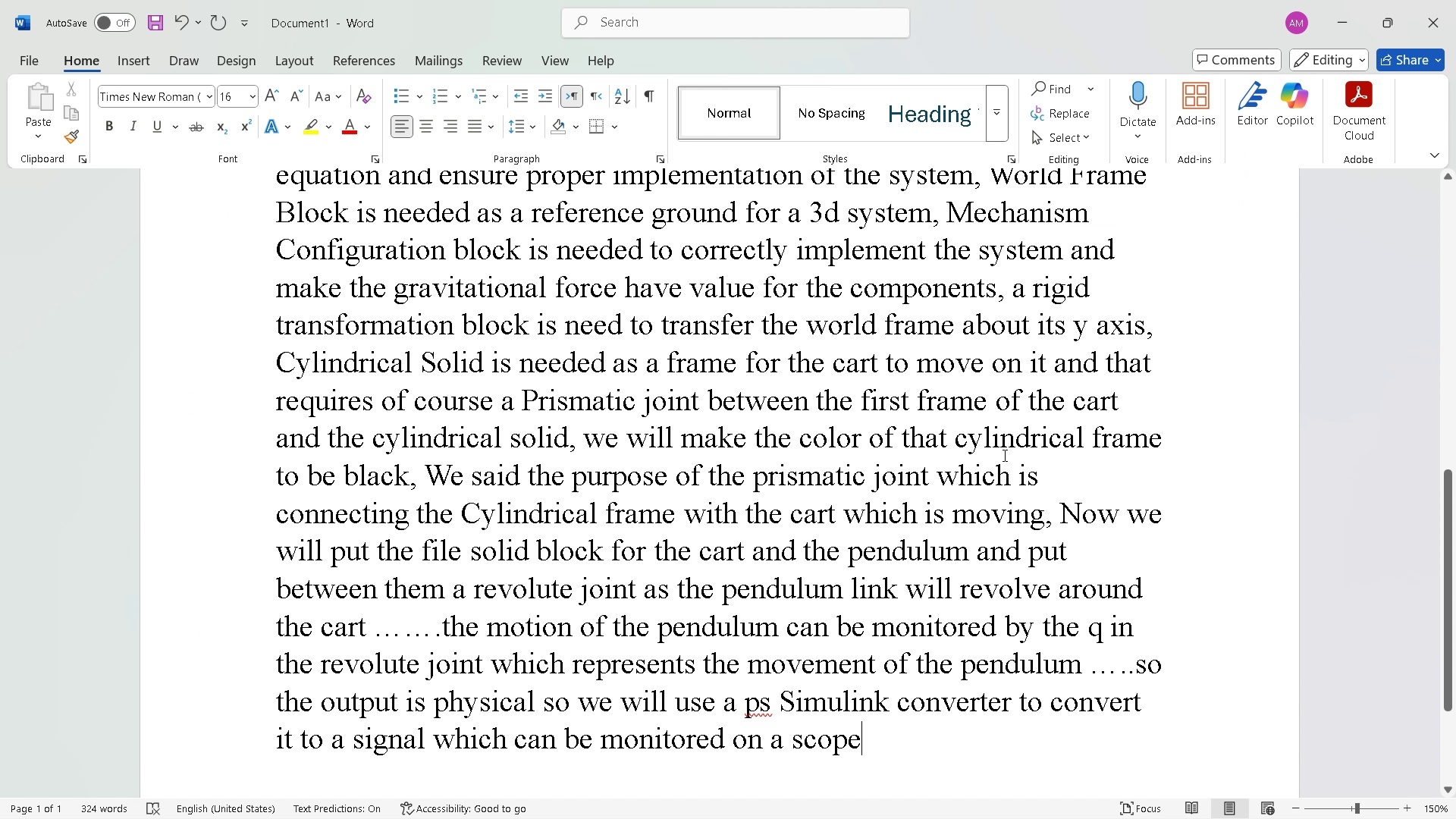 
scroll: coordinate [1003, 455], scroll_direction: down, amount: 2.0
 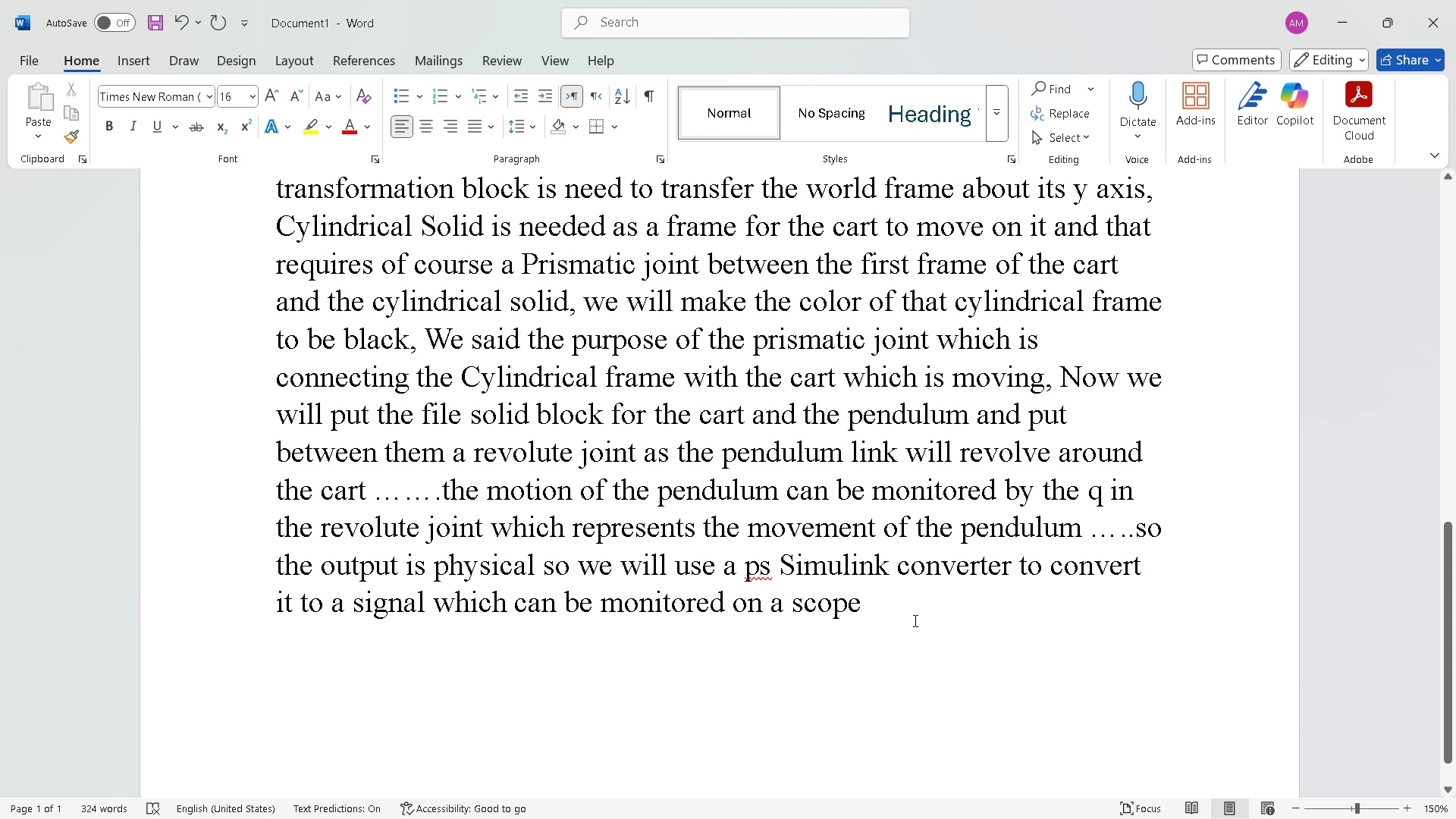 
type(, lets now open o)
key(Backspace)
type(q)
key(Backspace)
type(autodesk inventor to  )
key(Backspace)
type(f)
key(Backspace)
type(draw the cart and the pendulum......)
 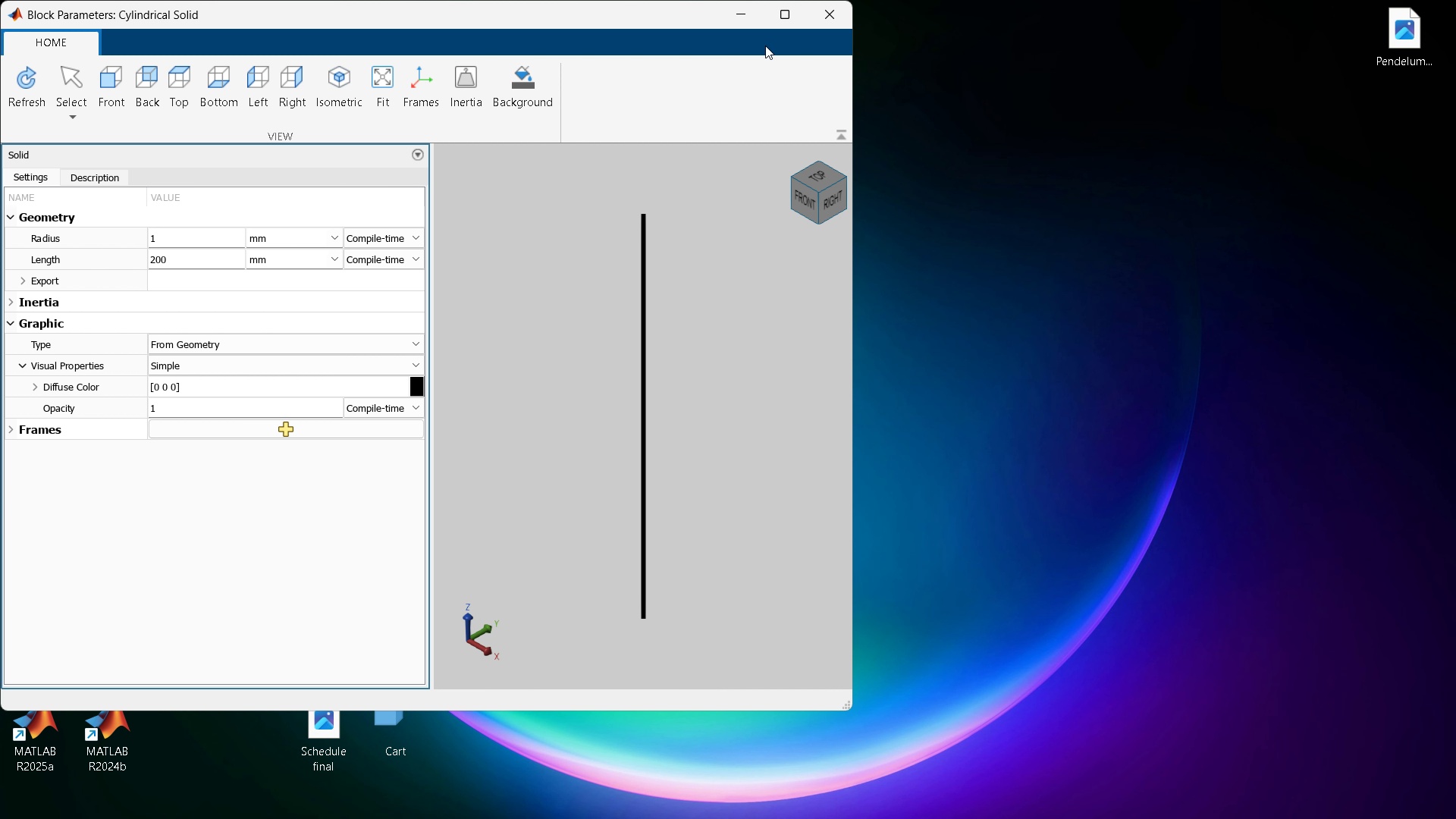 
wait(7.61)
 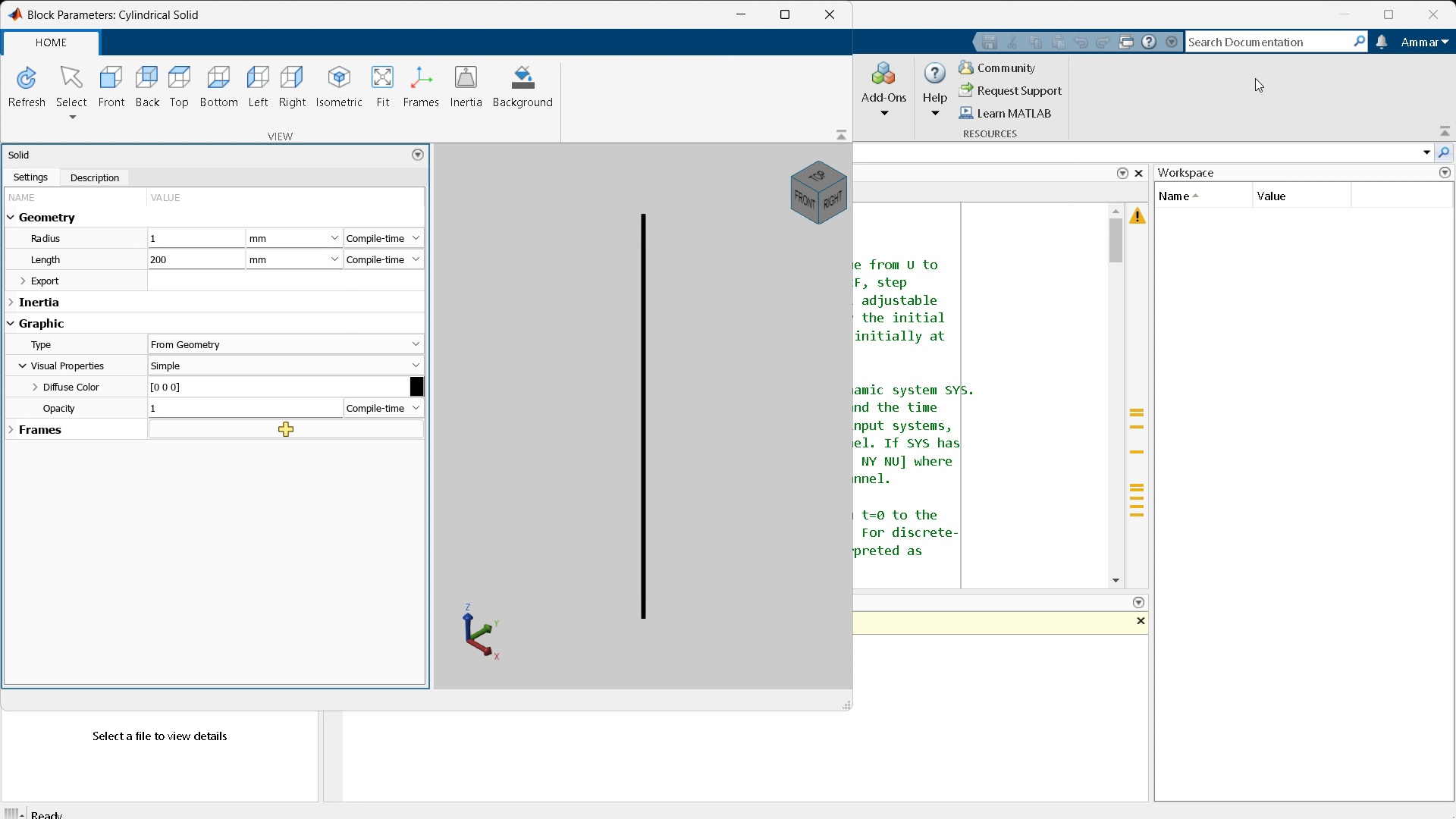 
left_click([814, 15])
 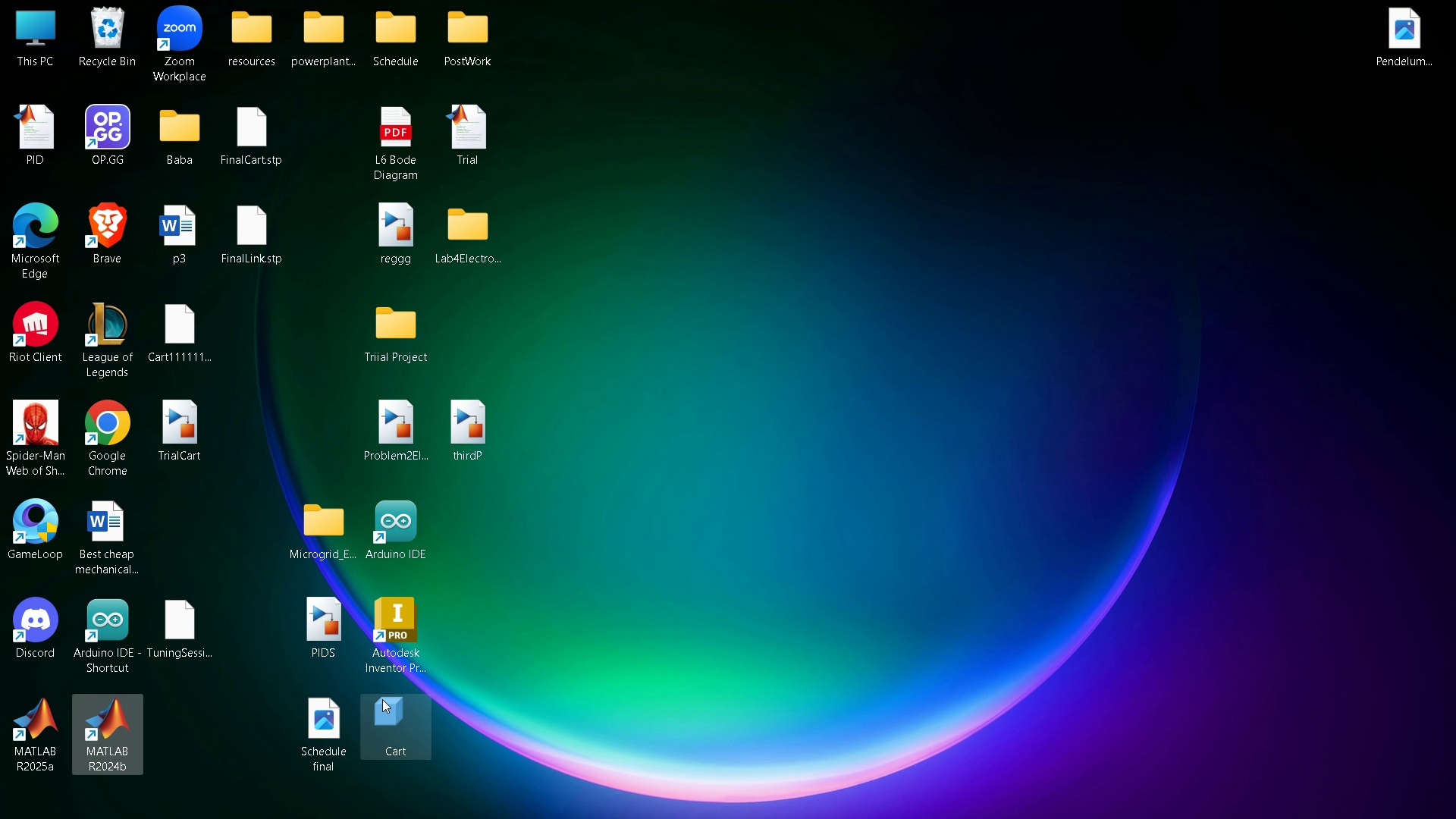 
double_click([399, 648])
 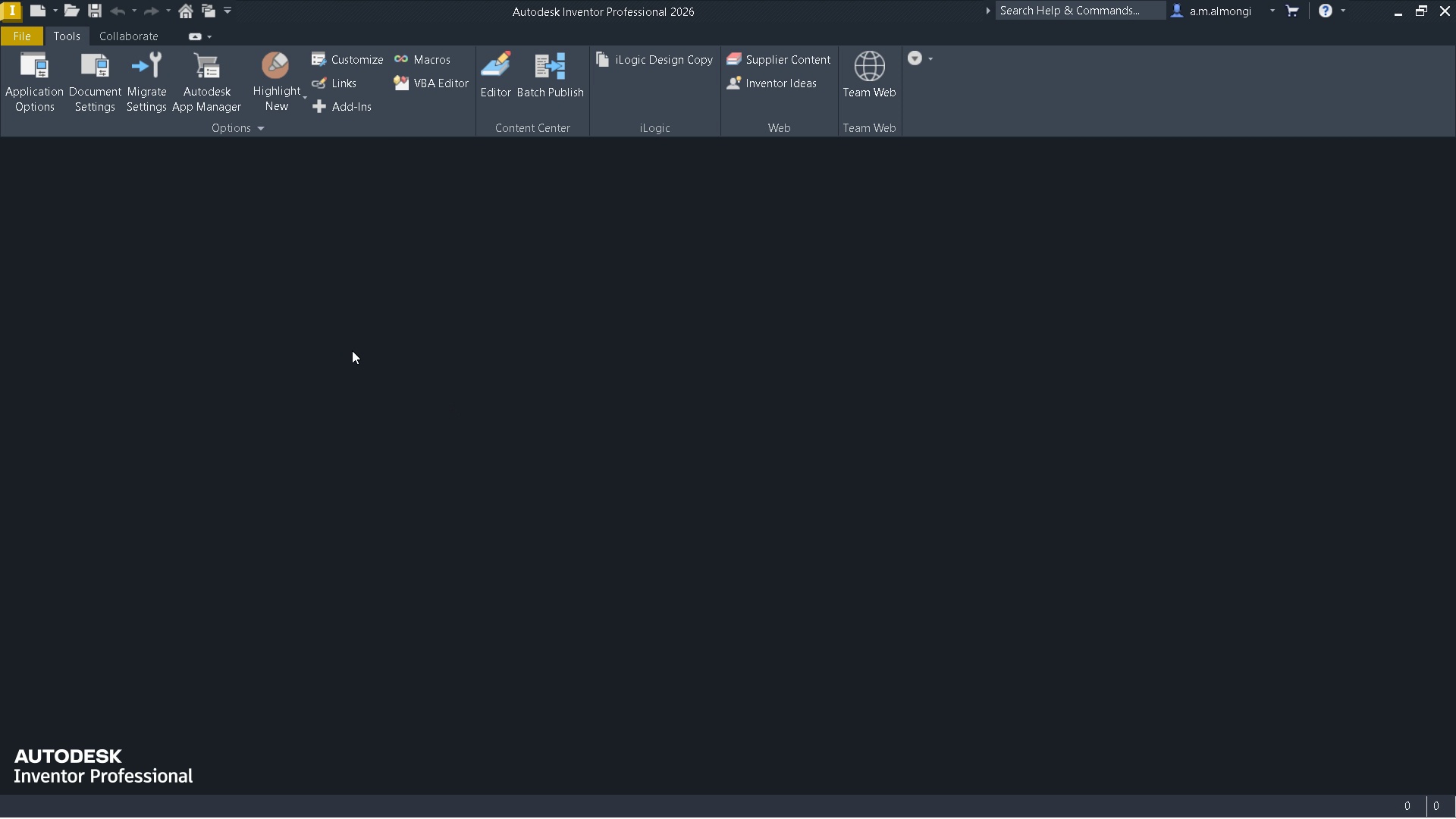 
wait(27.5)
 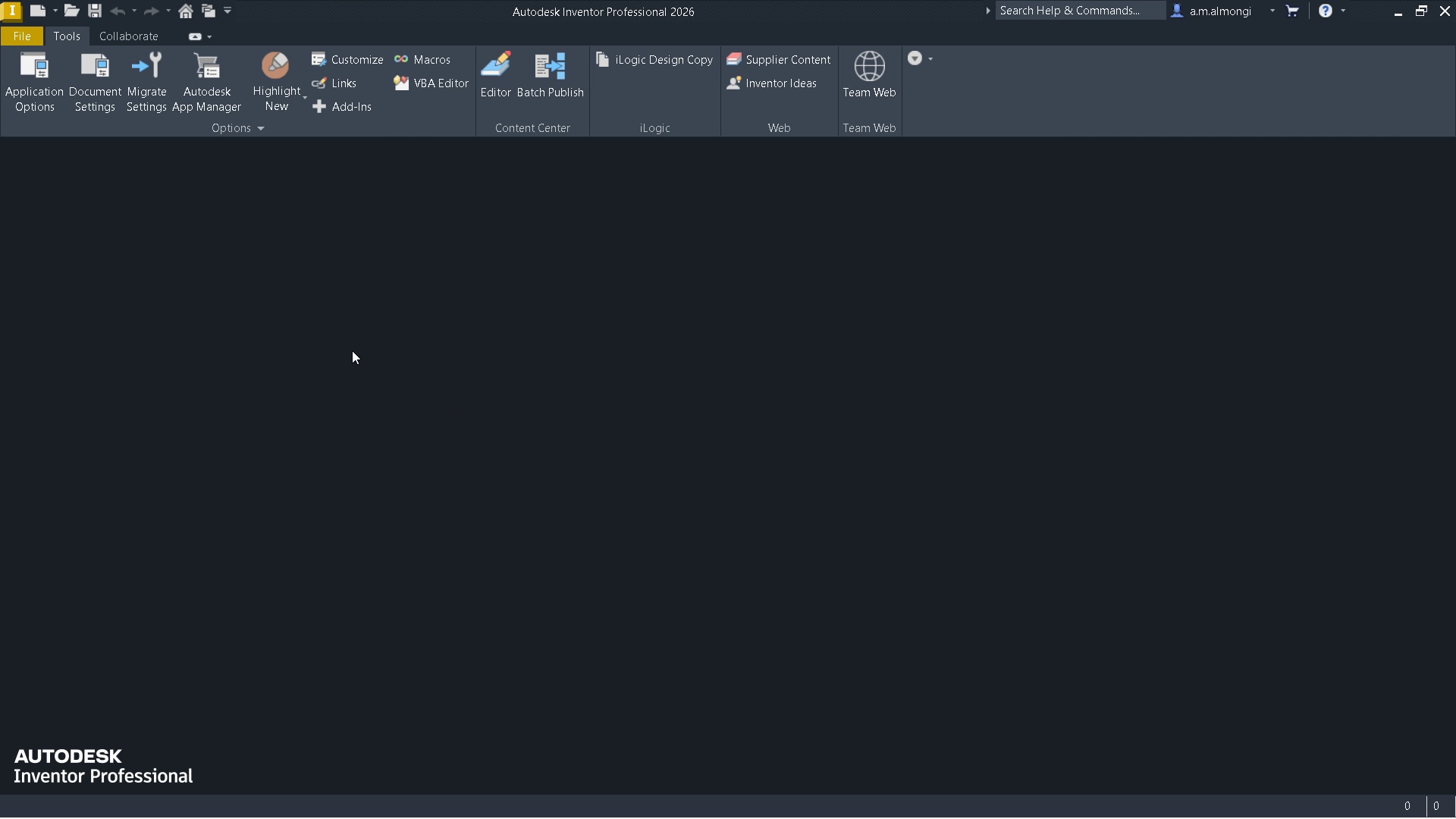 
left_click([103, 385])
 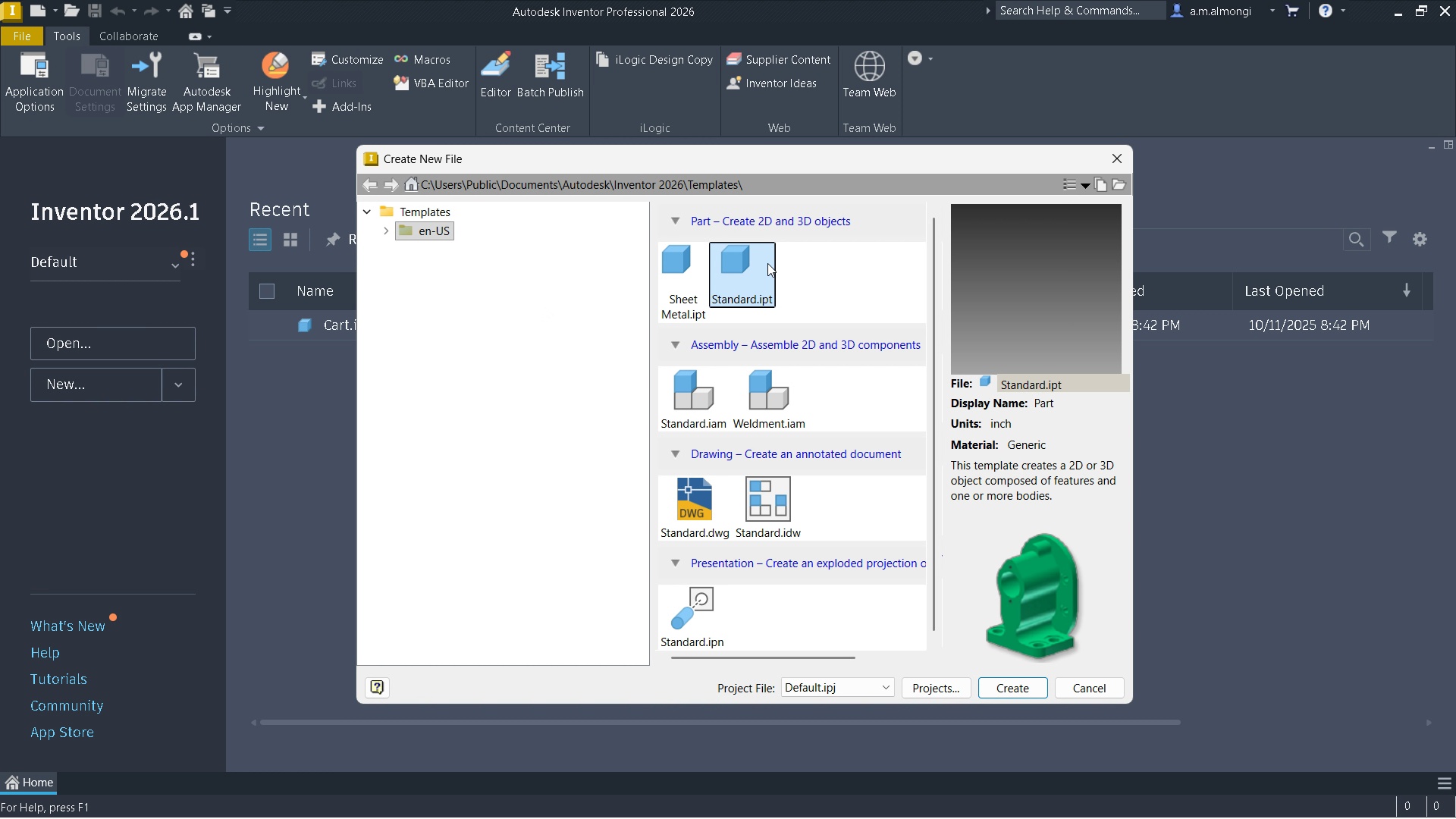 
wait(8.21)
 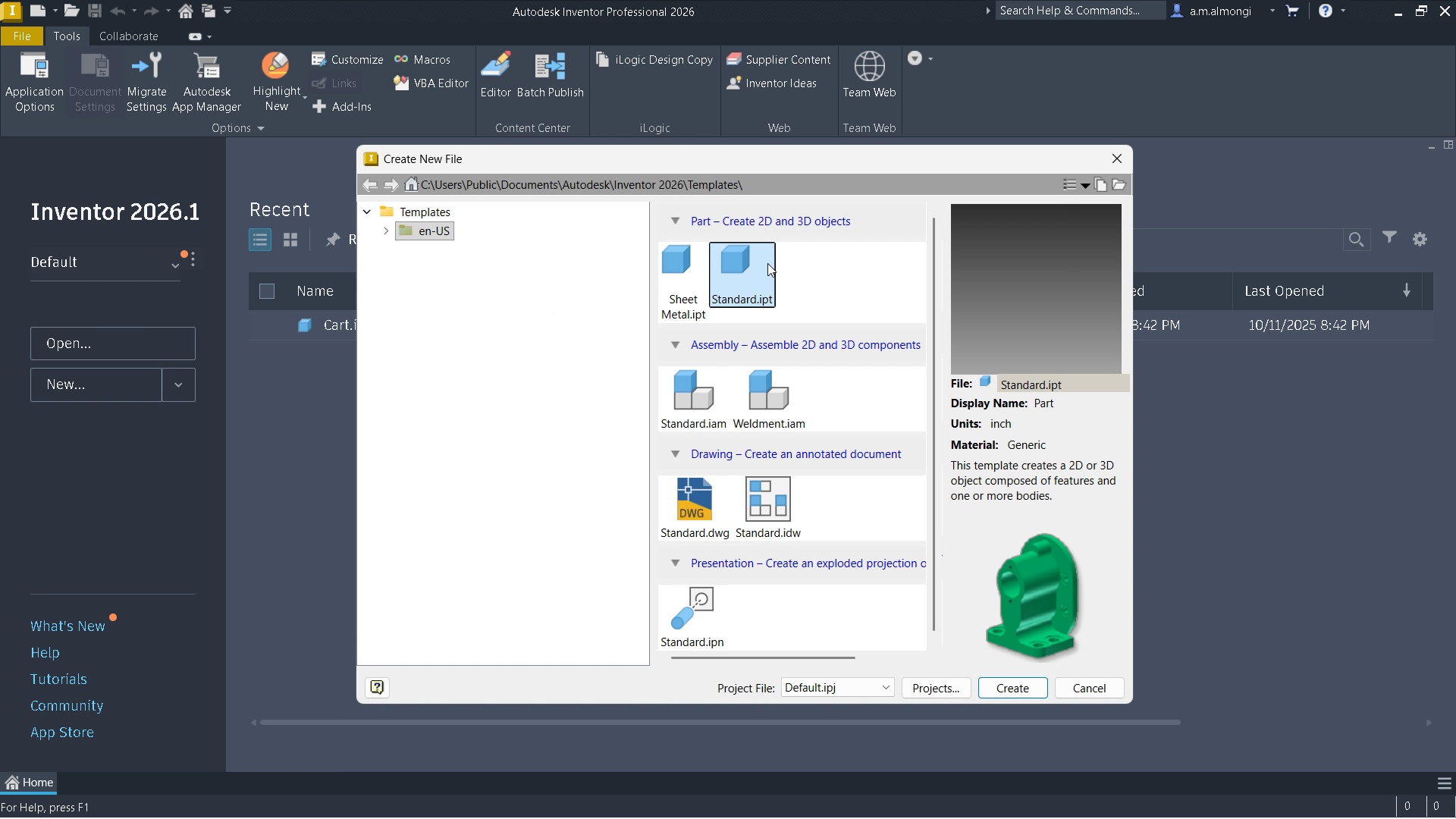 
left_click([1015, 685])
 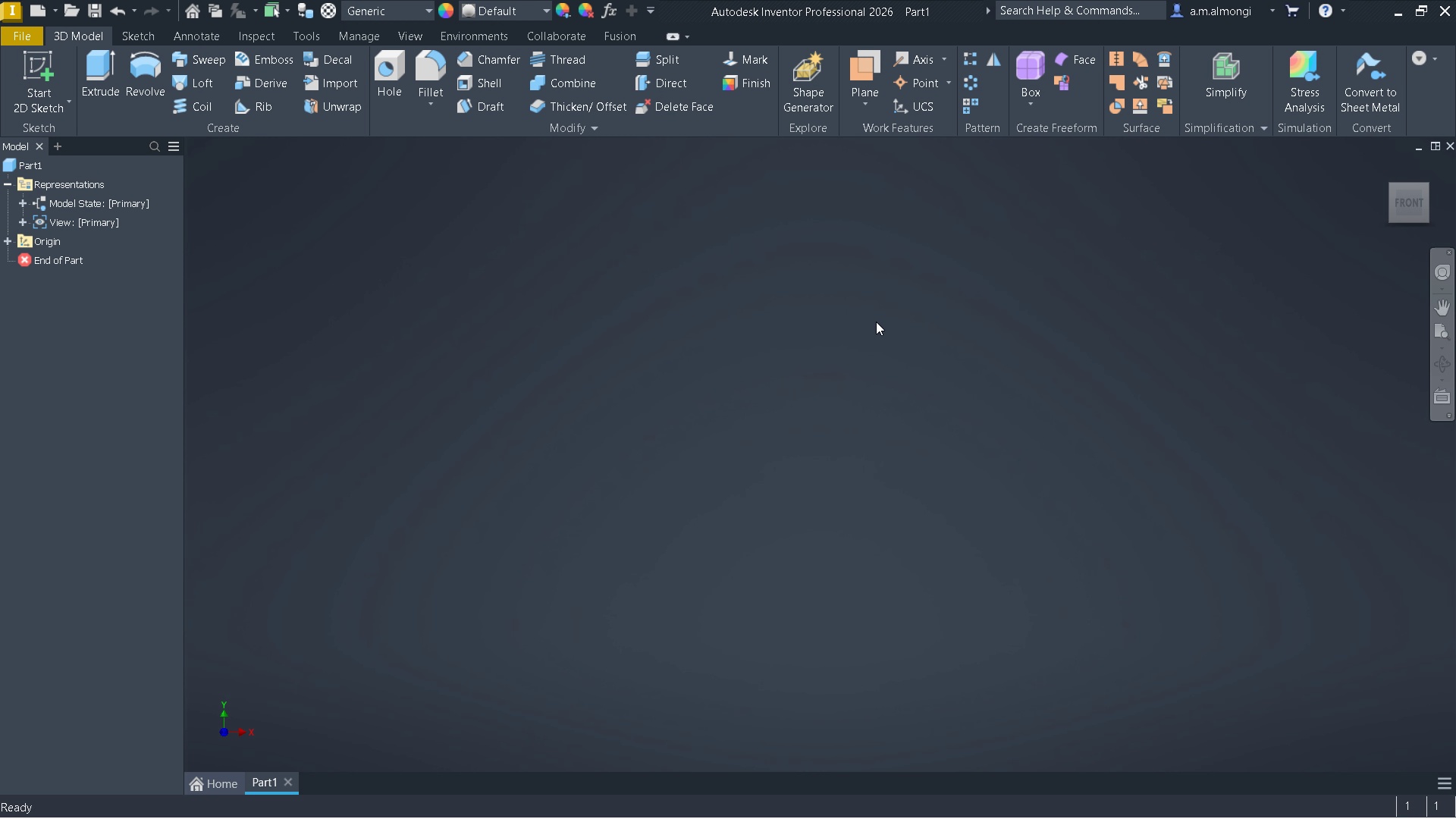 
wait(24.73)
 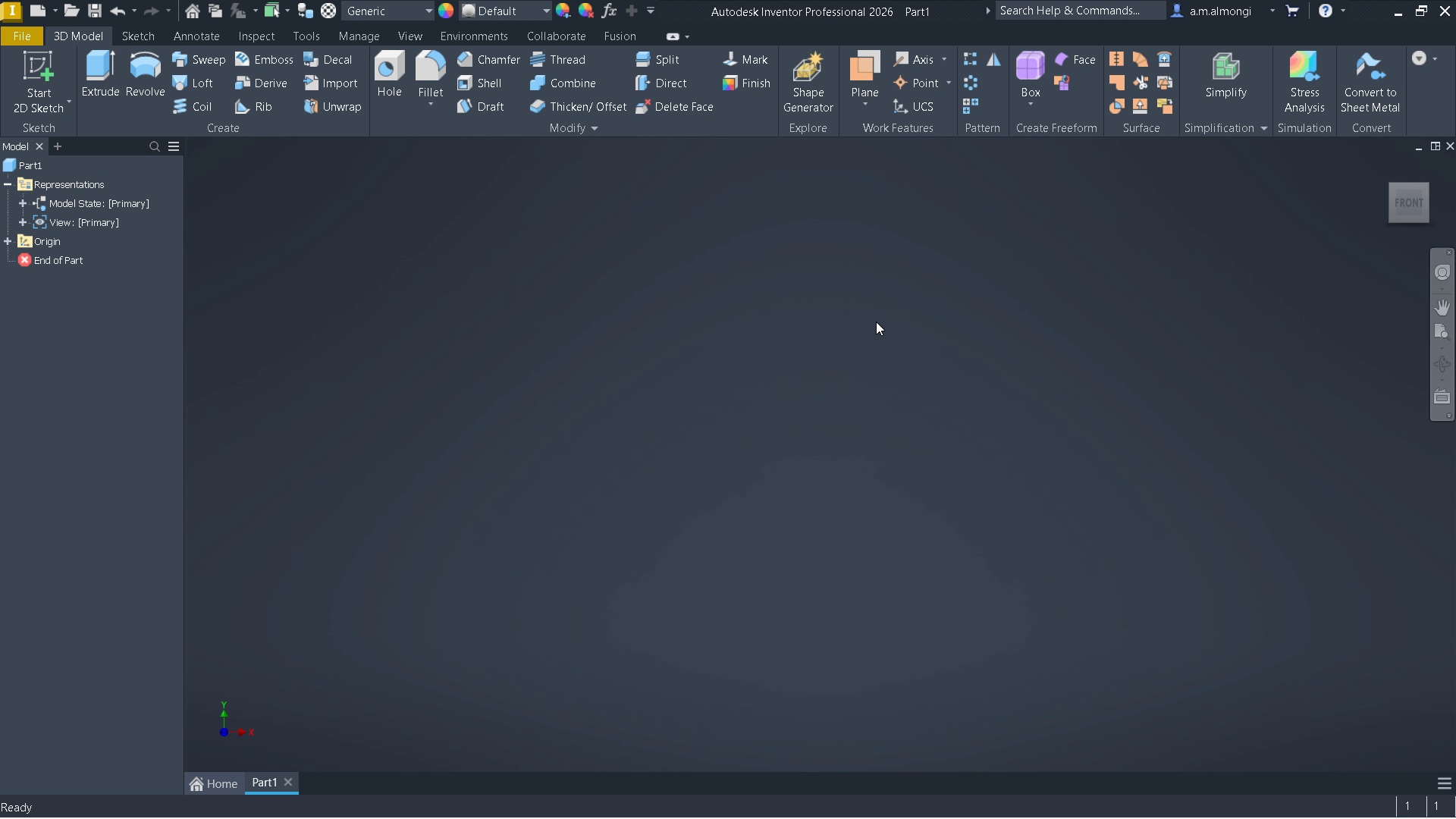 
left_click([54, 75])
 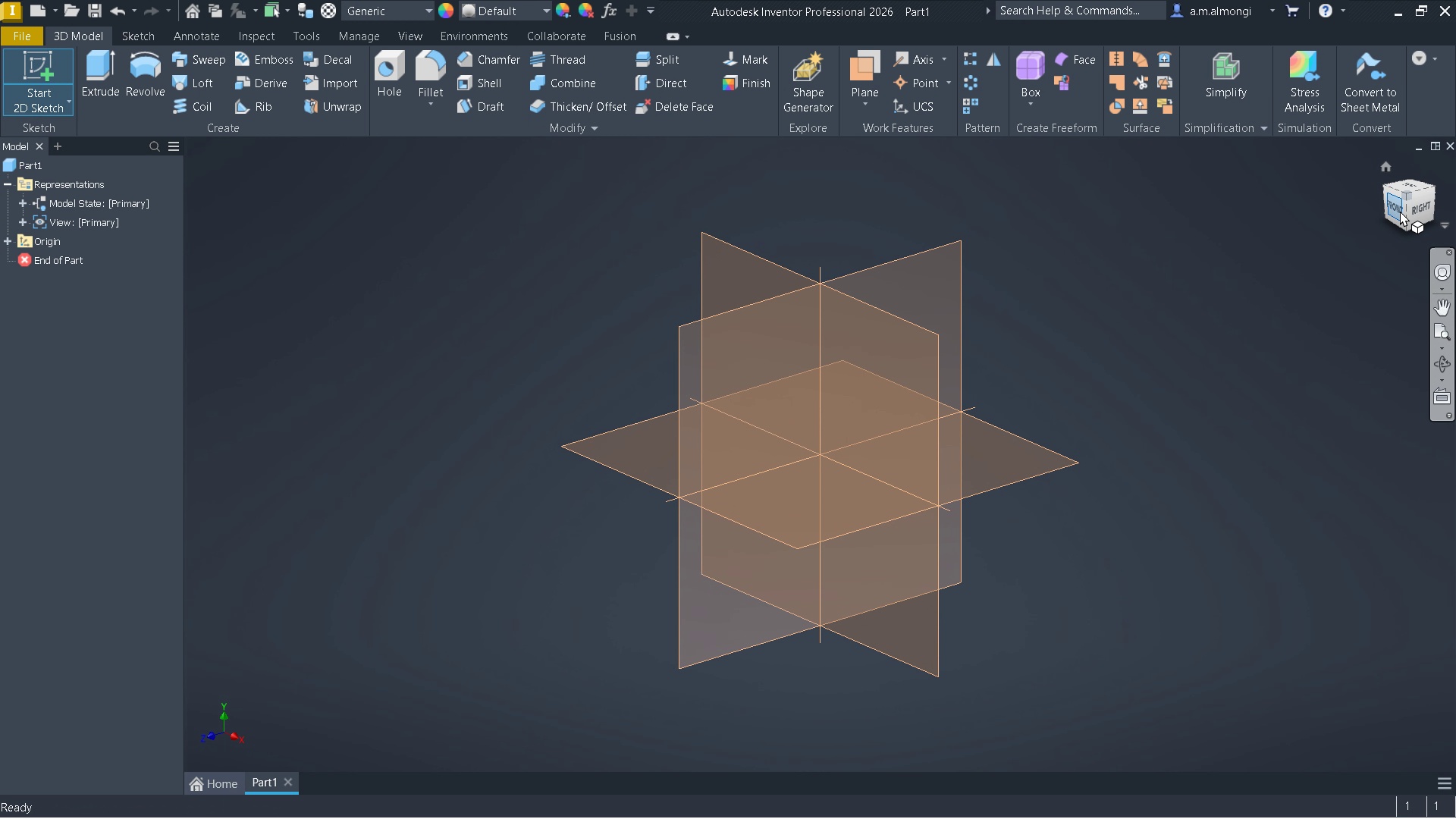 
left_click([1400, 209])
 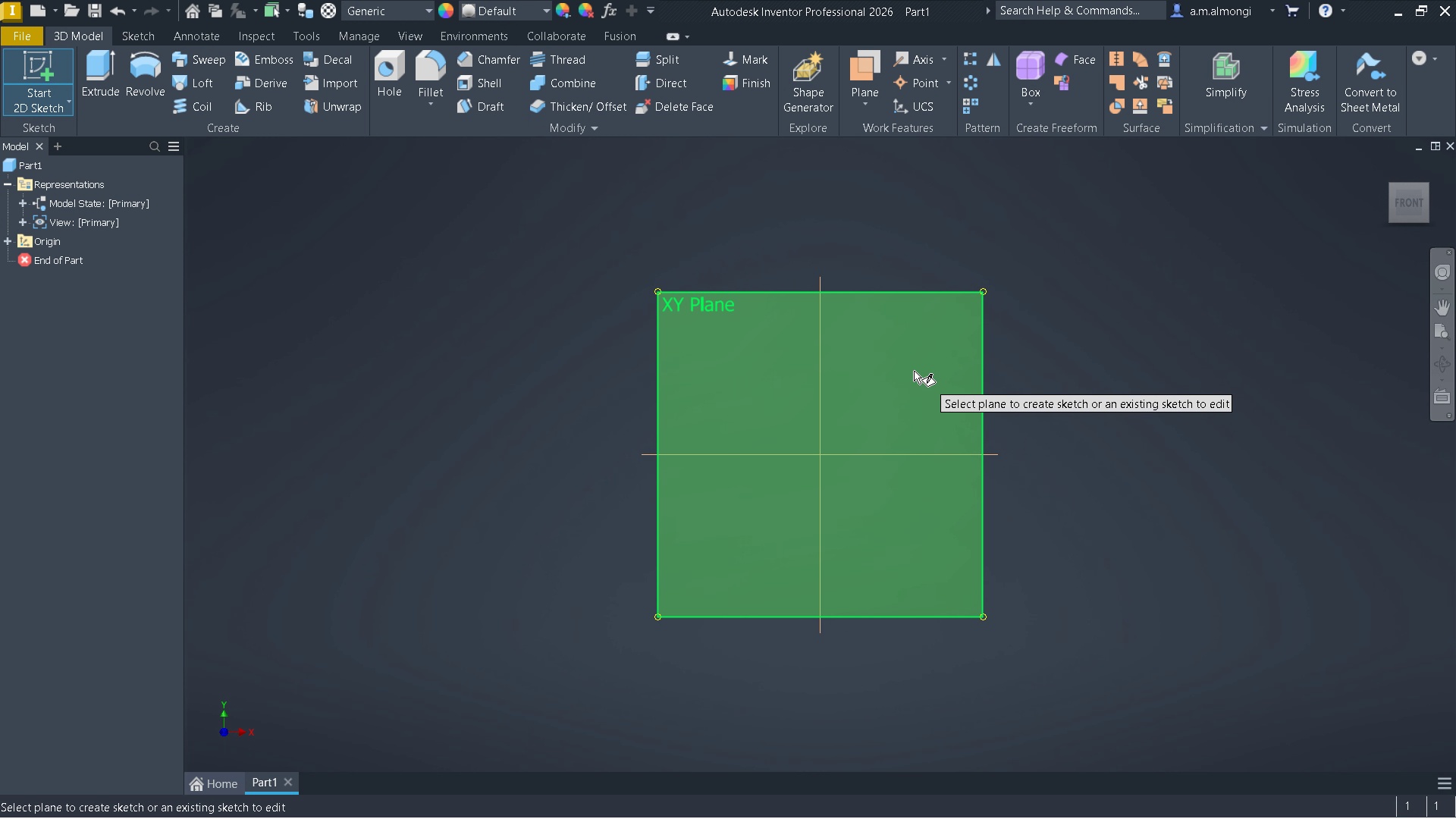 
left_click([914, 369])
 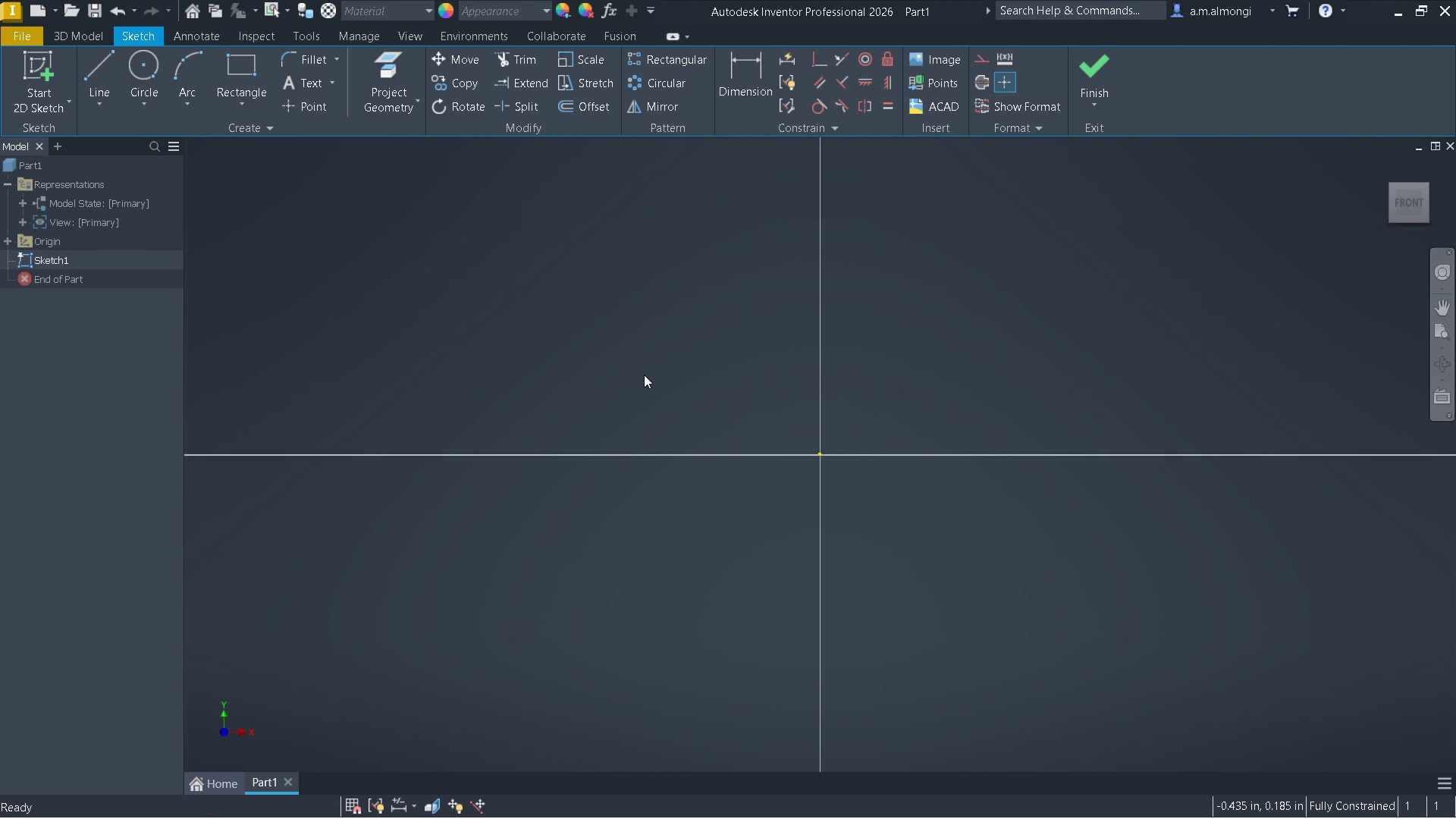 
wait(10.58)
 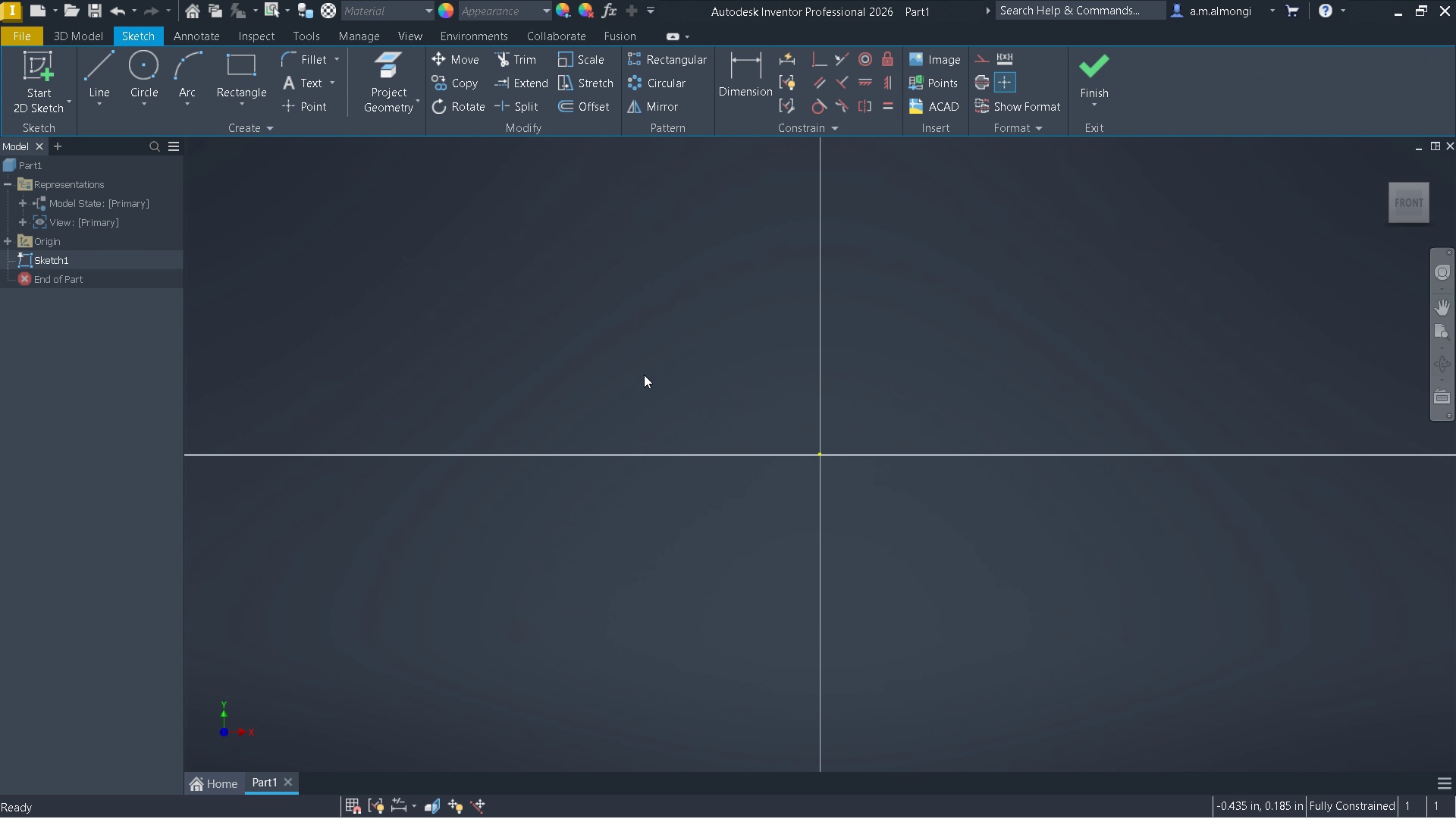 
left_click([239, 97])
 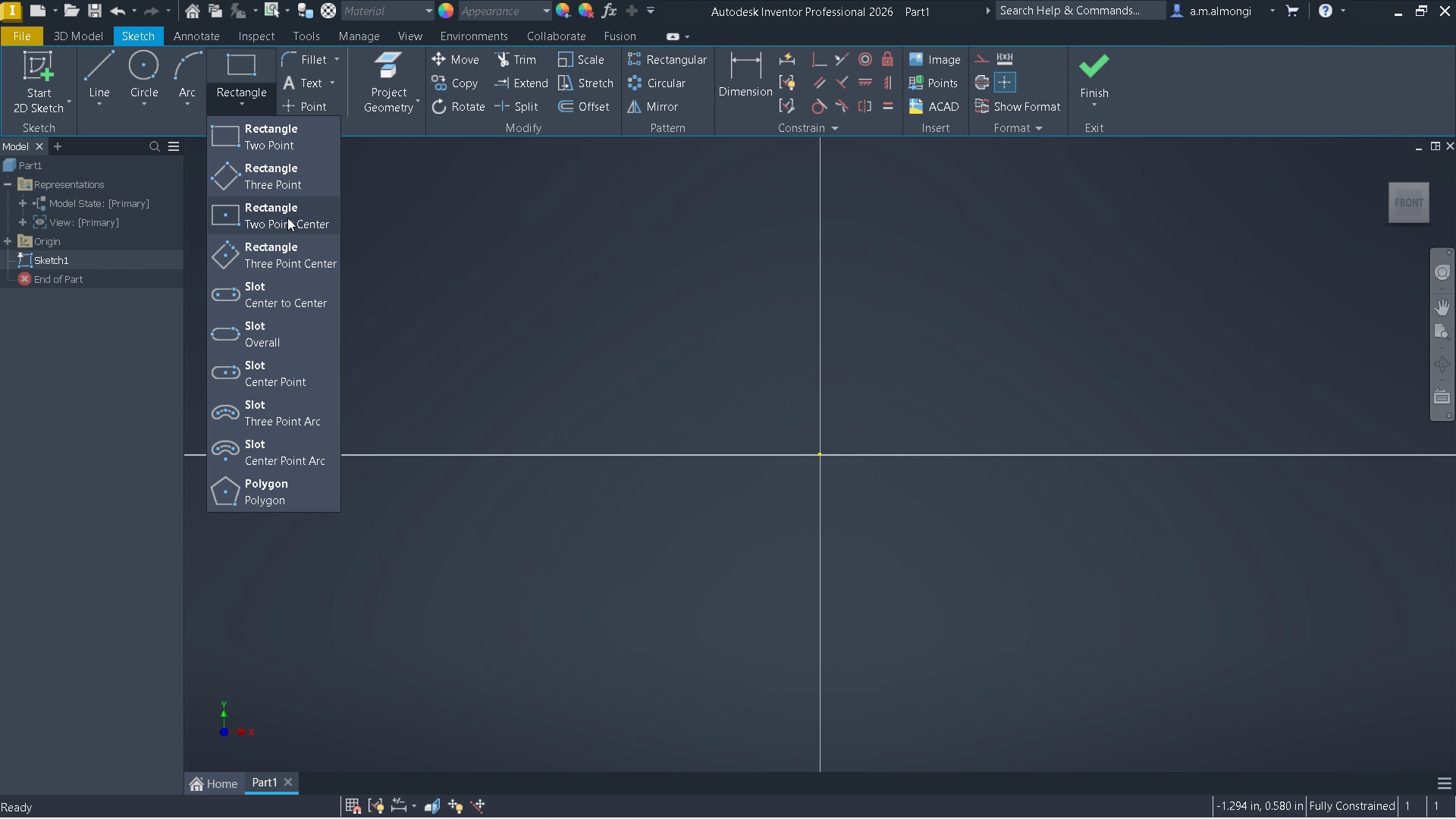 
wait(7.21)
 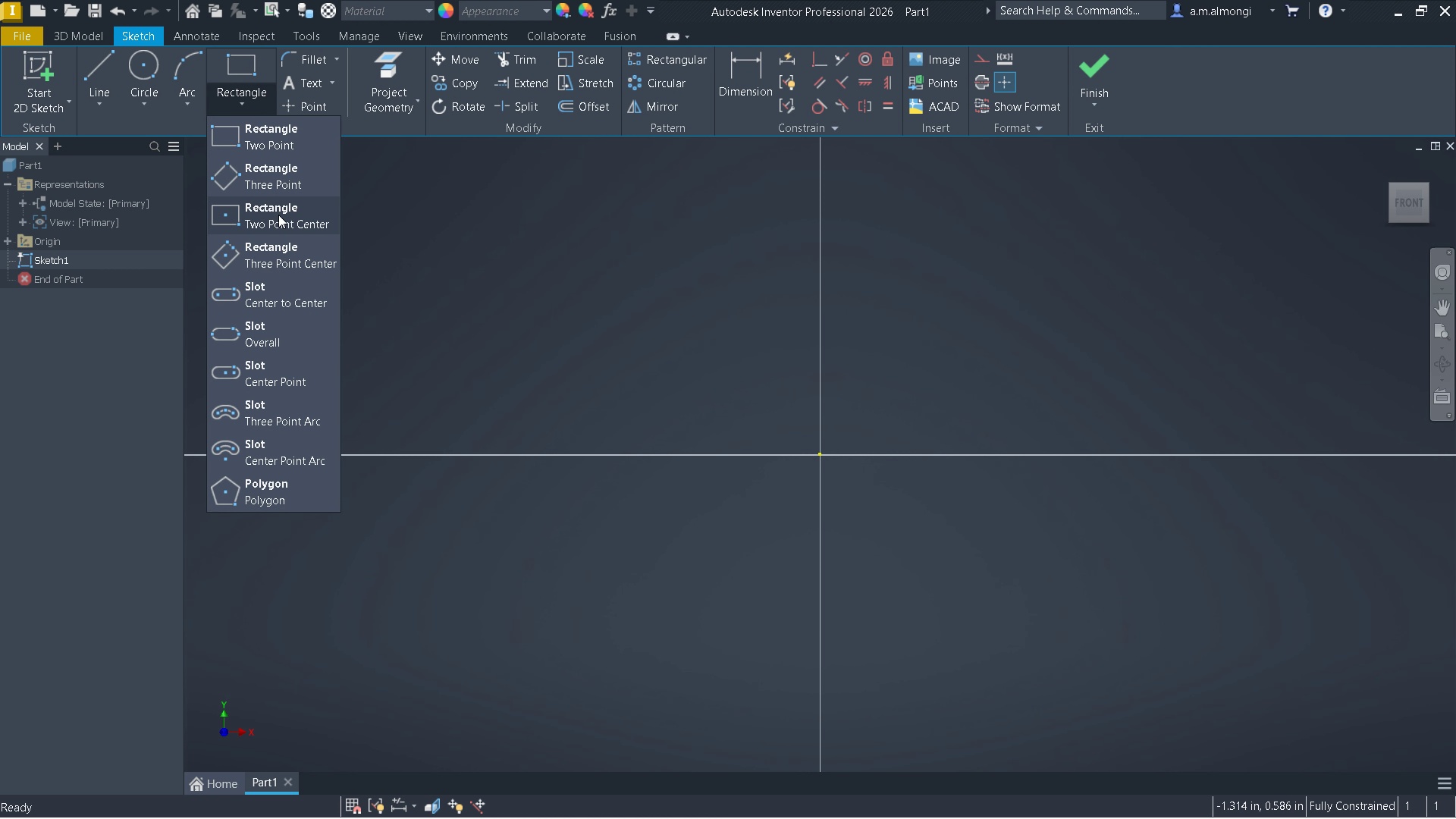 
left_click([290, 254])
 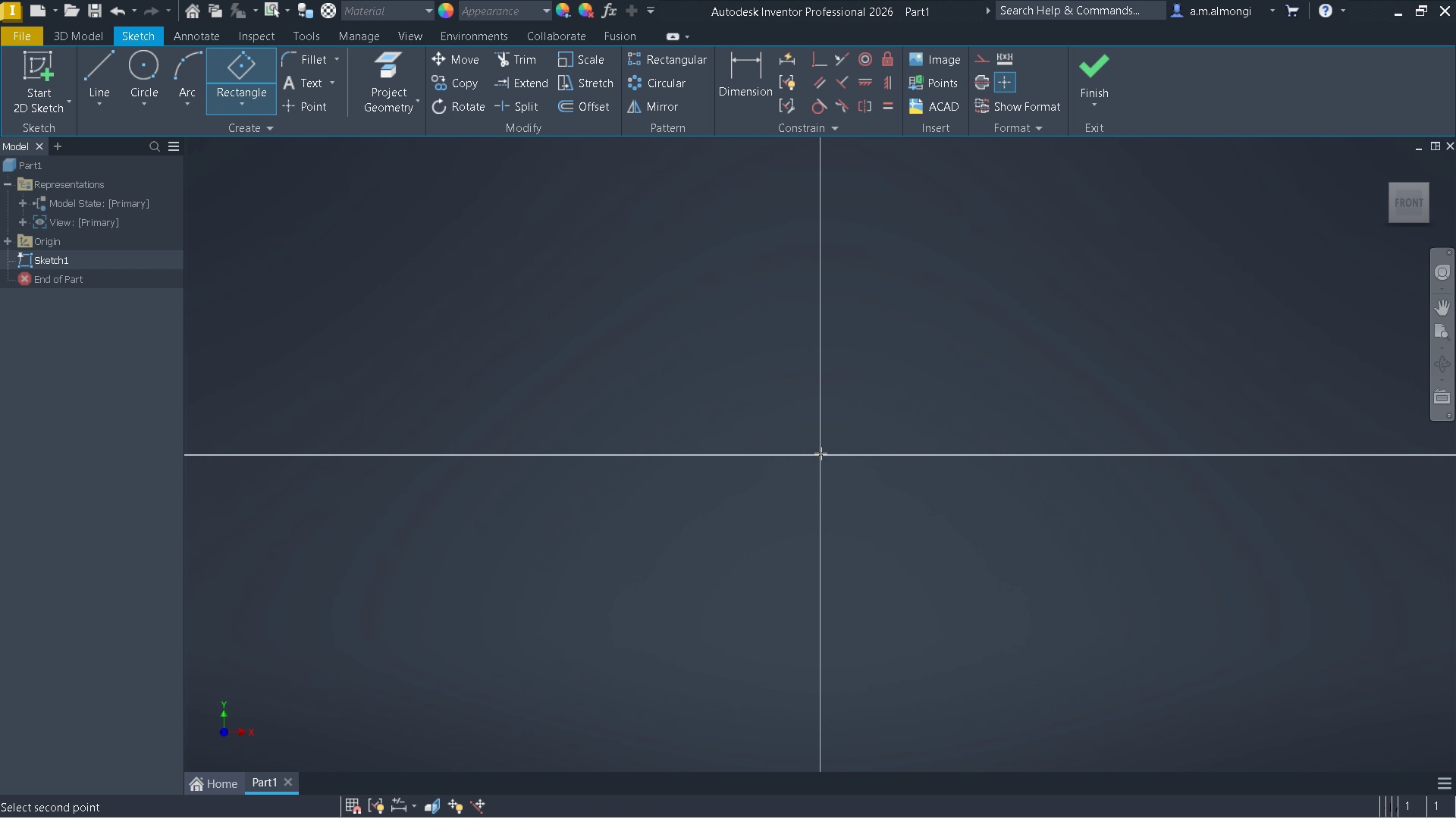 
left_click([821, 453])
 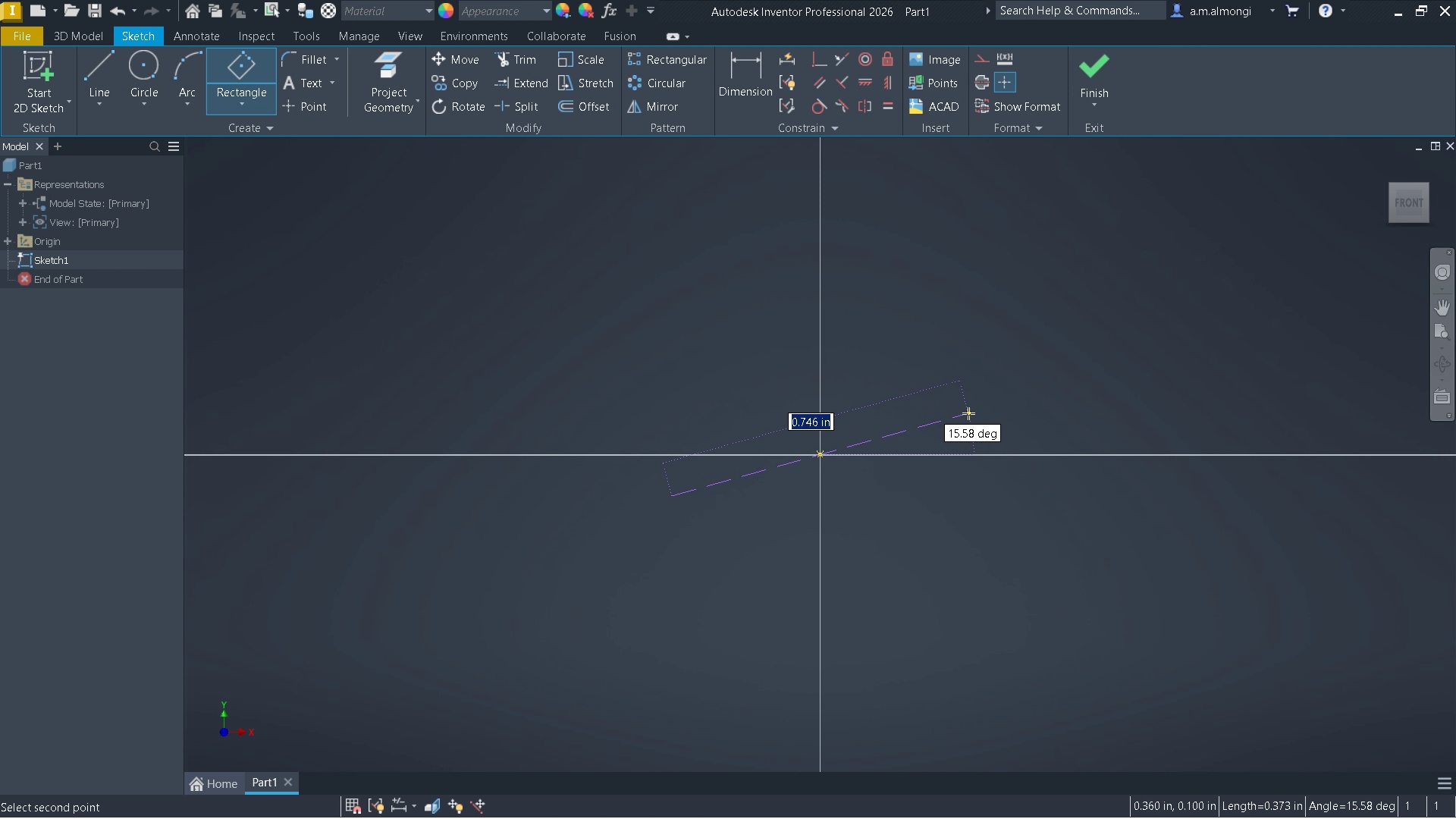 
key(Escape)
 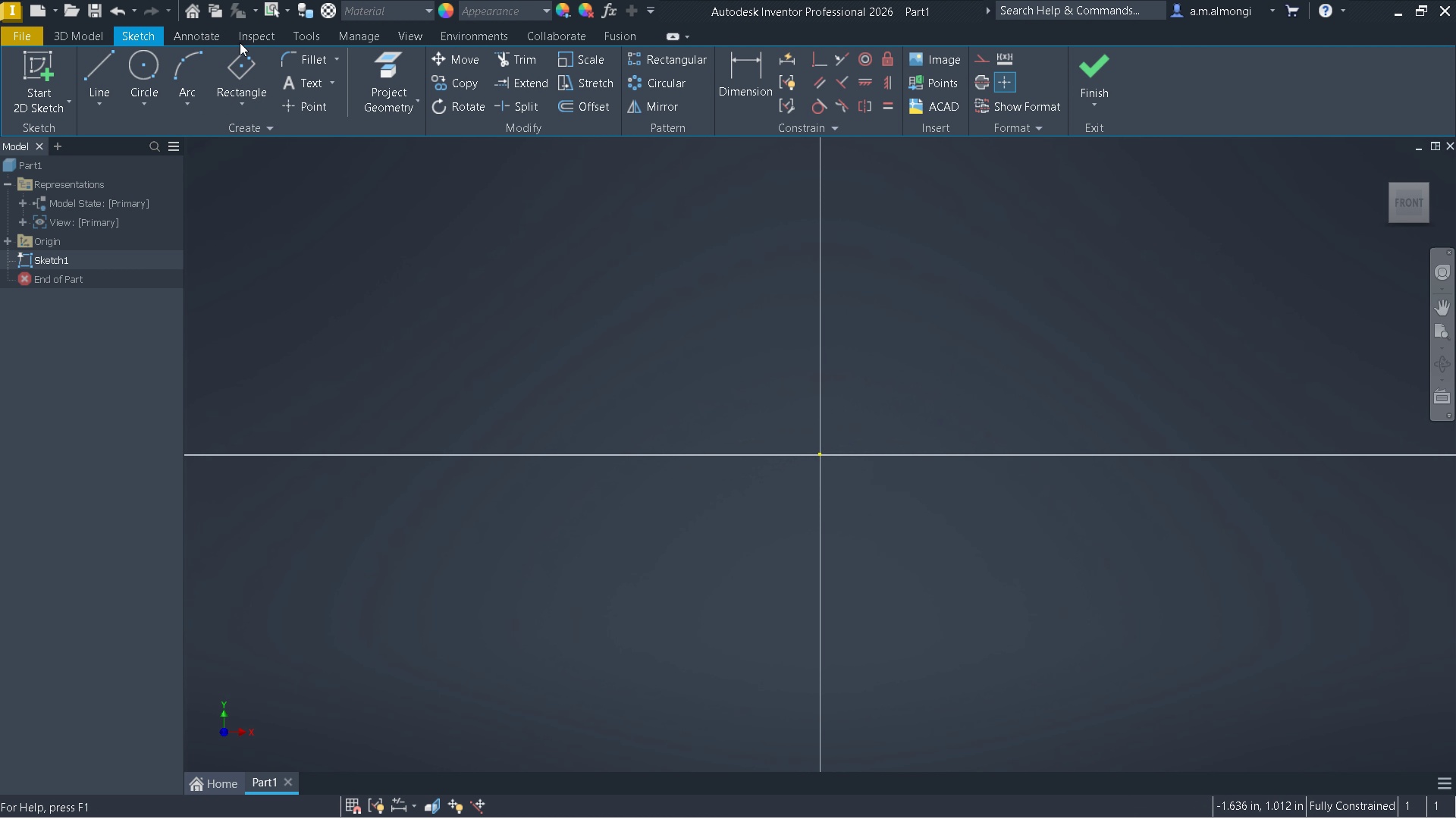 
left_click([1101, 60])
 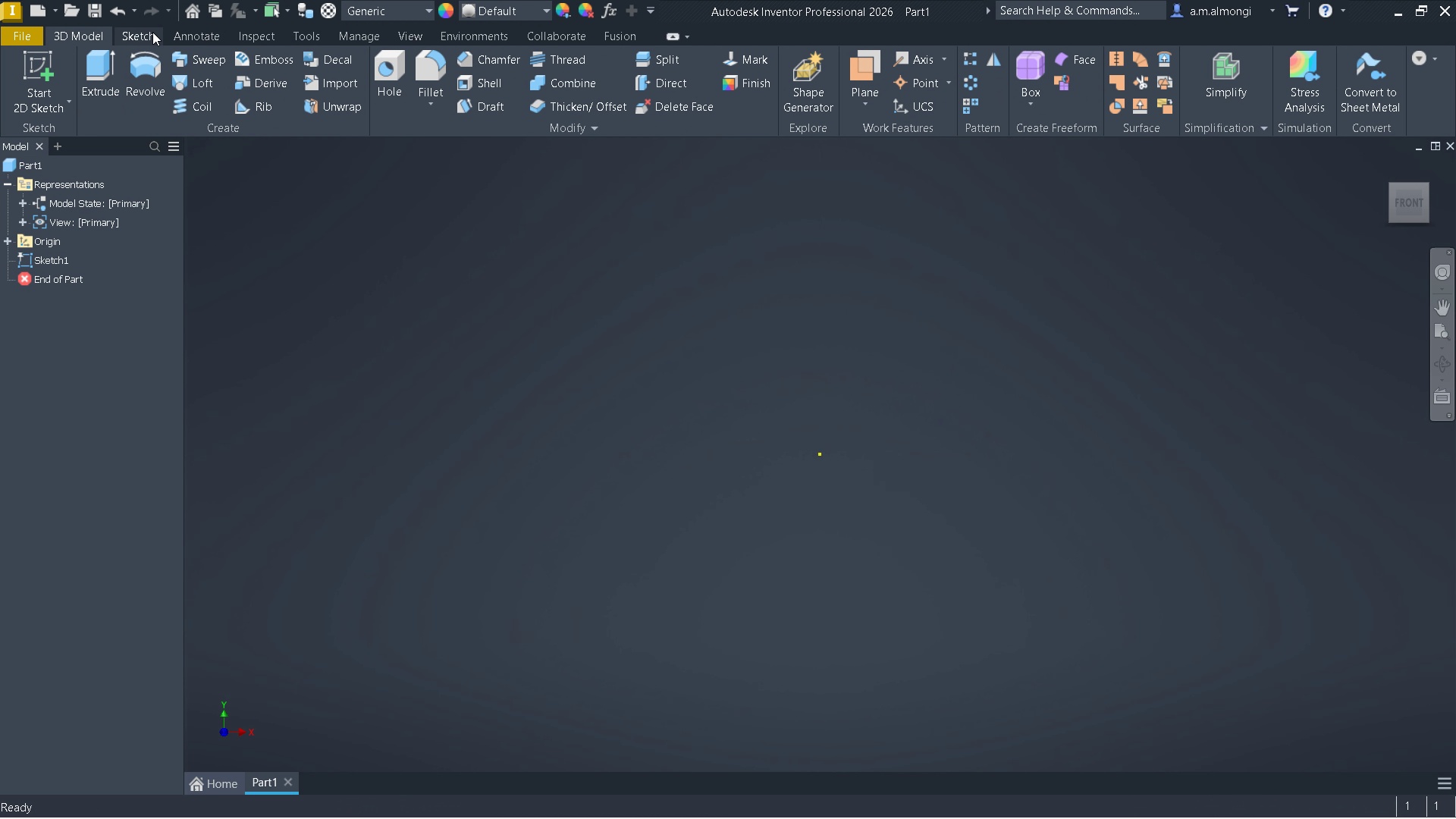 
left_click([204, 28])
 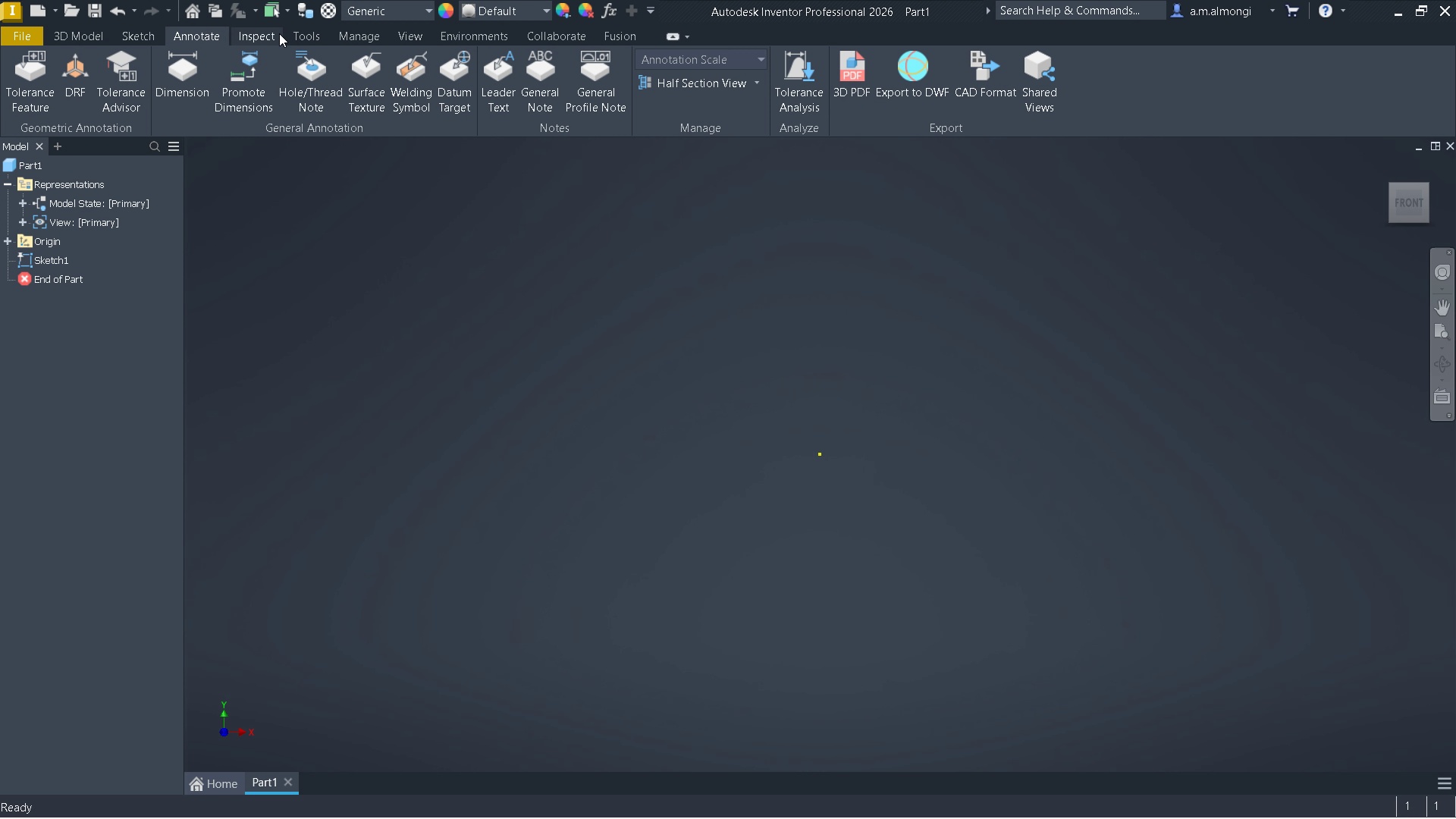 
left_click([301, 33])
 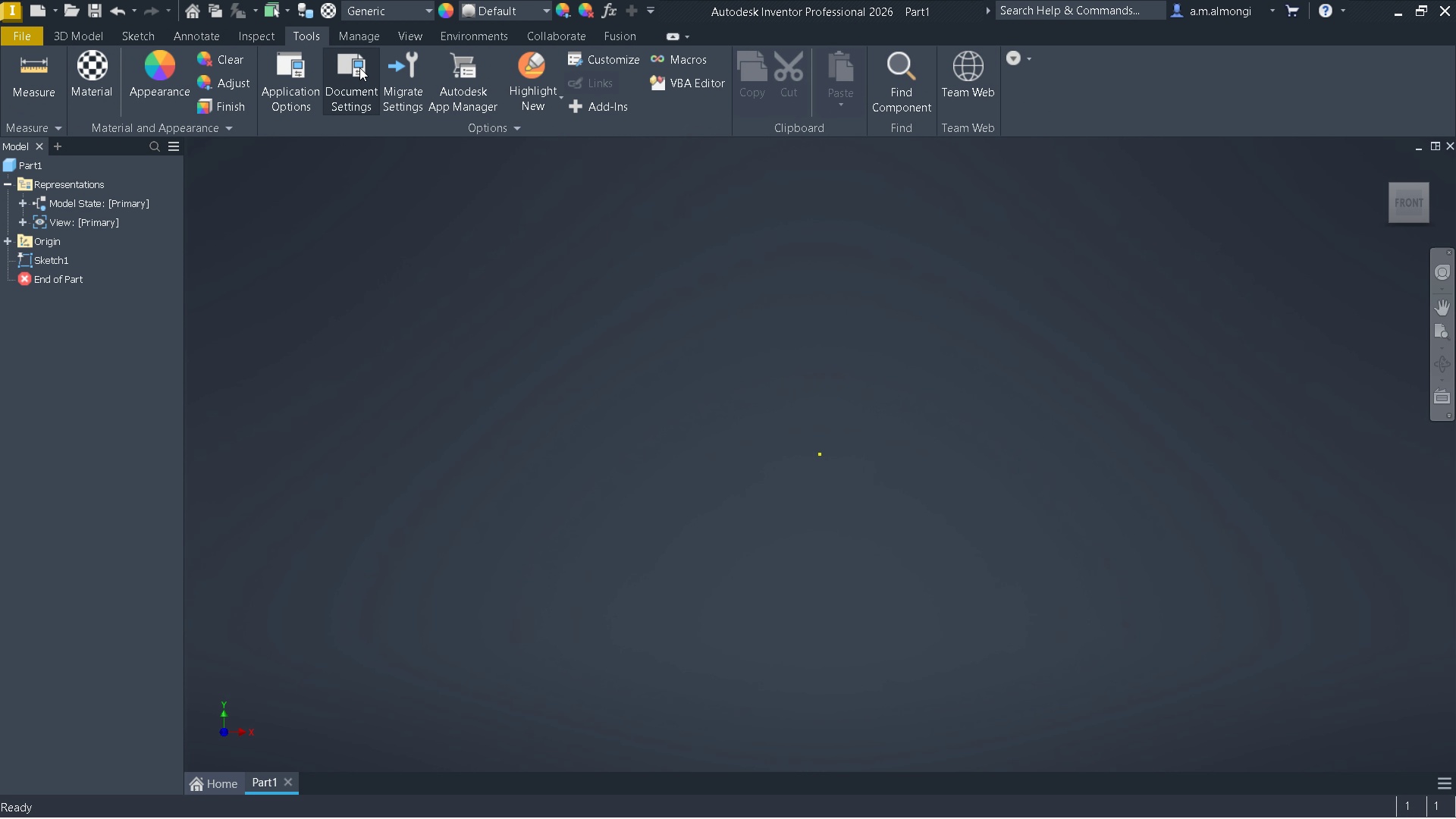 
left_click([361, 67])
 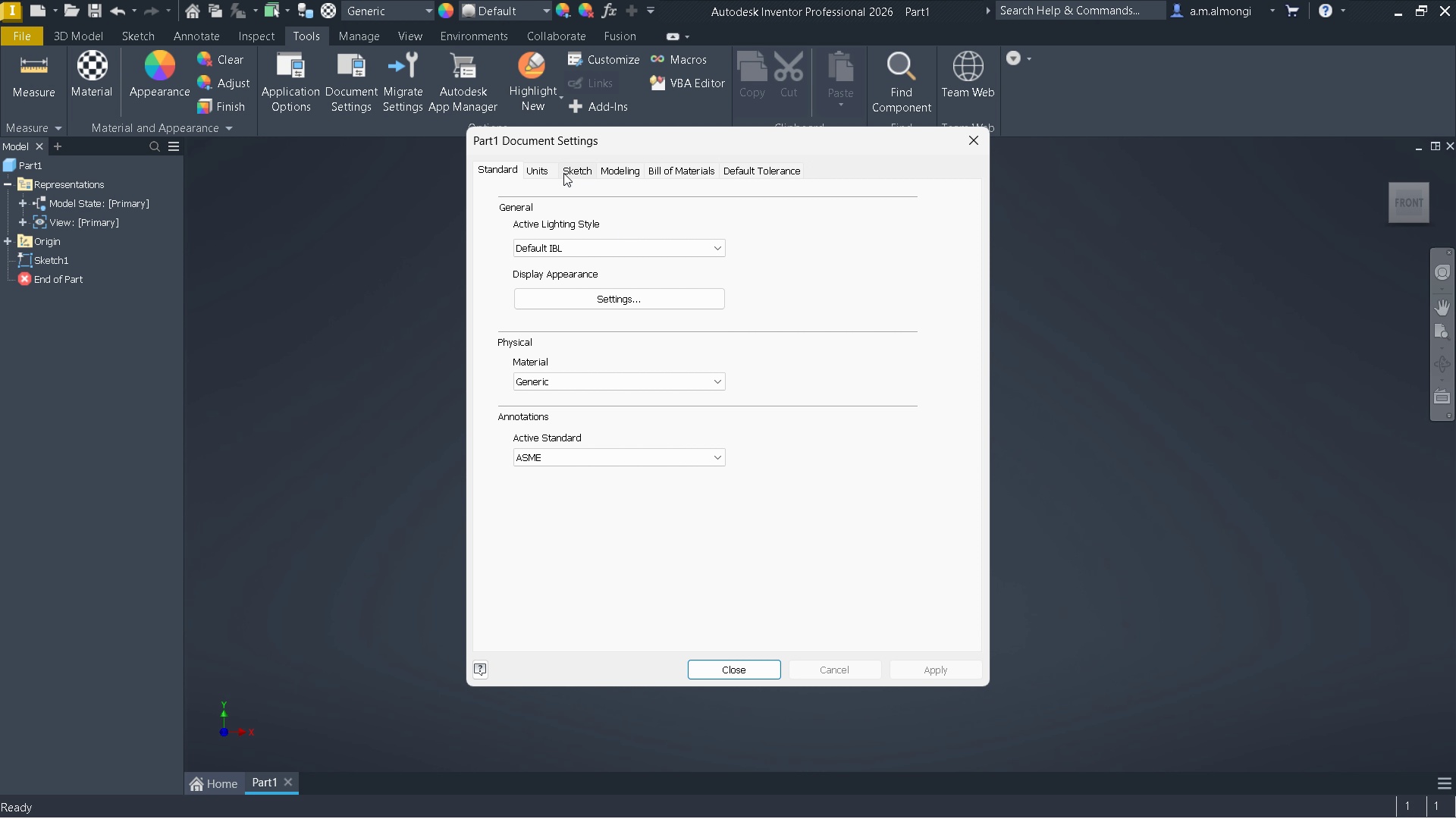 
left_click([544, 171])
 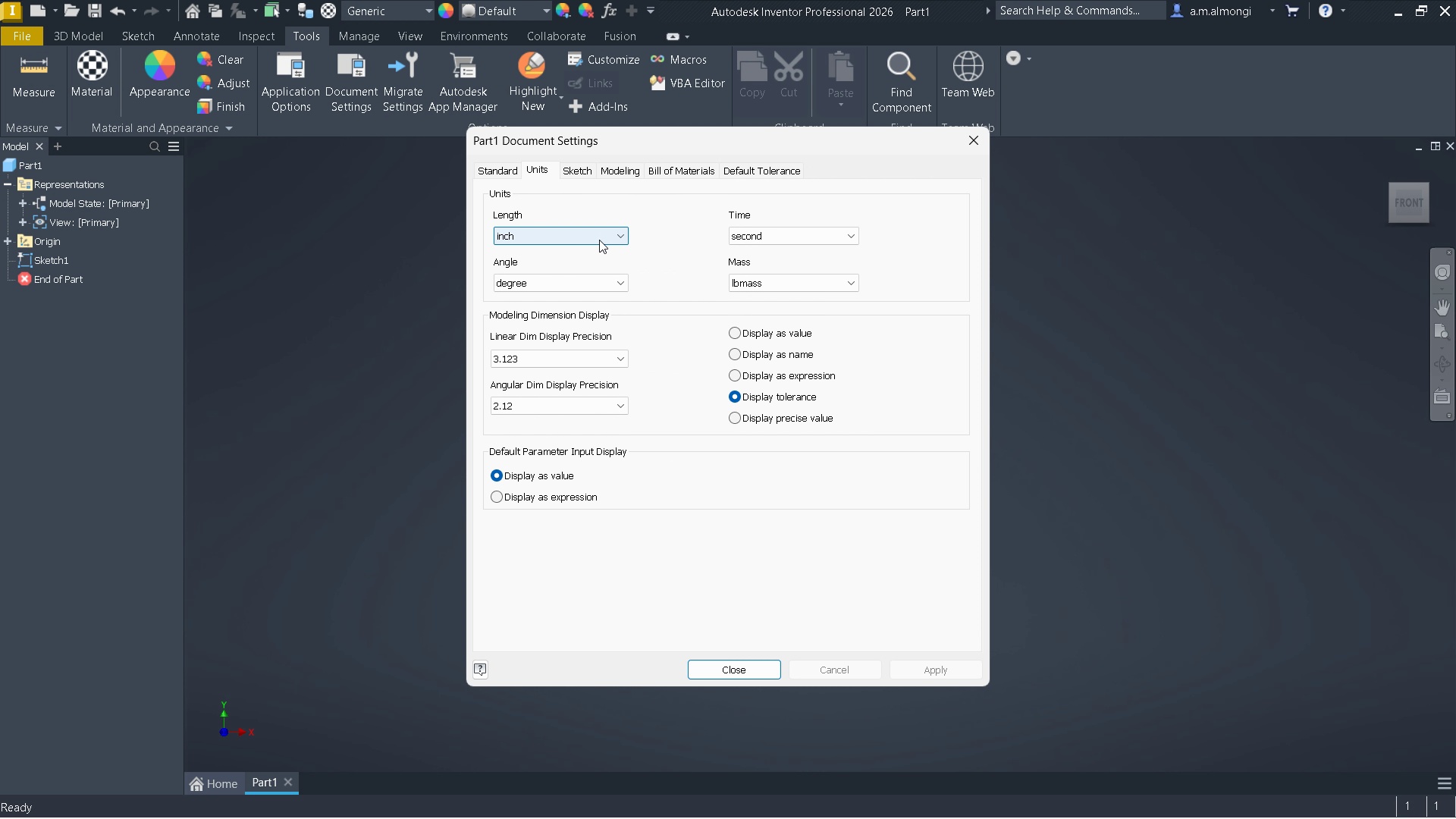 
left_click([599, 240])
 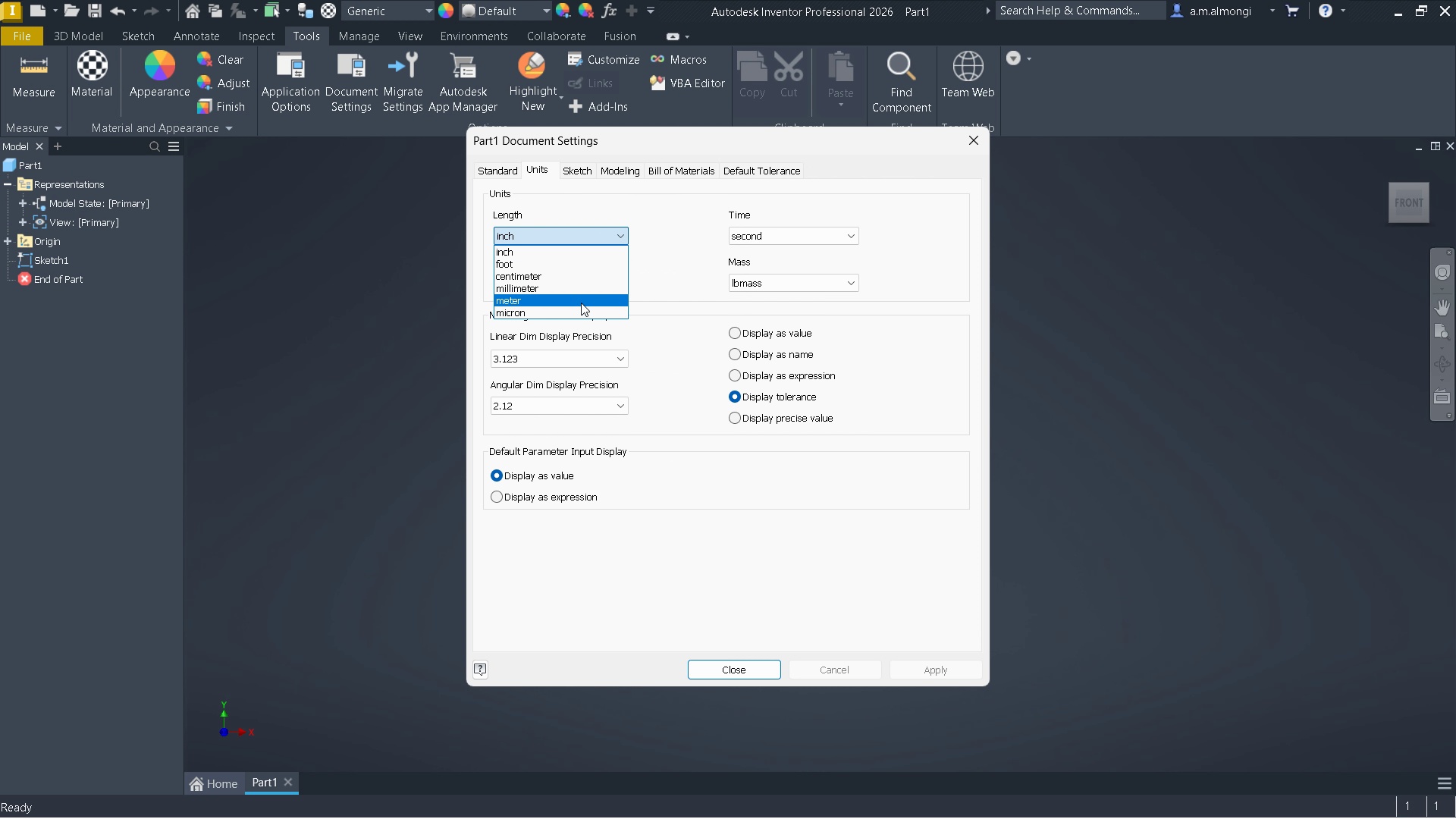 
left_click([581, 302])
 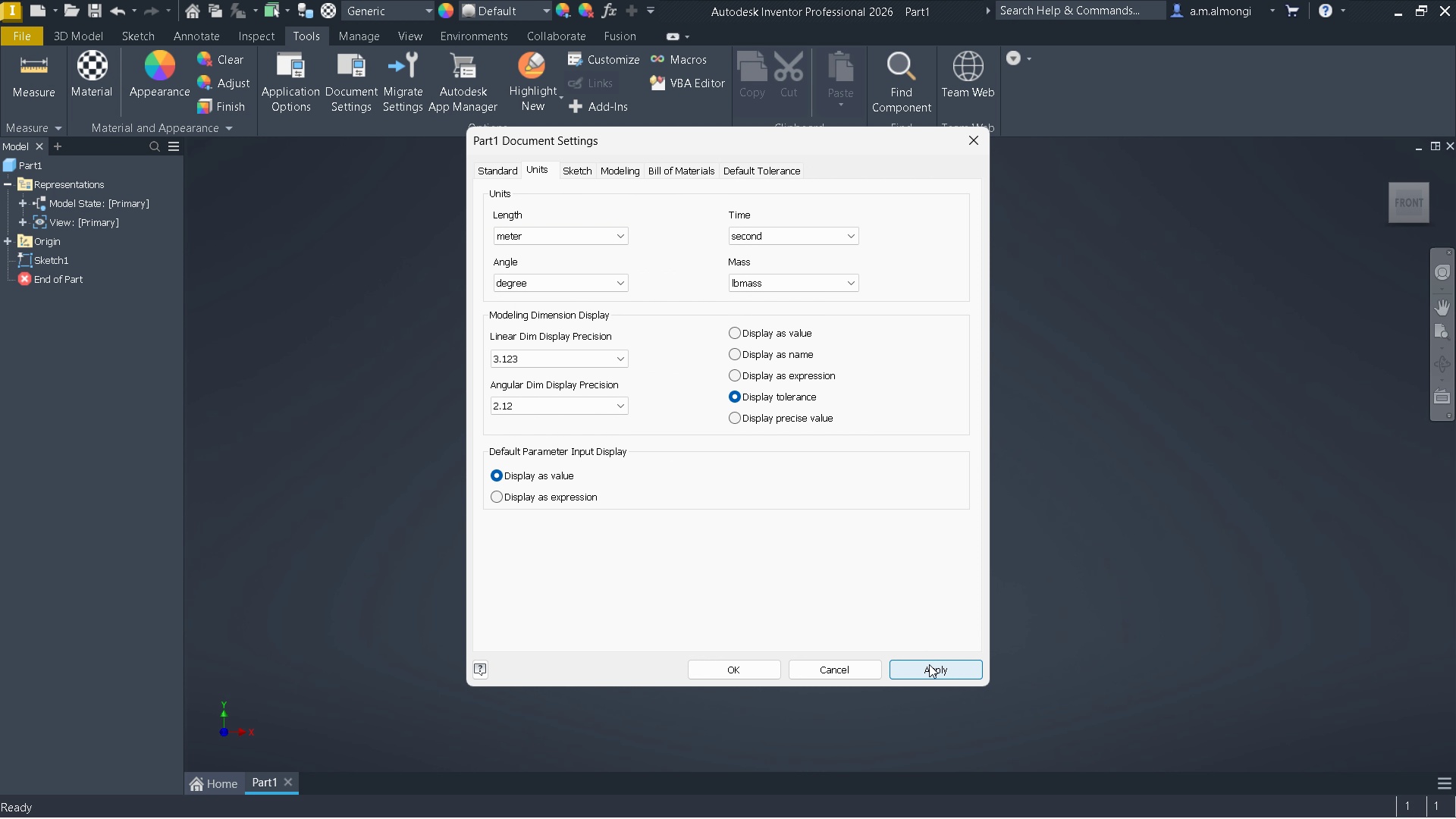 
left_click([930, 664])
 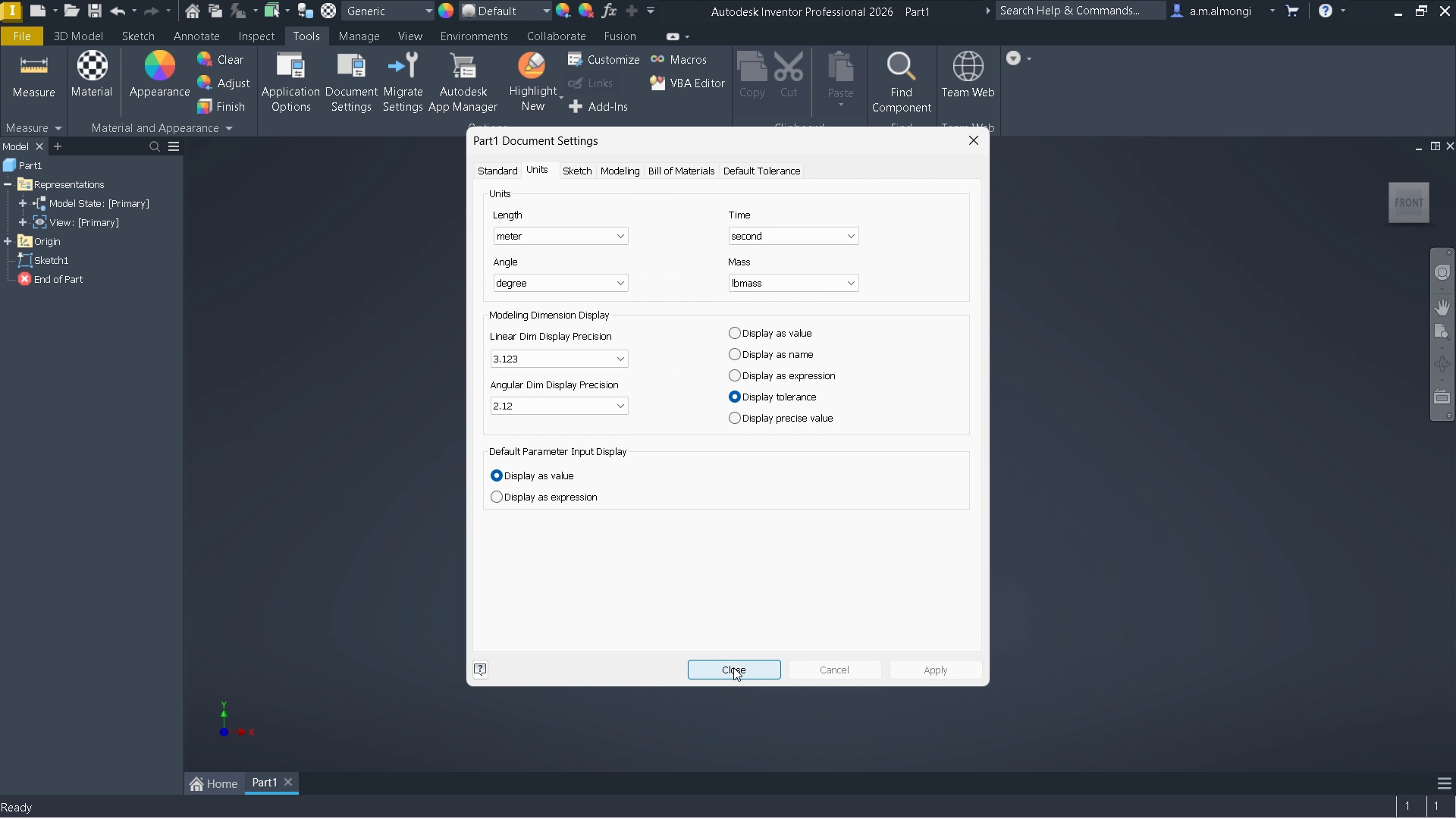 
left_click([733, 667])
 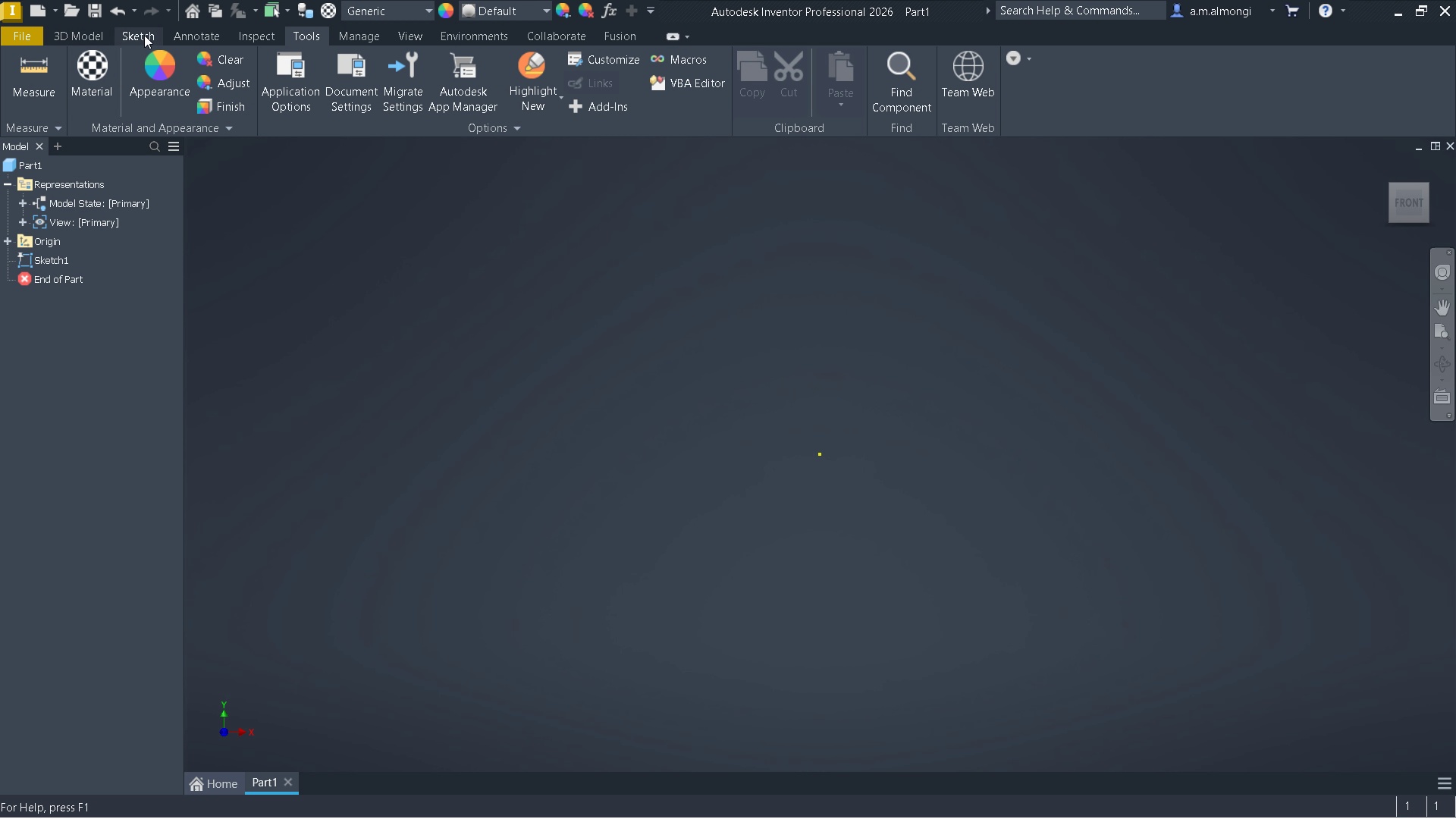 
left_click([147, 33])
 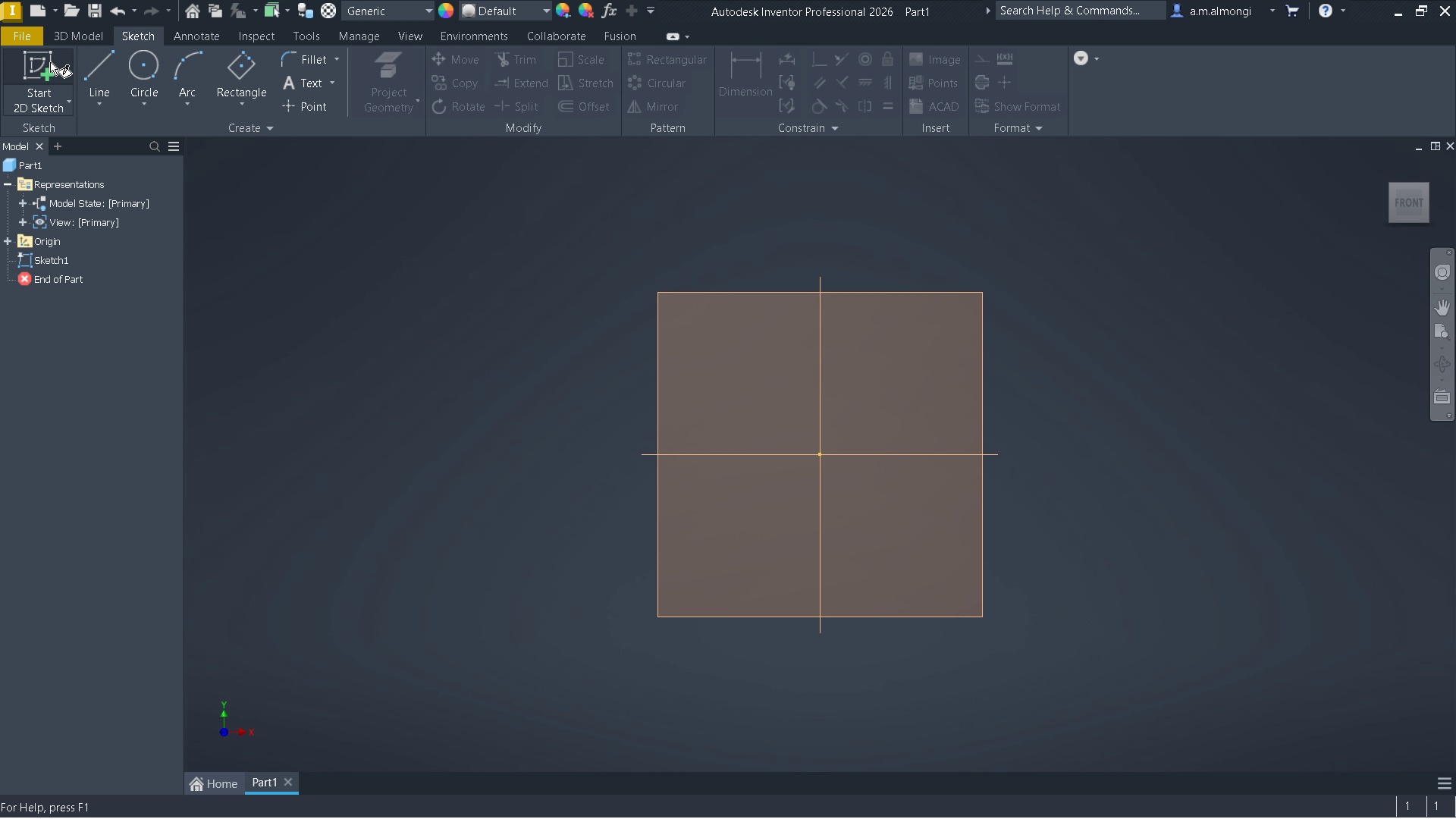 
left_click([49, 61])
 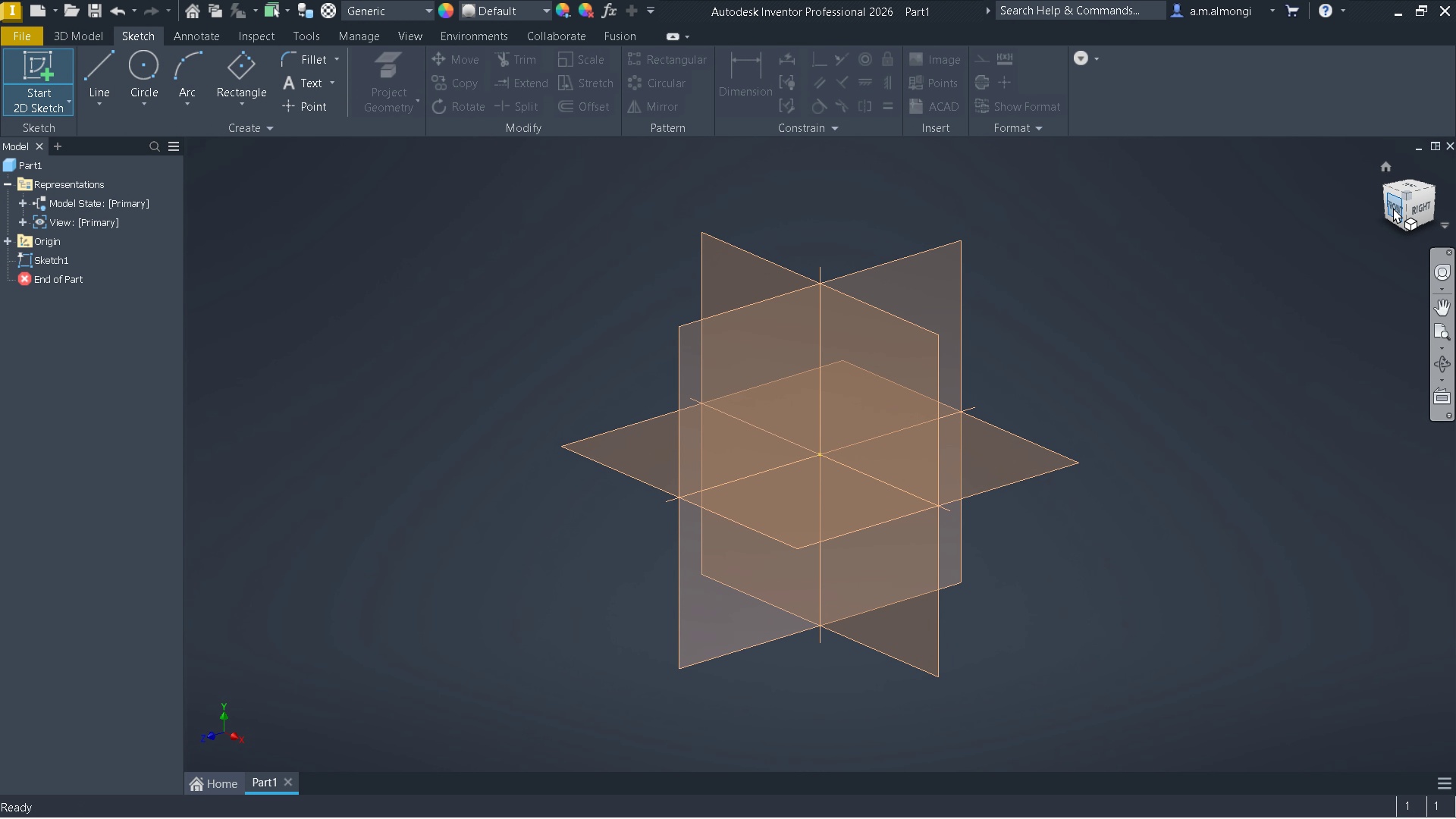 
left_click([1393, 208])
 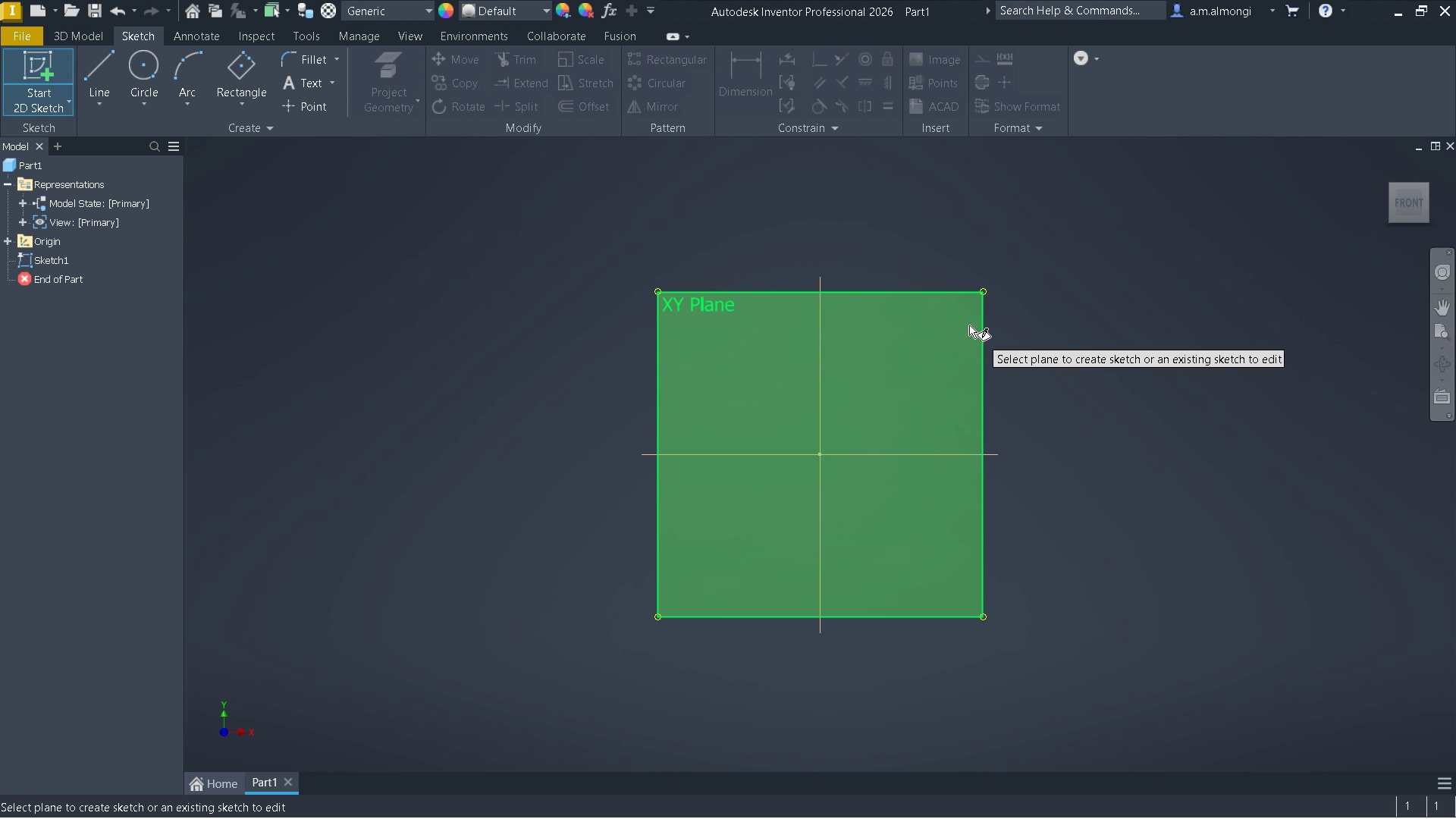 
left_click([968, 323])
 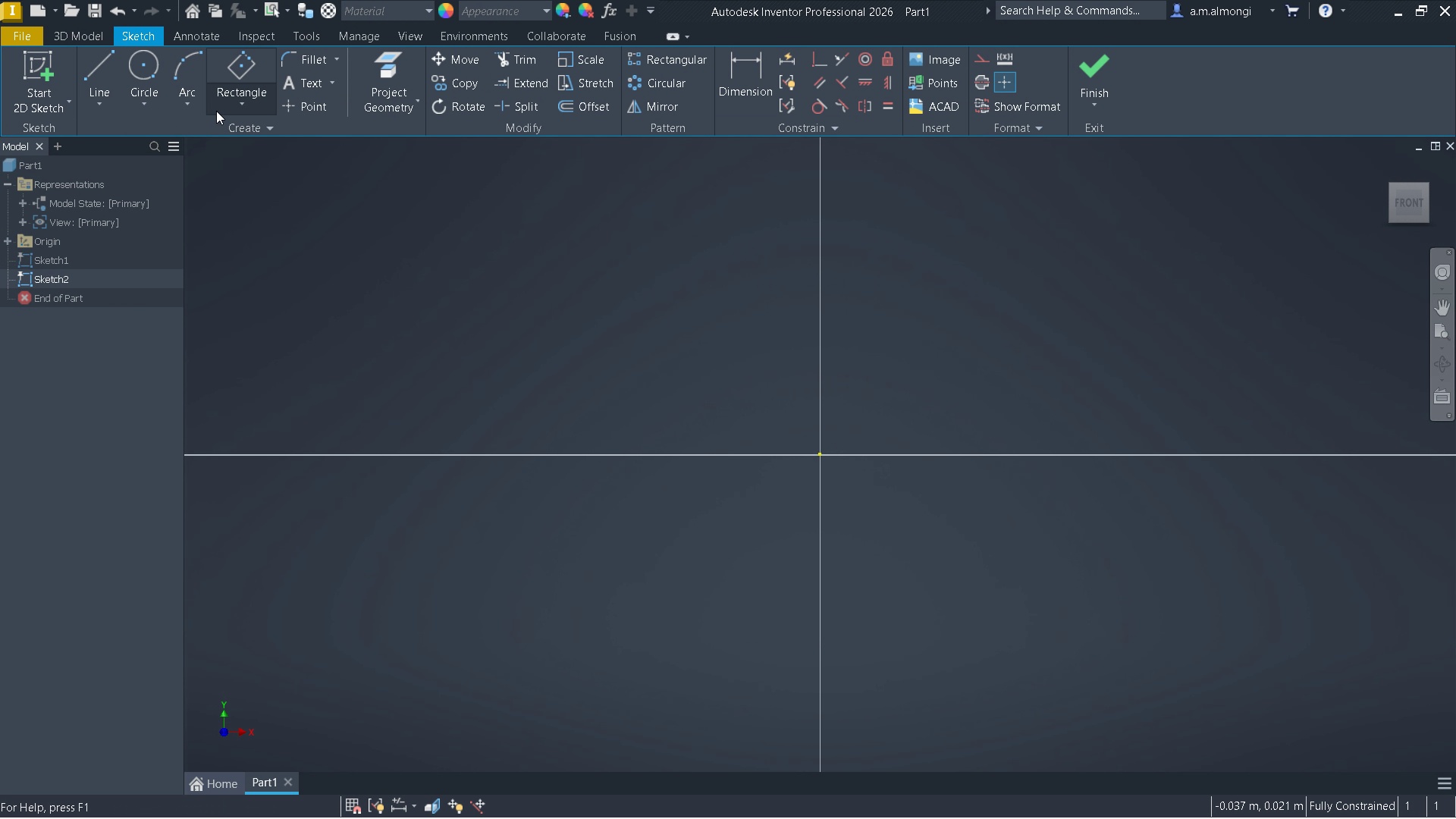 
left_click([233, 105])
 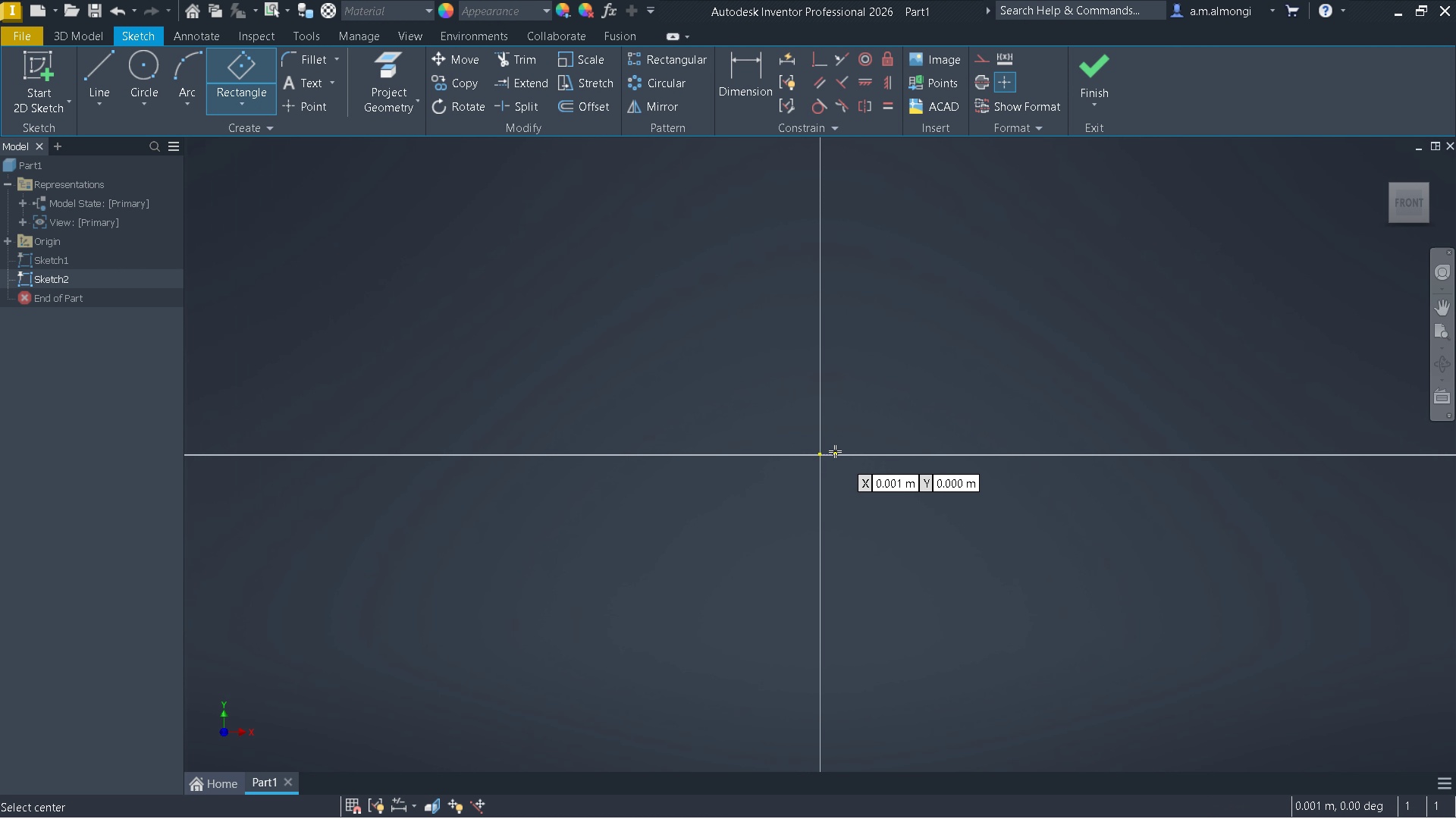 
left_click([821, 453])
 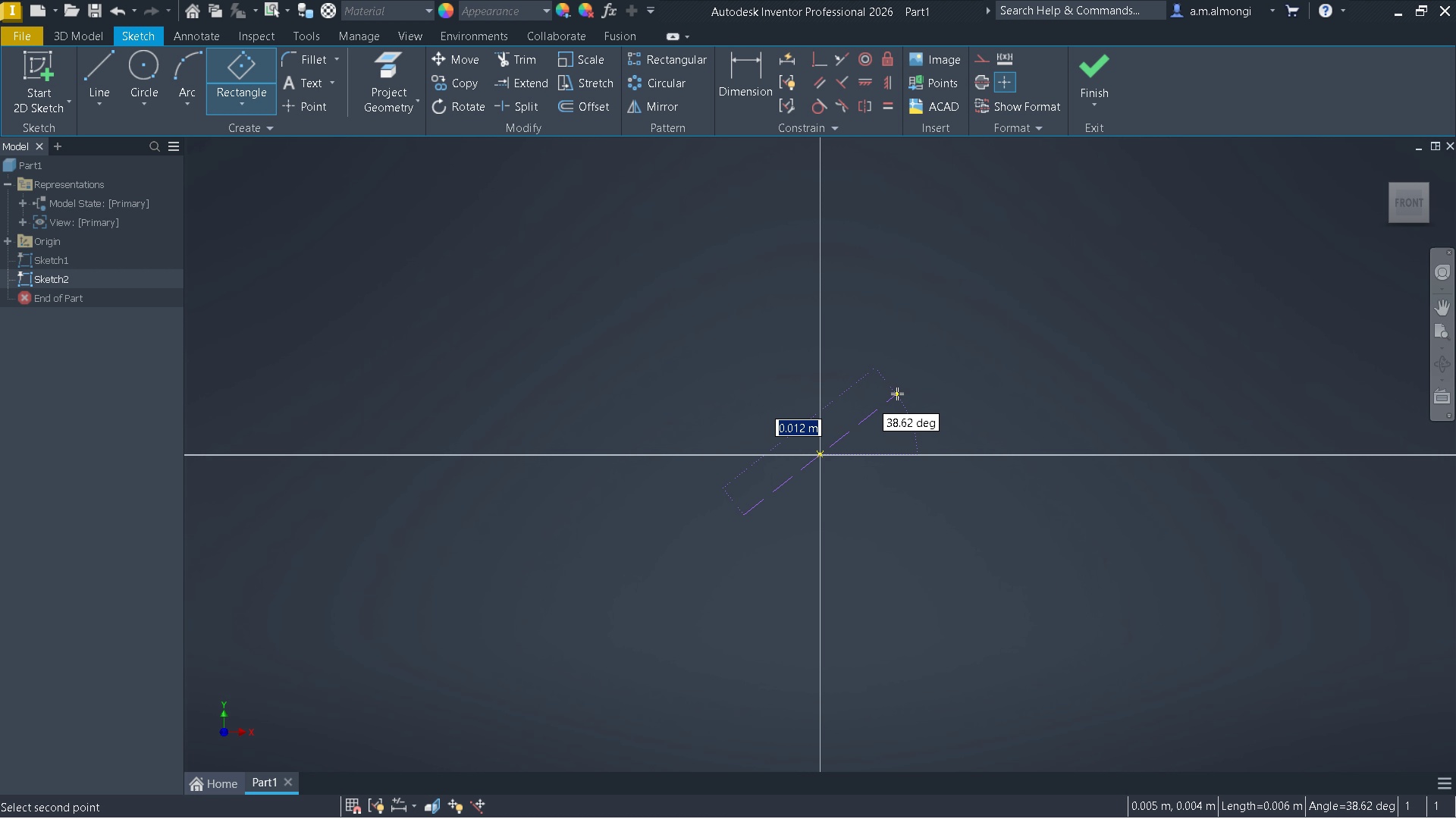 
wait(11.37)
 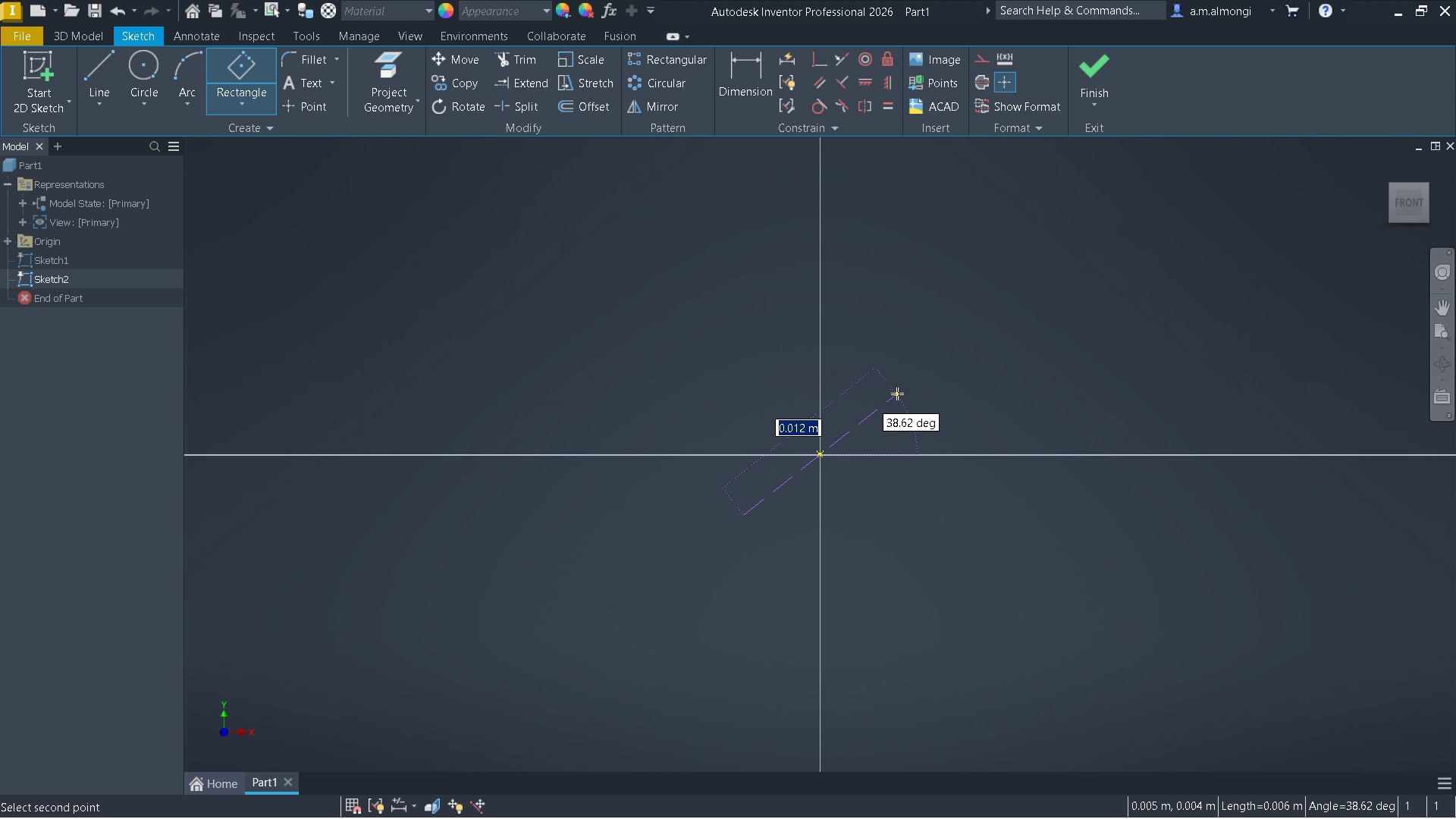 
key(Escape)
 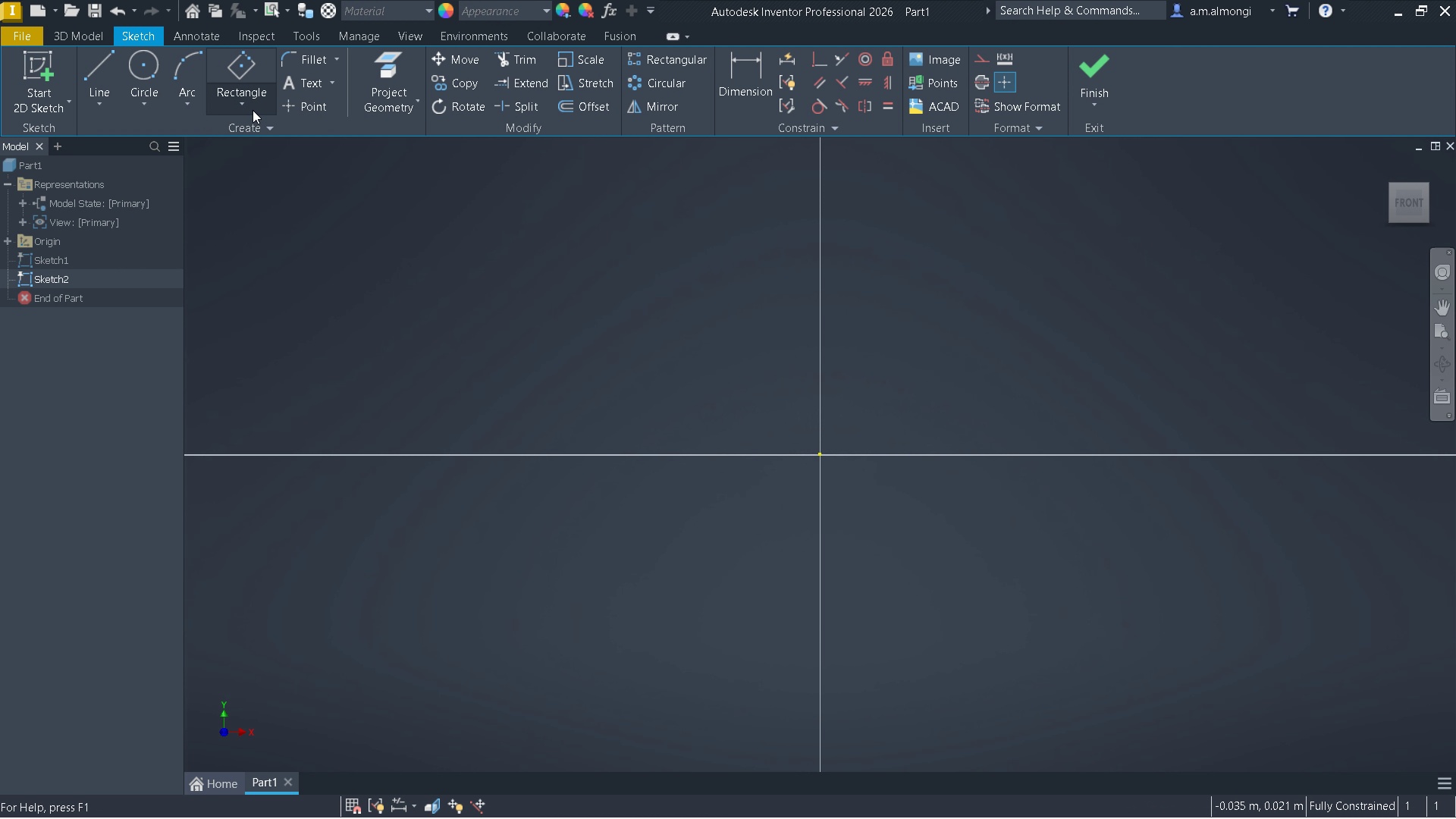 
left_click([253, 108])
 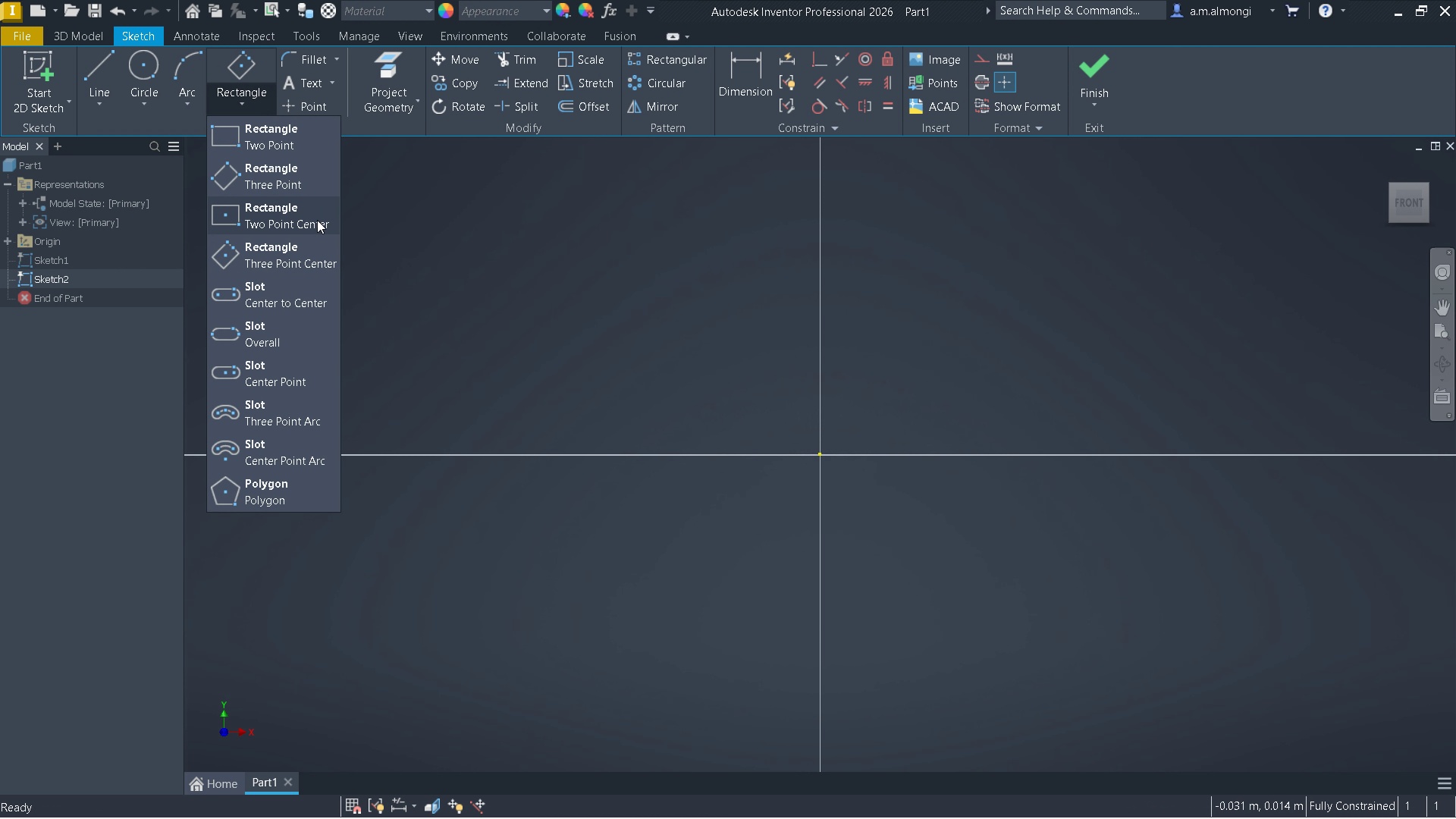 
left_click([317, 219])
 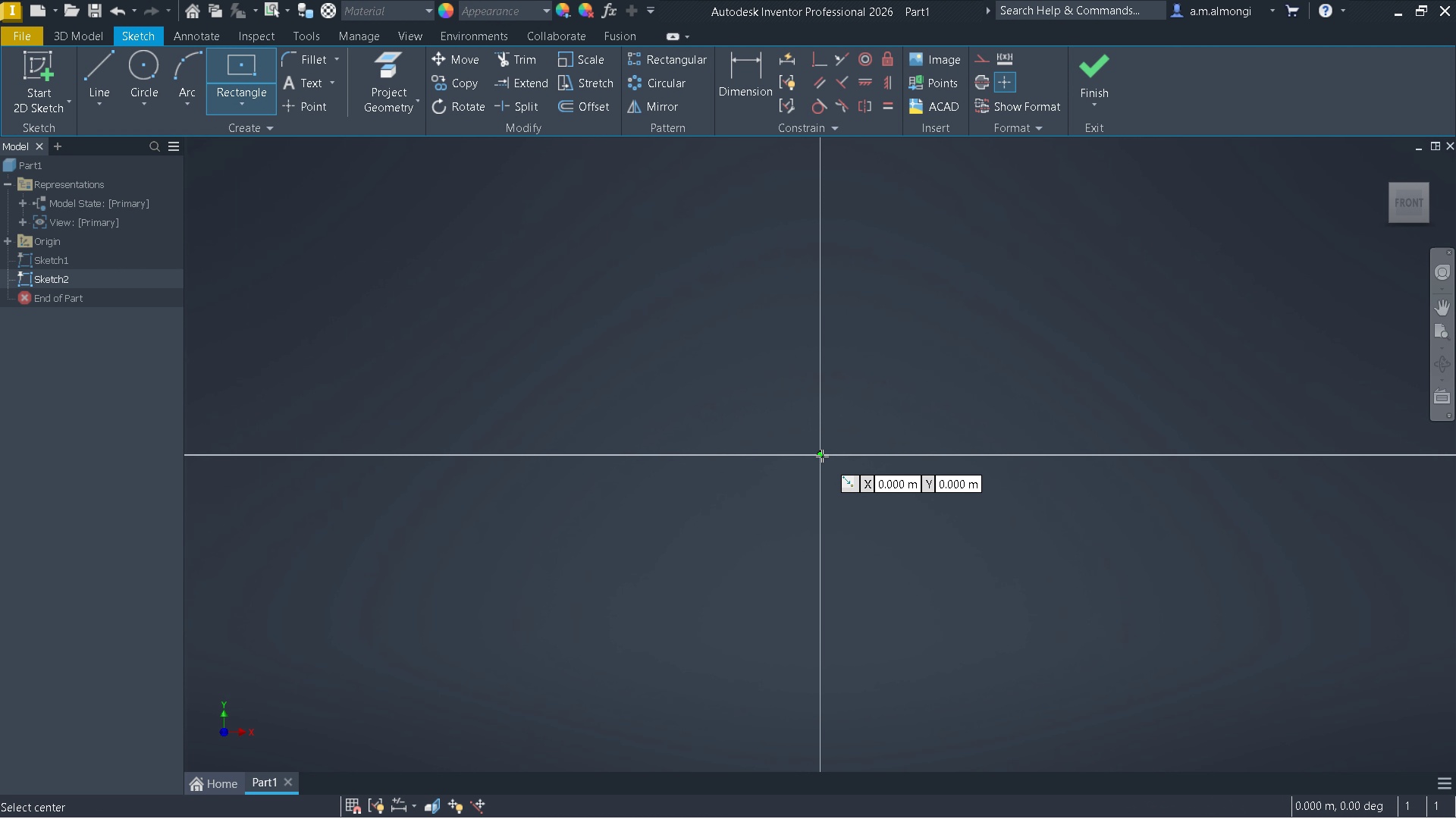 
left_click([823, 456])
 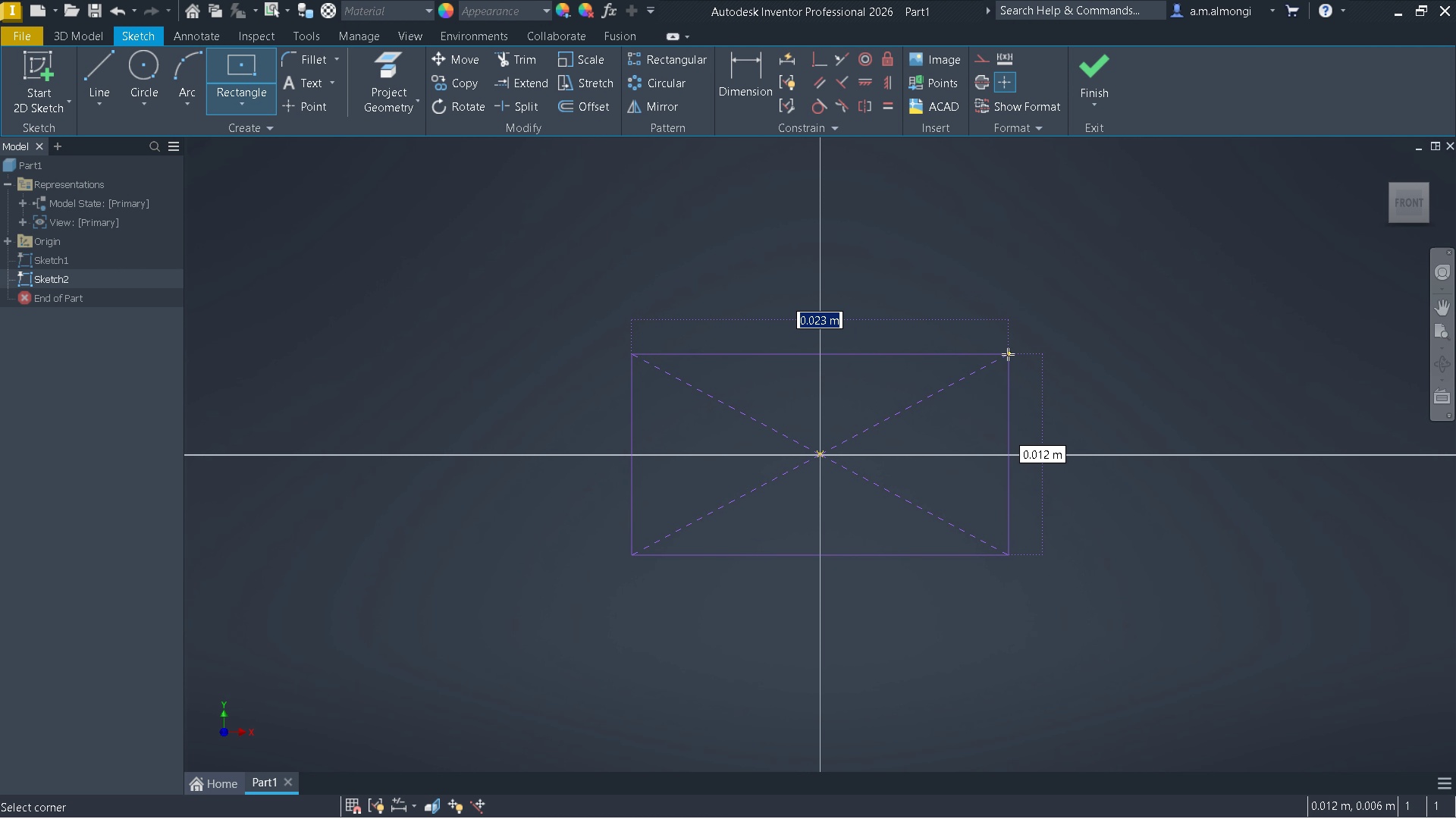 
wait(6.29)
 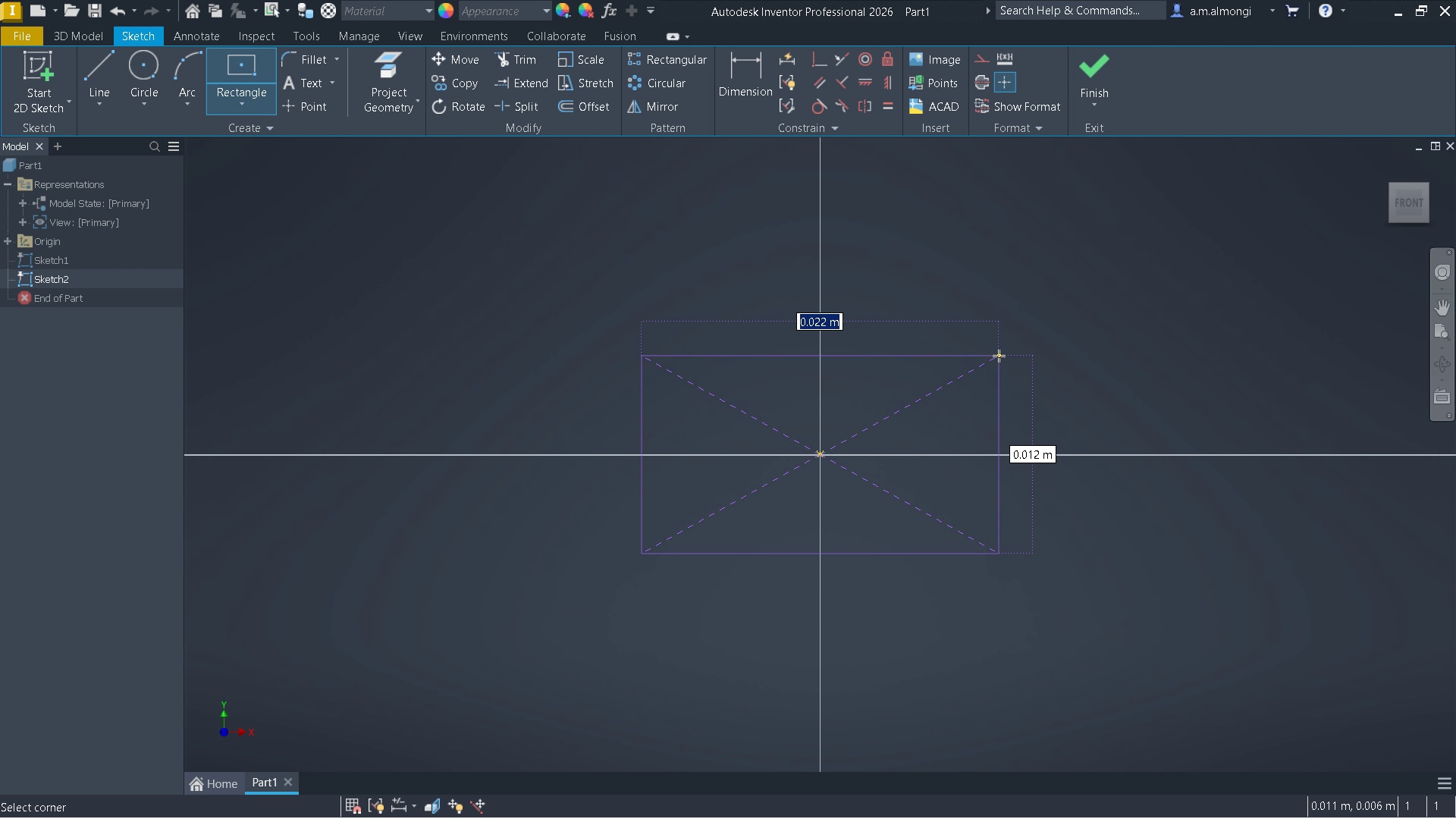 
key(Numpad0)
 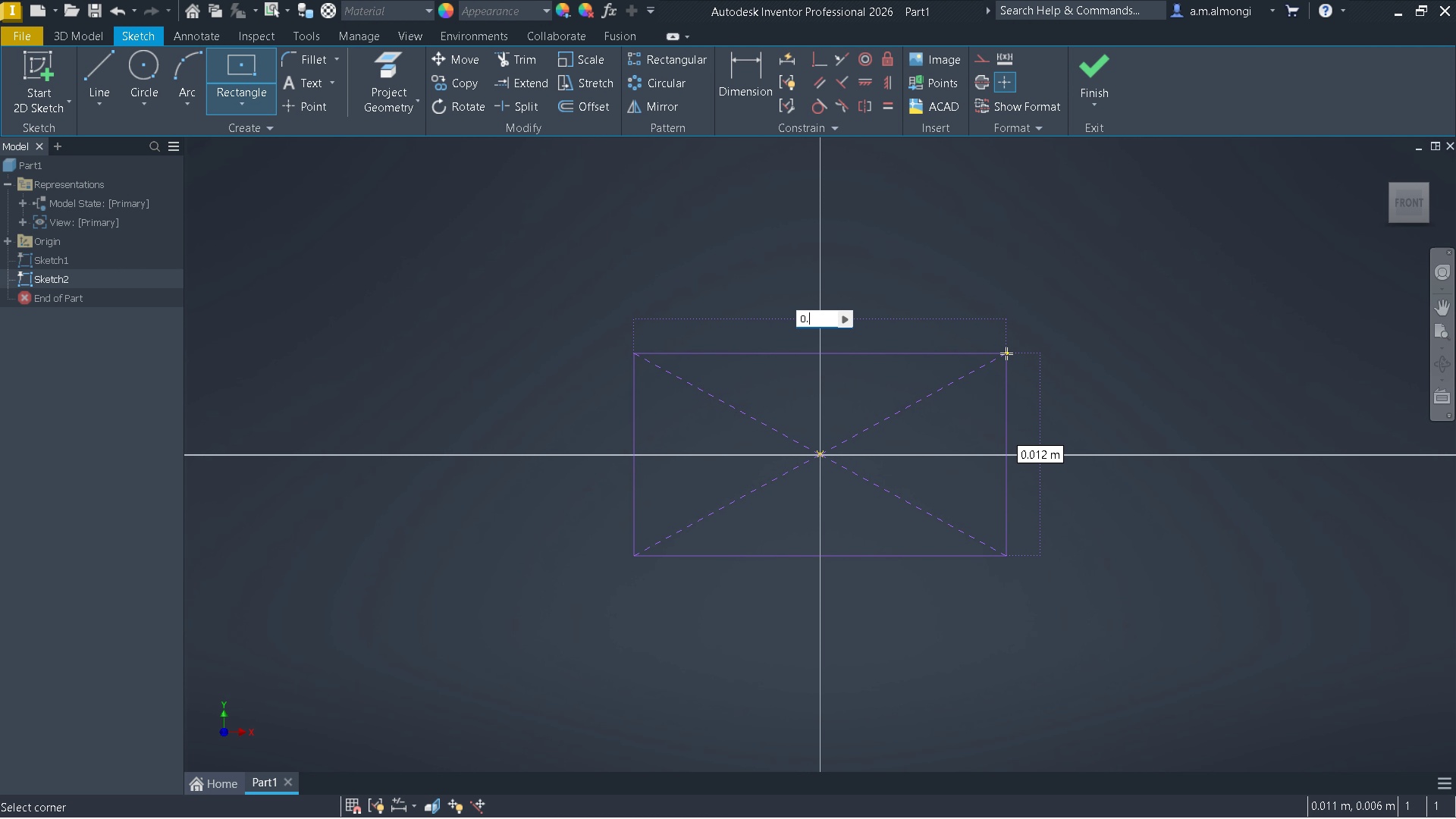 
key(NumpadDecimal)
 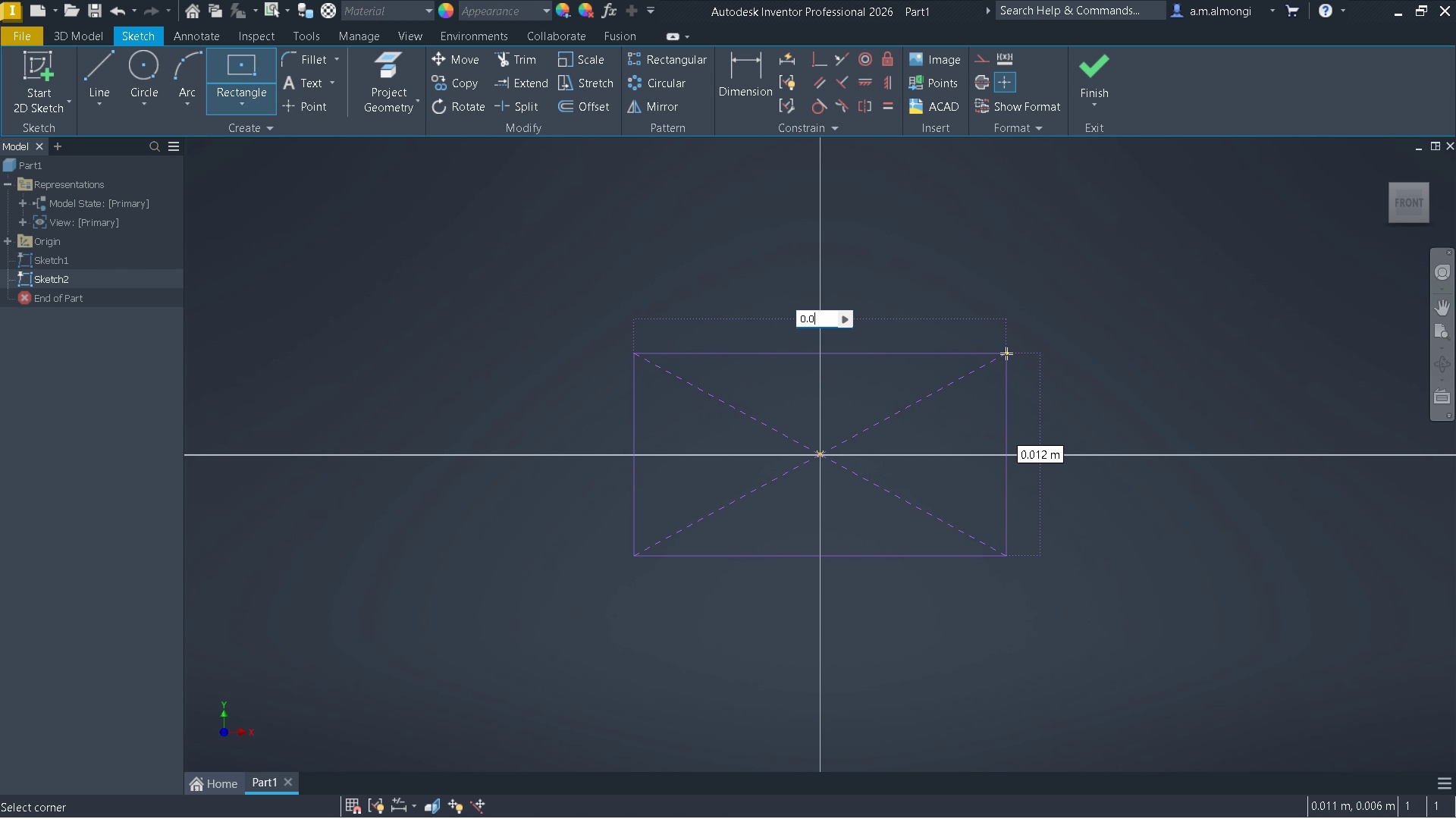 
key(Numpad0)
 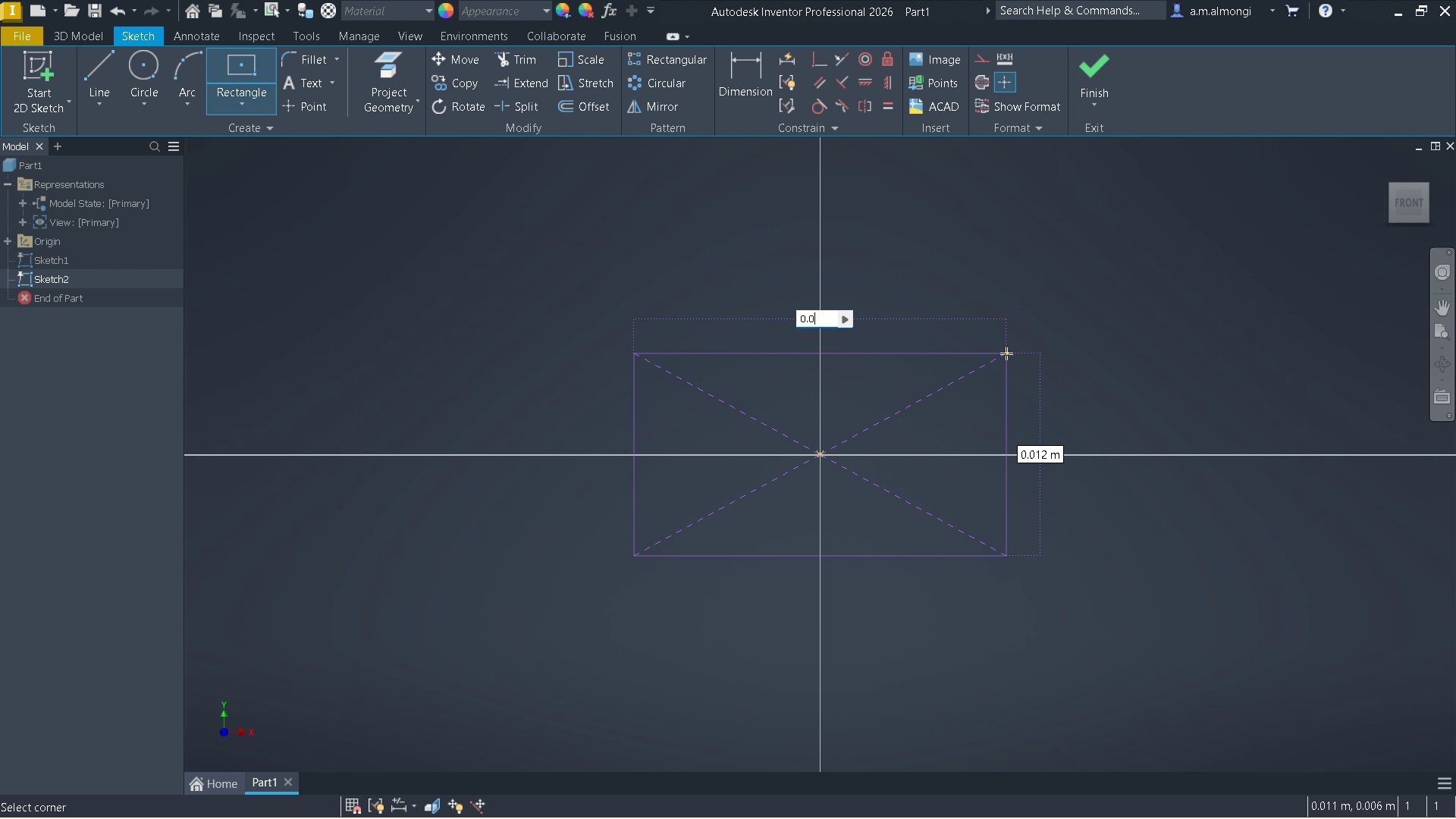 
key(Numpad5)
 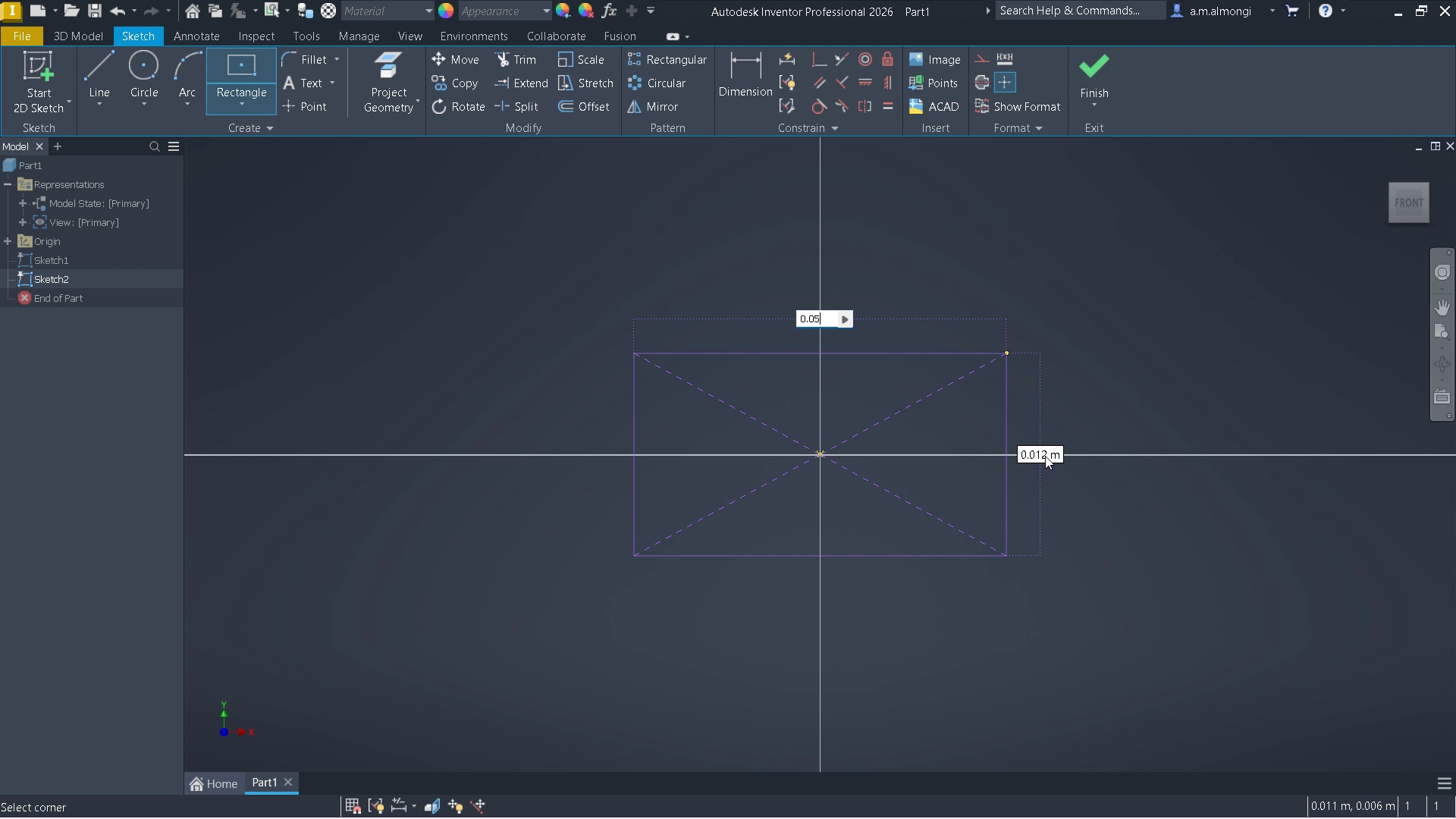 
left_click([1045, 456])
 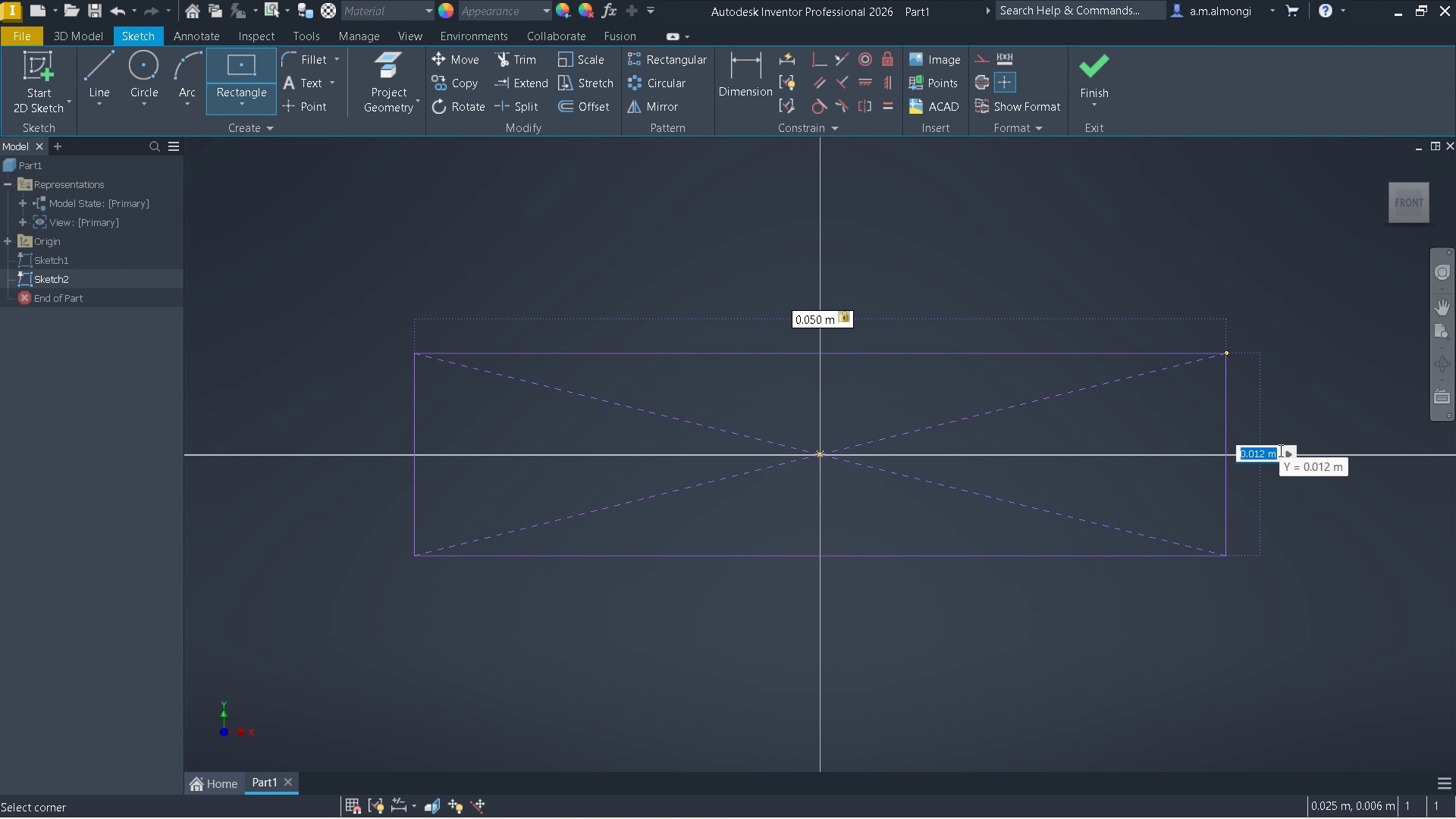 
wait(5.61)
 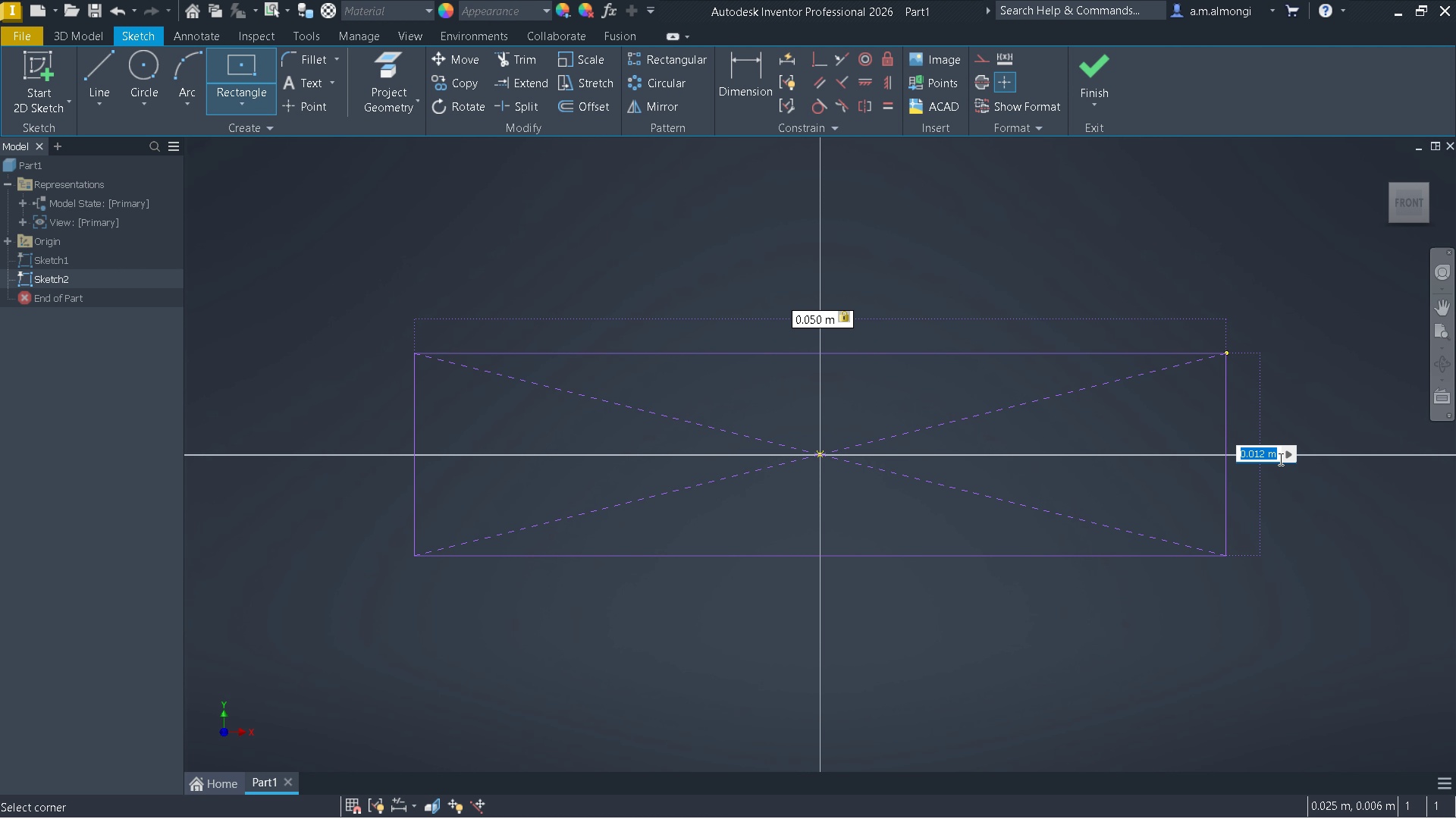 
key(Numpad0)
 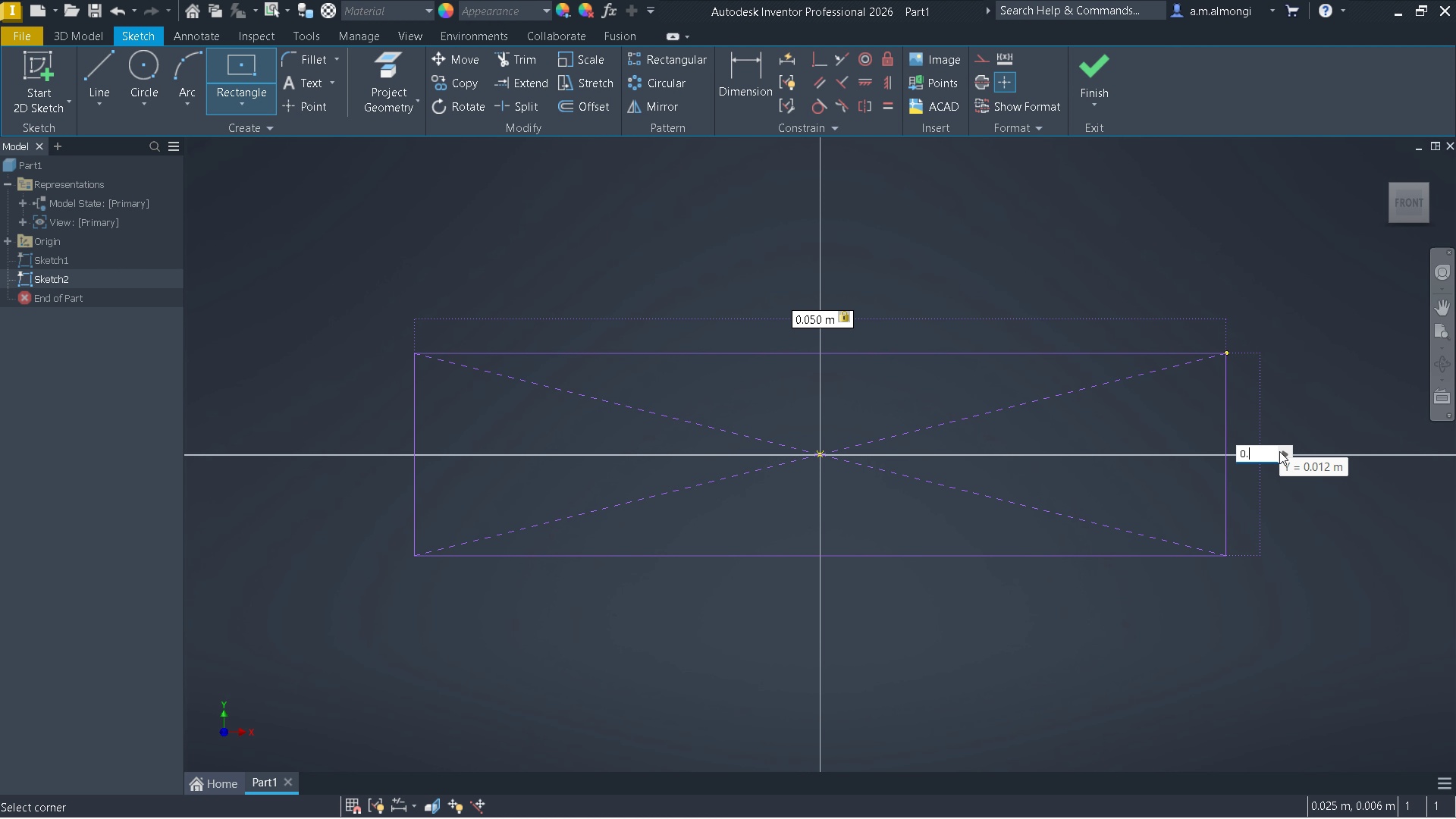 
key(NumpadDecimal)
 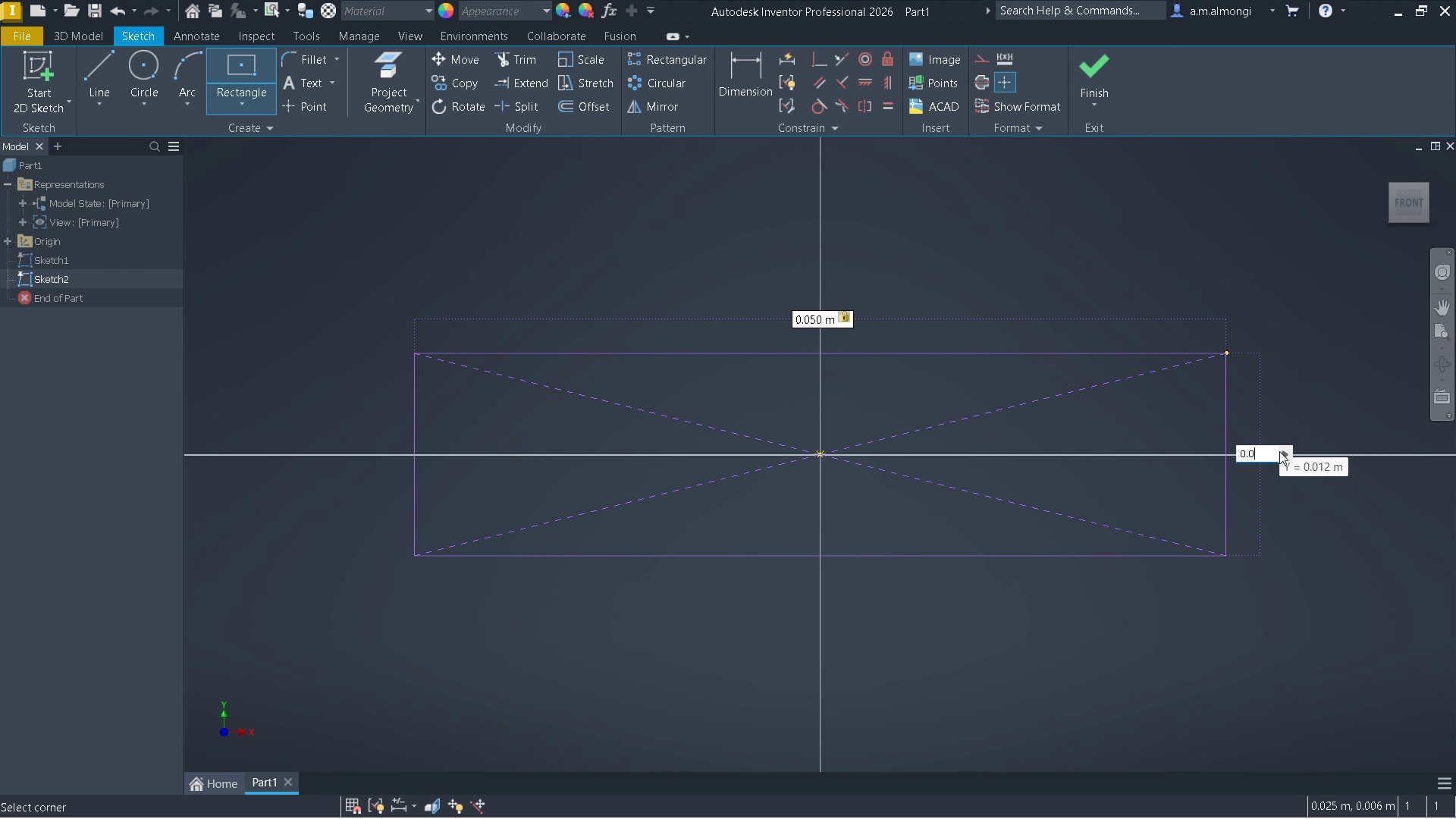 
key(Numpad0)
 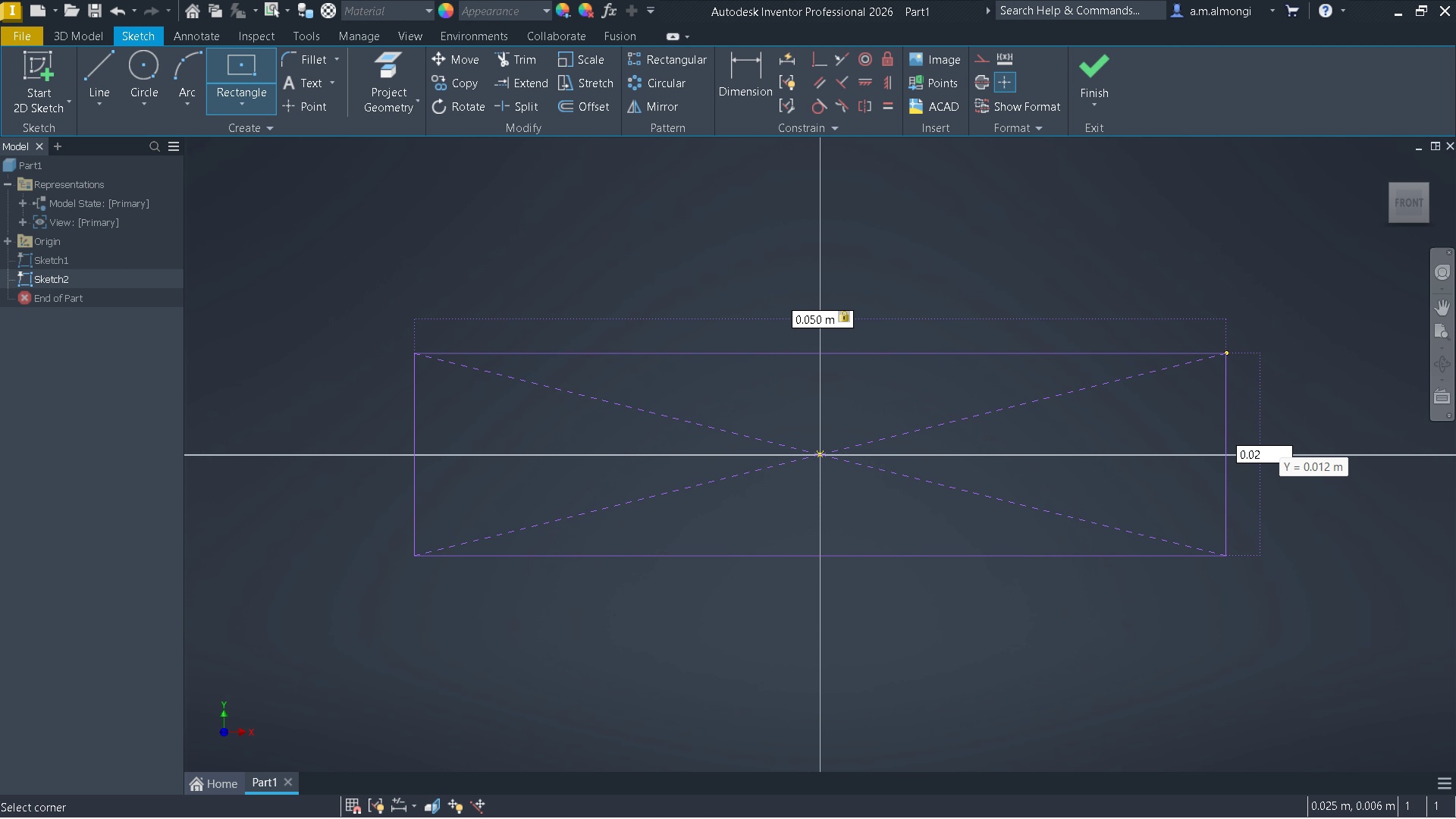 
key(Numpad2)
 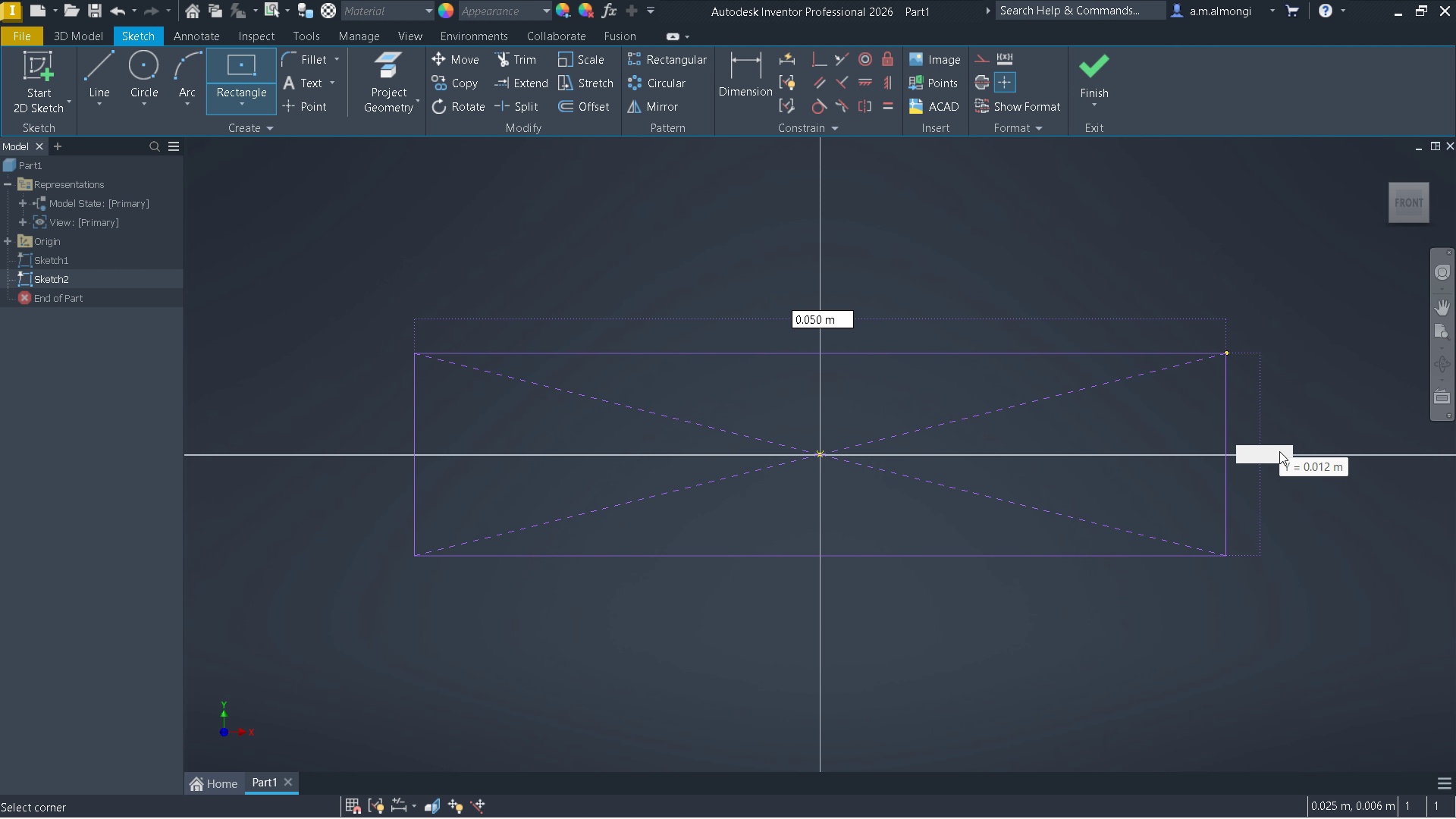 
key(Numpad5)
 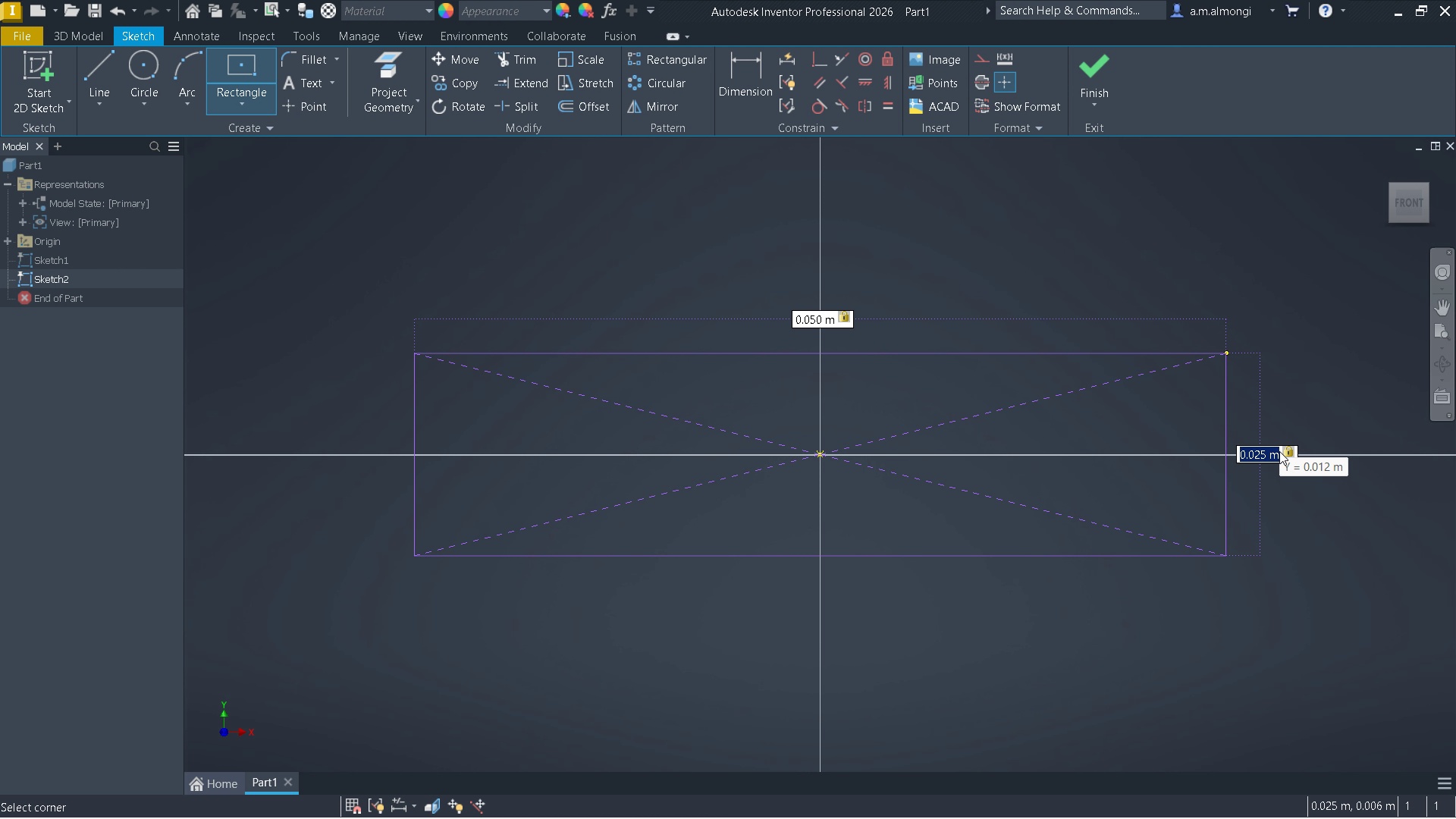 
key(Enter)
 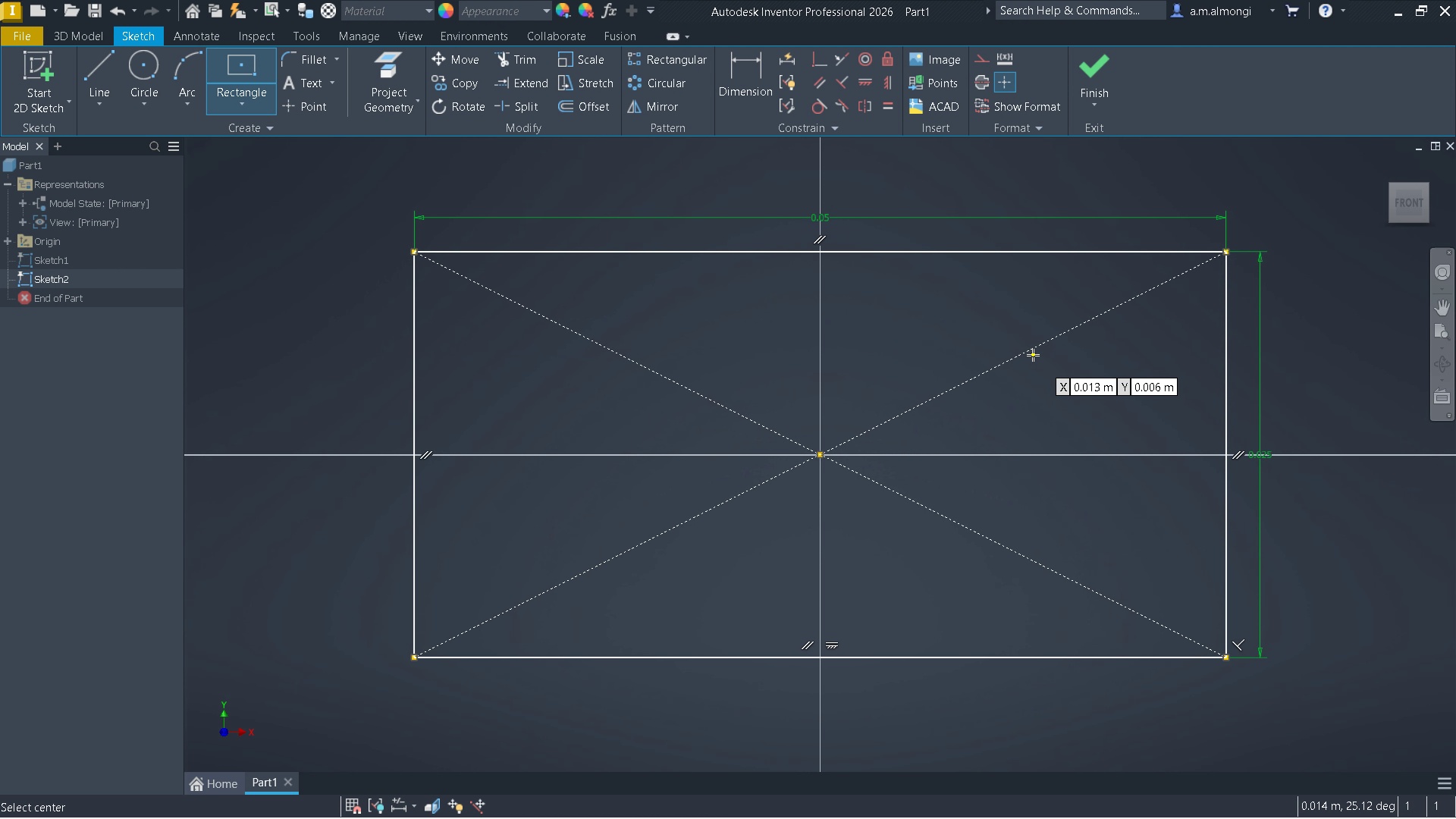 
left_click([1033, 353])
 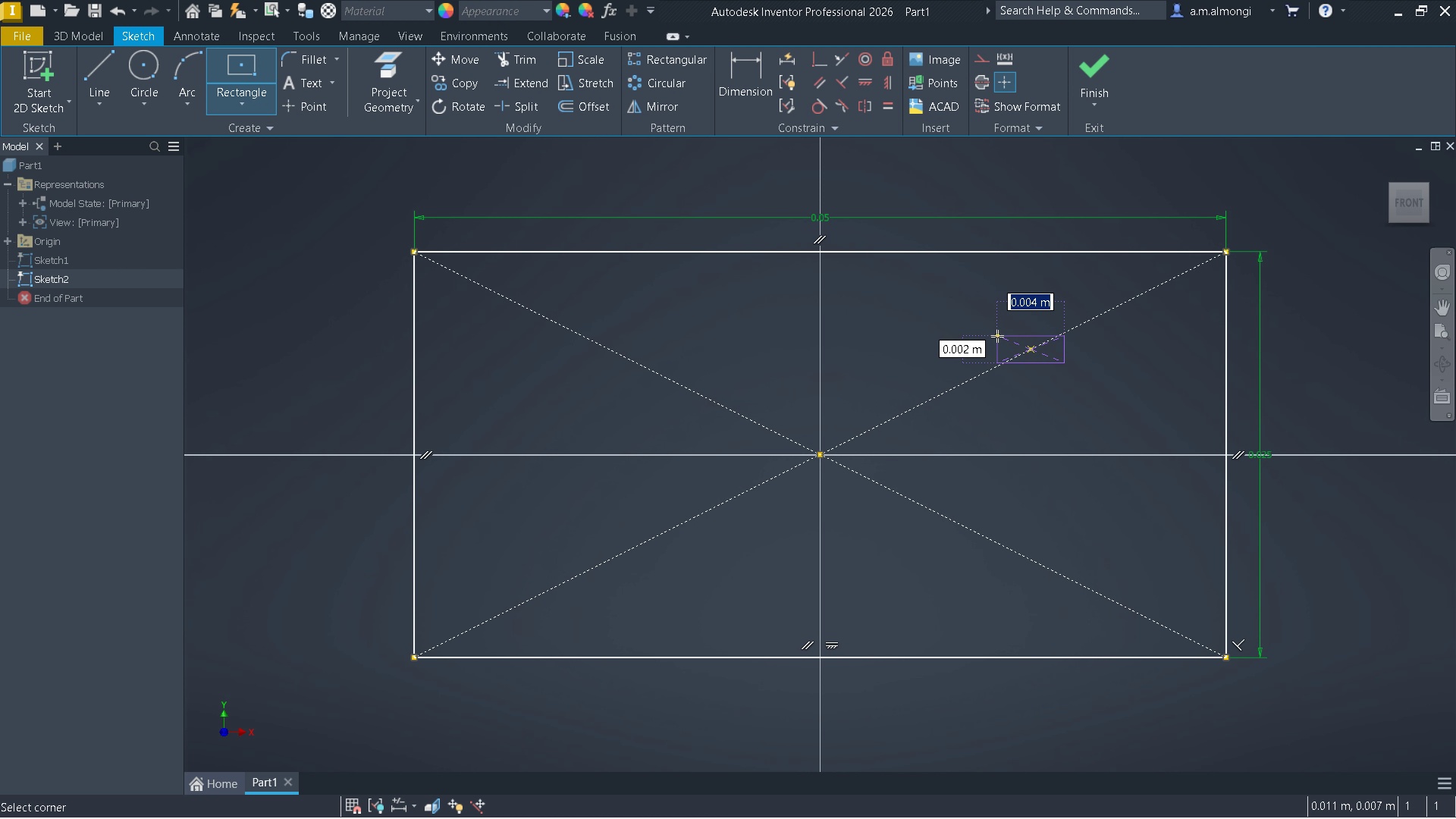 
key(Escape)
 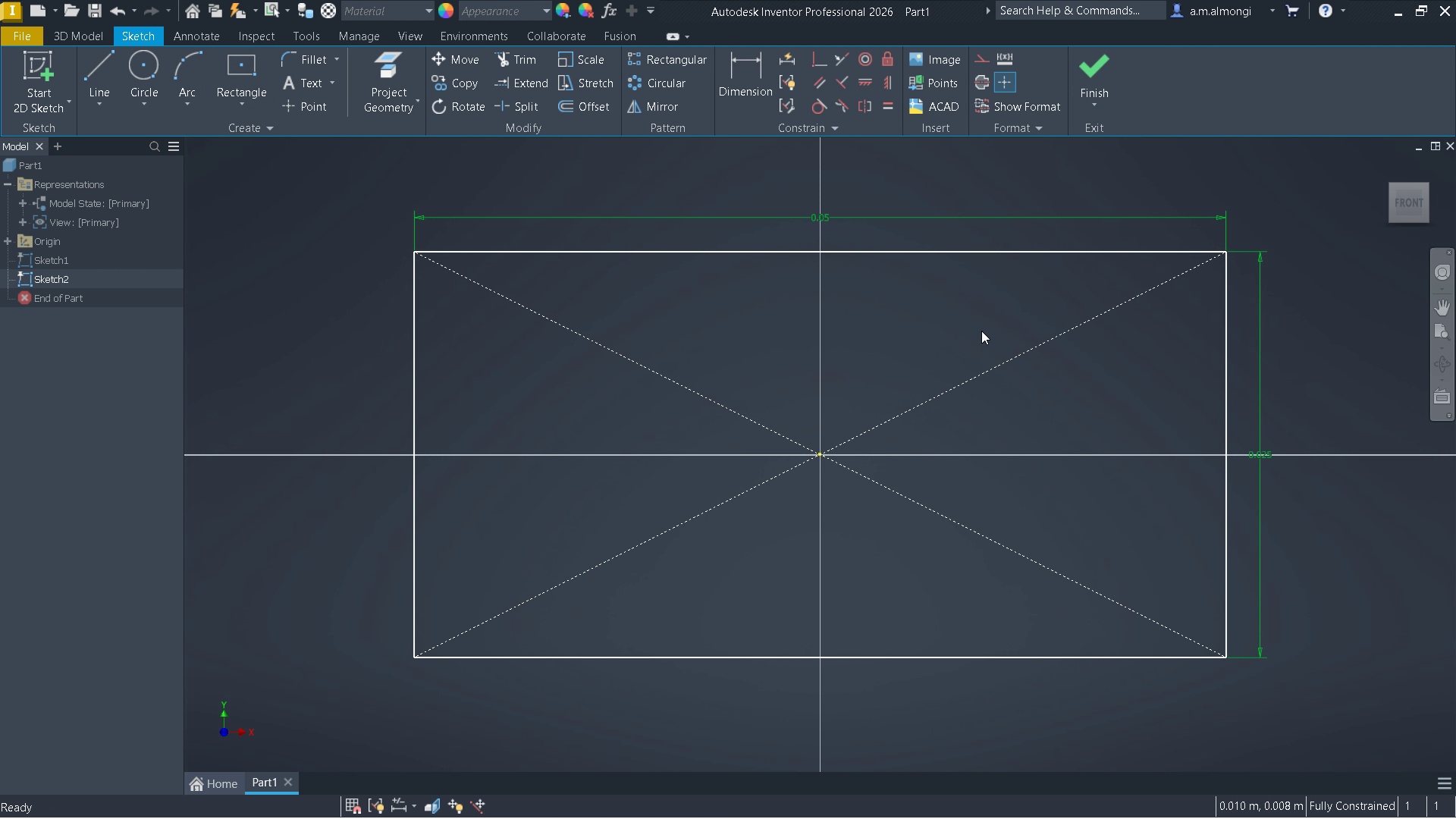 
left_click_drag(start_coordinate=[981, 330], to_coordinate=[737, 562])
 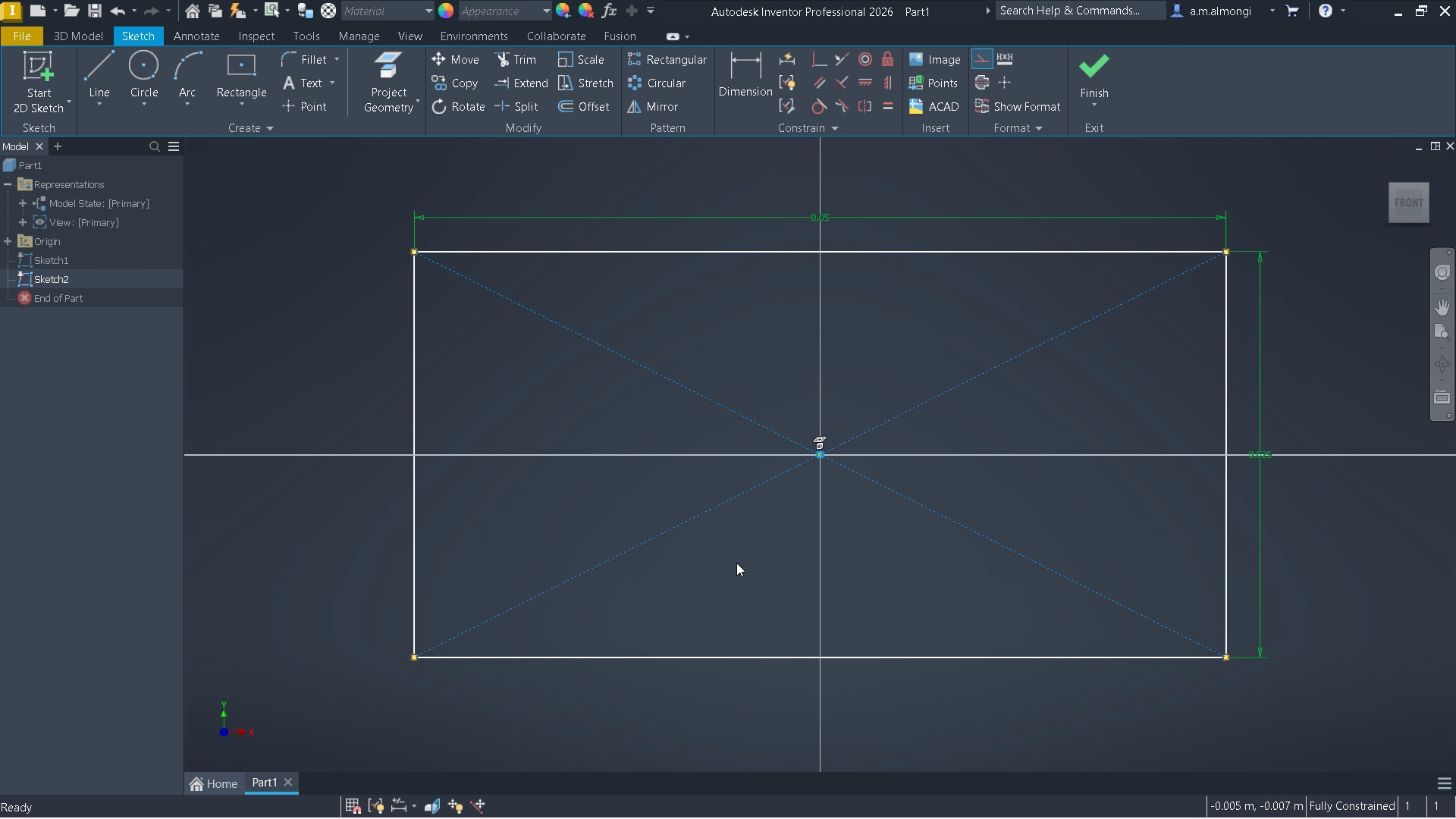 
key(Delete)
 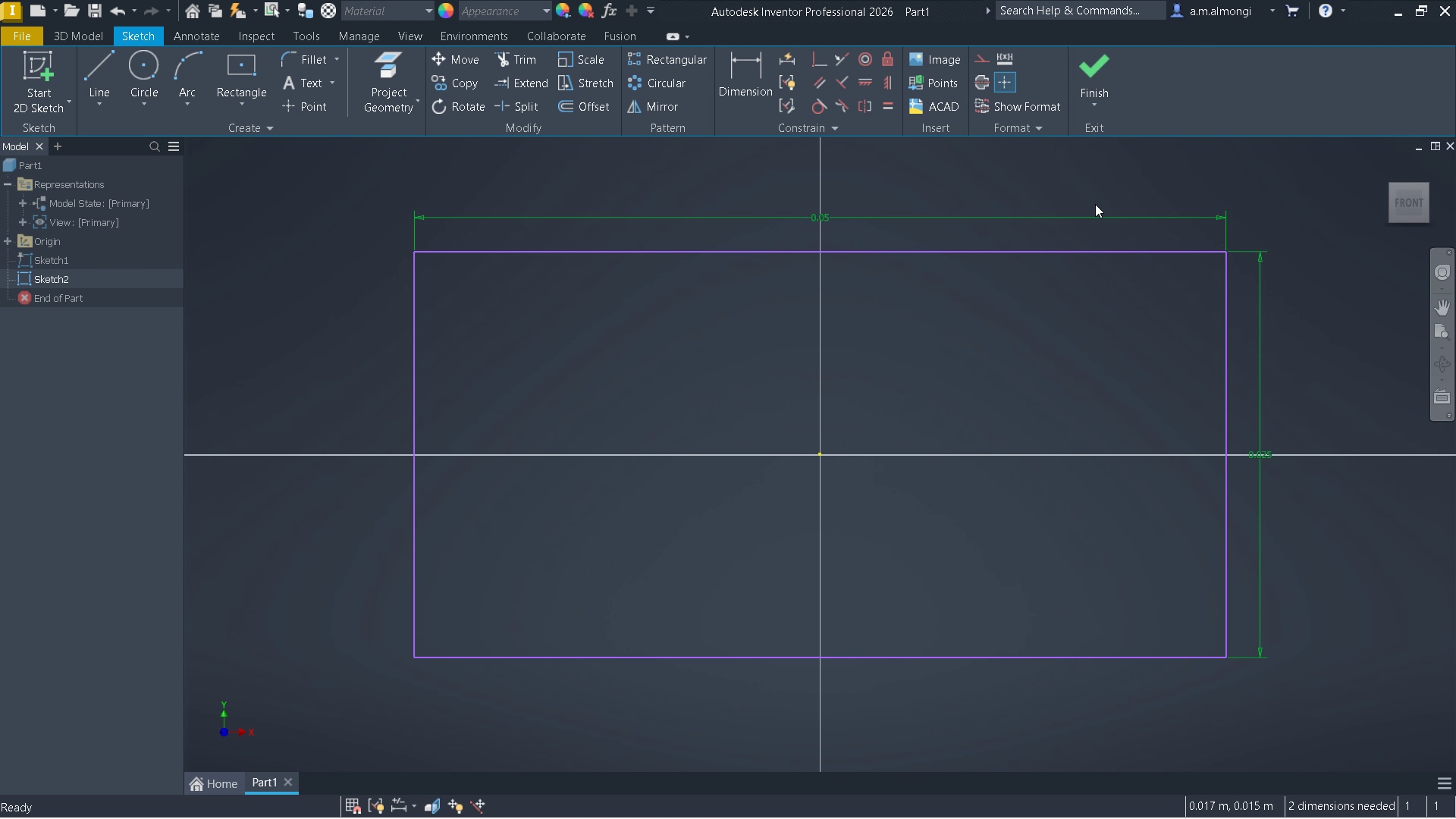 
wait(11.95)
 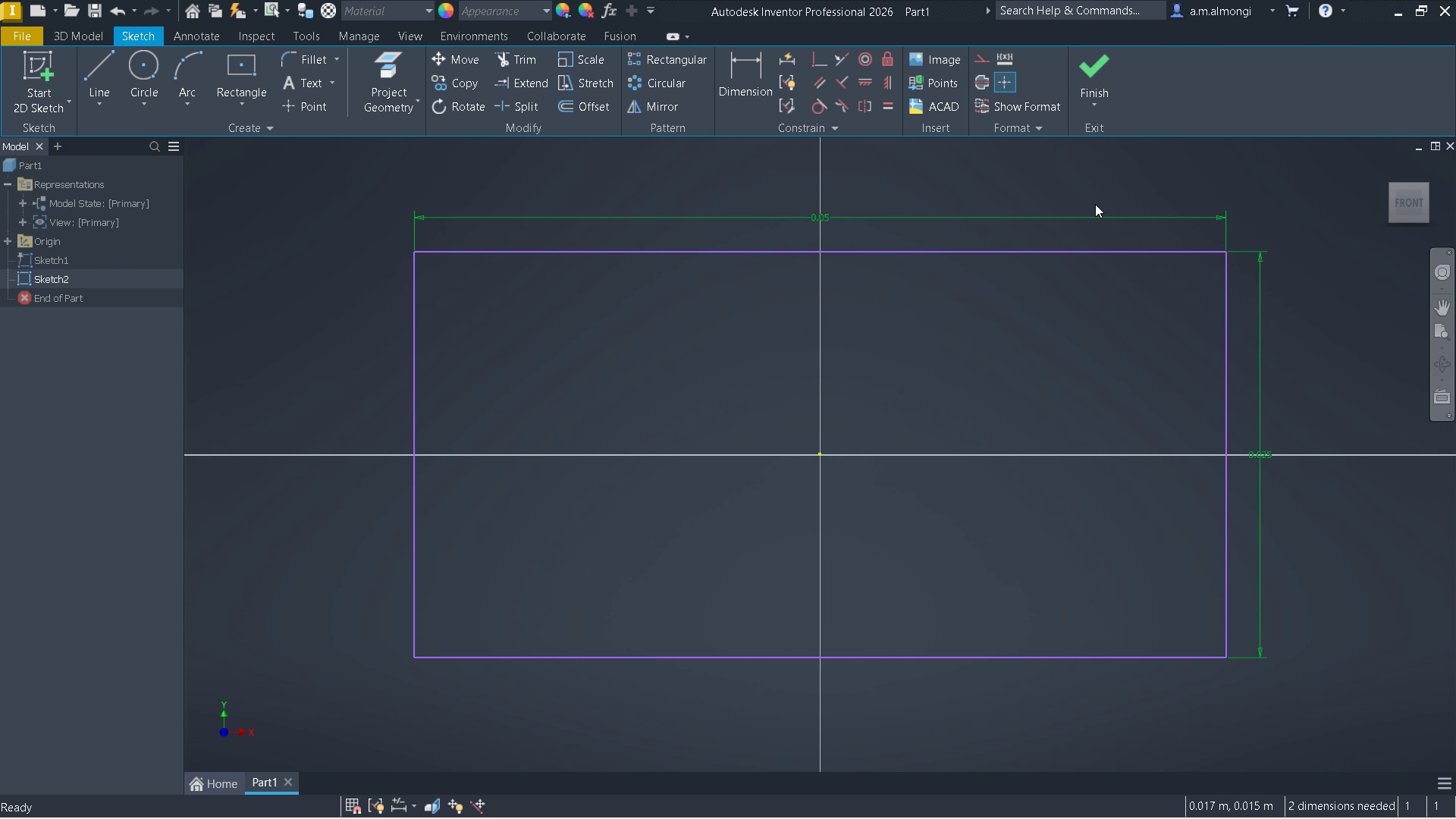 
left_click([1092, 67])
 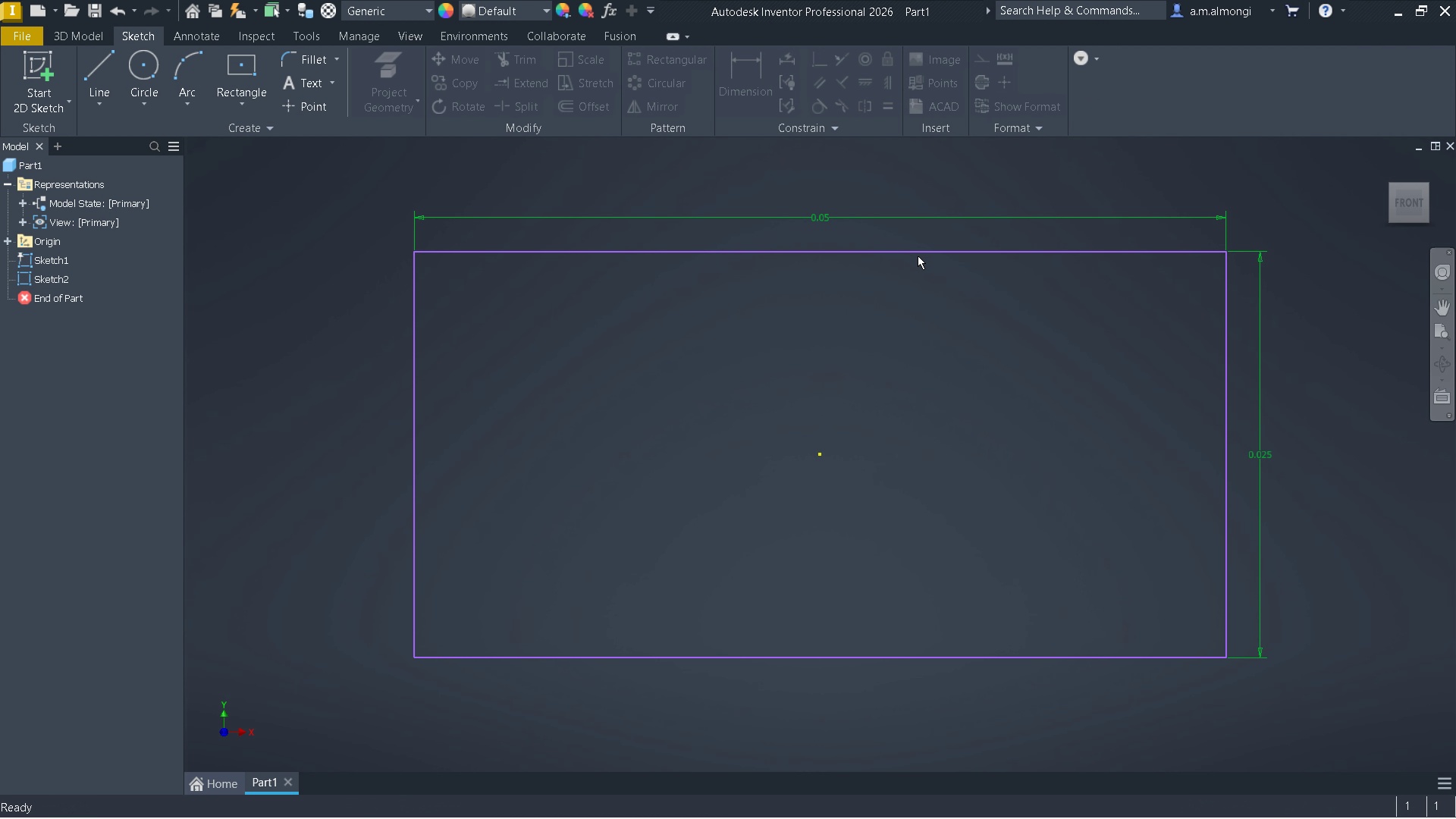 
mouse_move([1404, 195])
 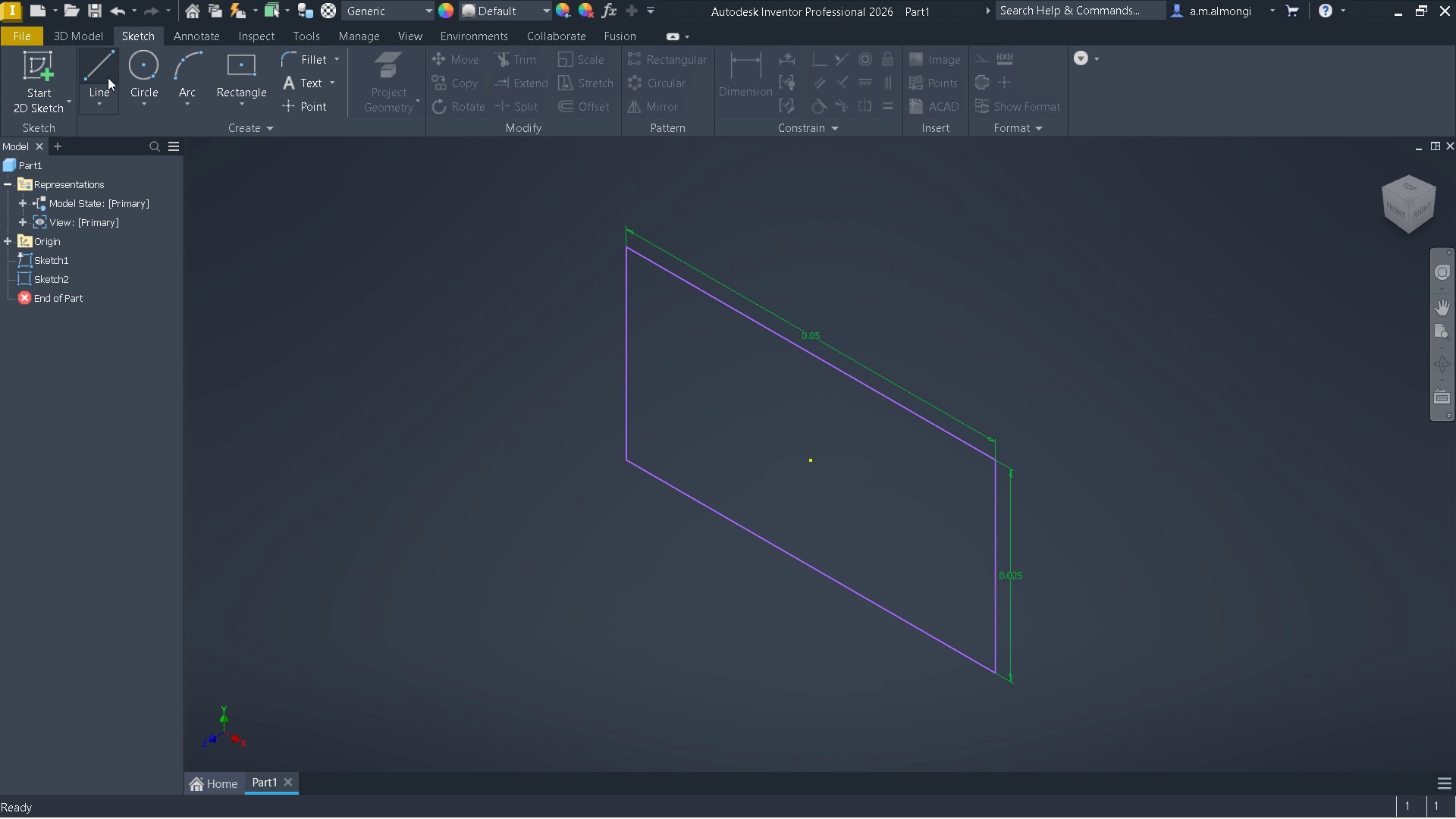 
left_click([85, 36])
 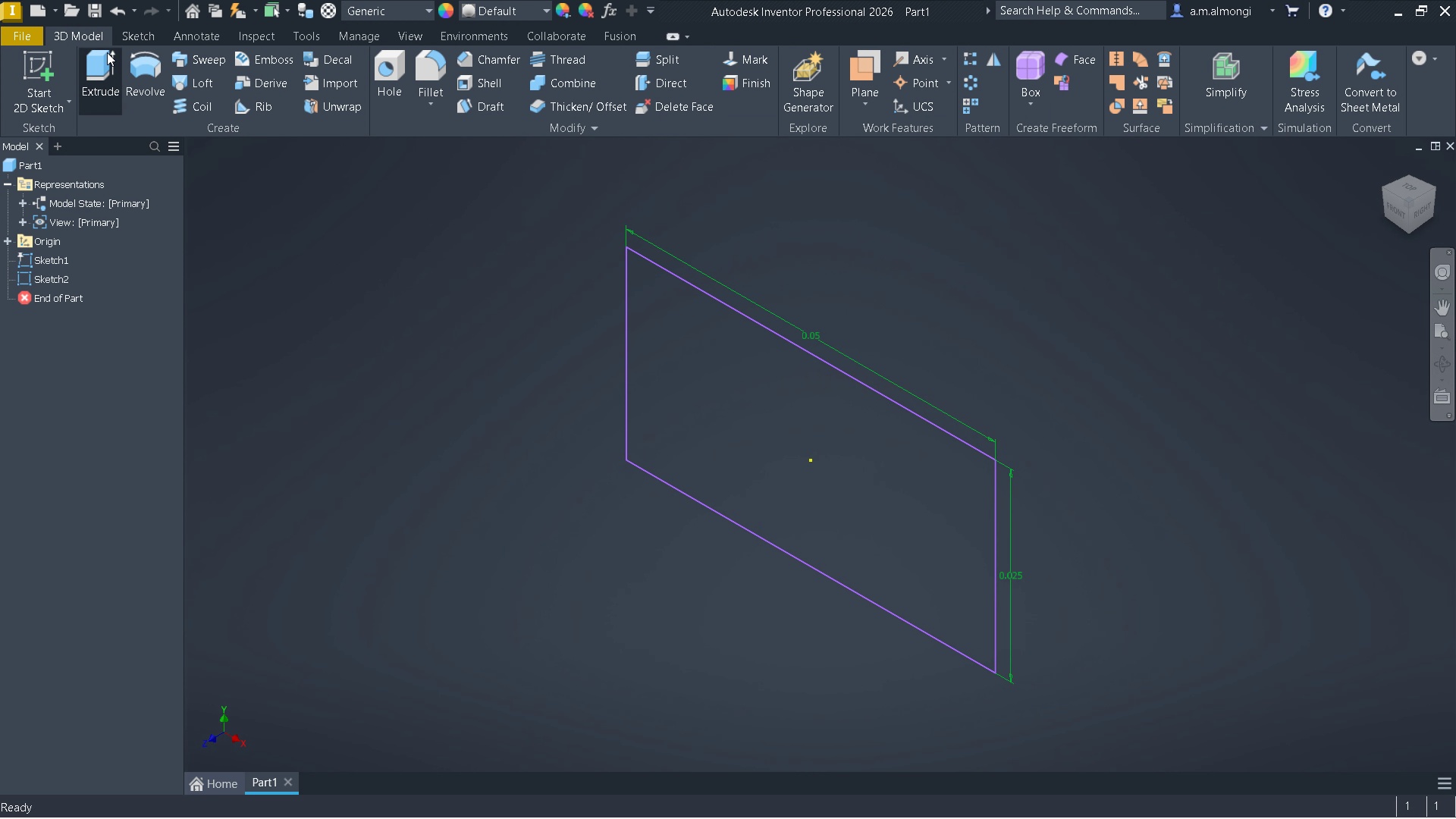 
left_click([107, 52])
 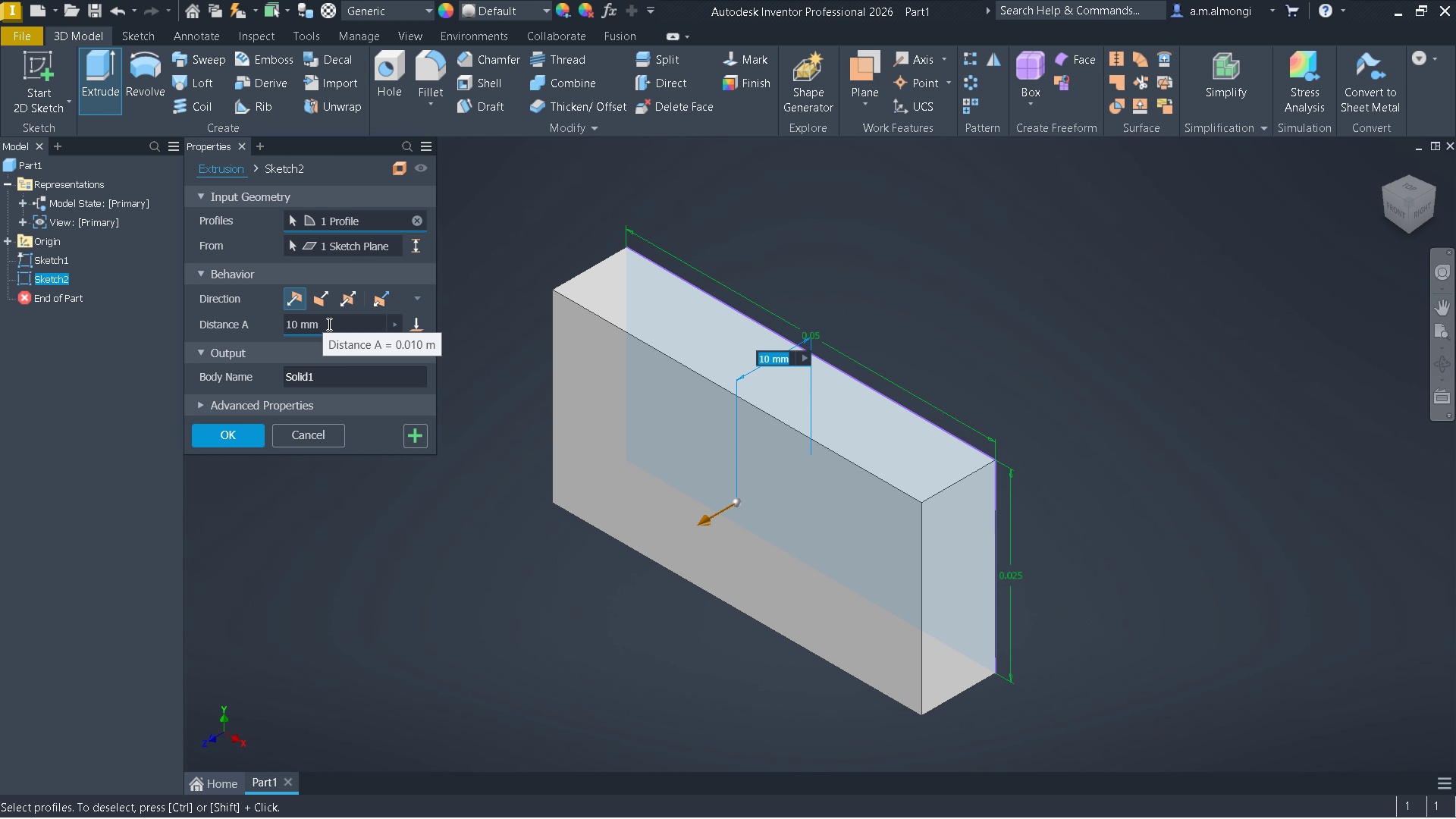 
wait(15.31)
 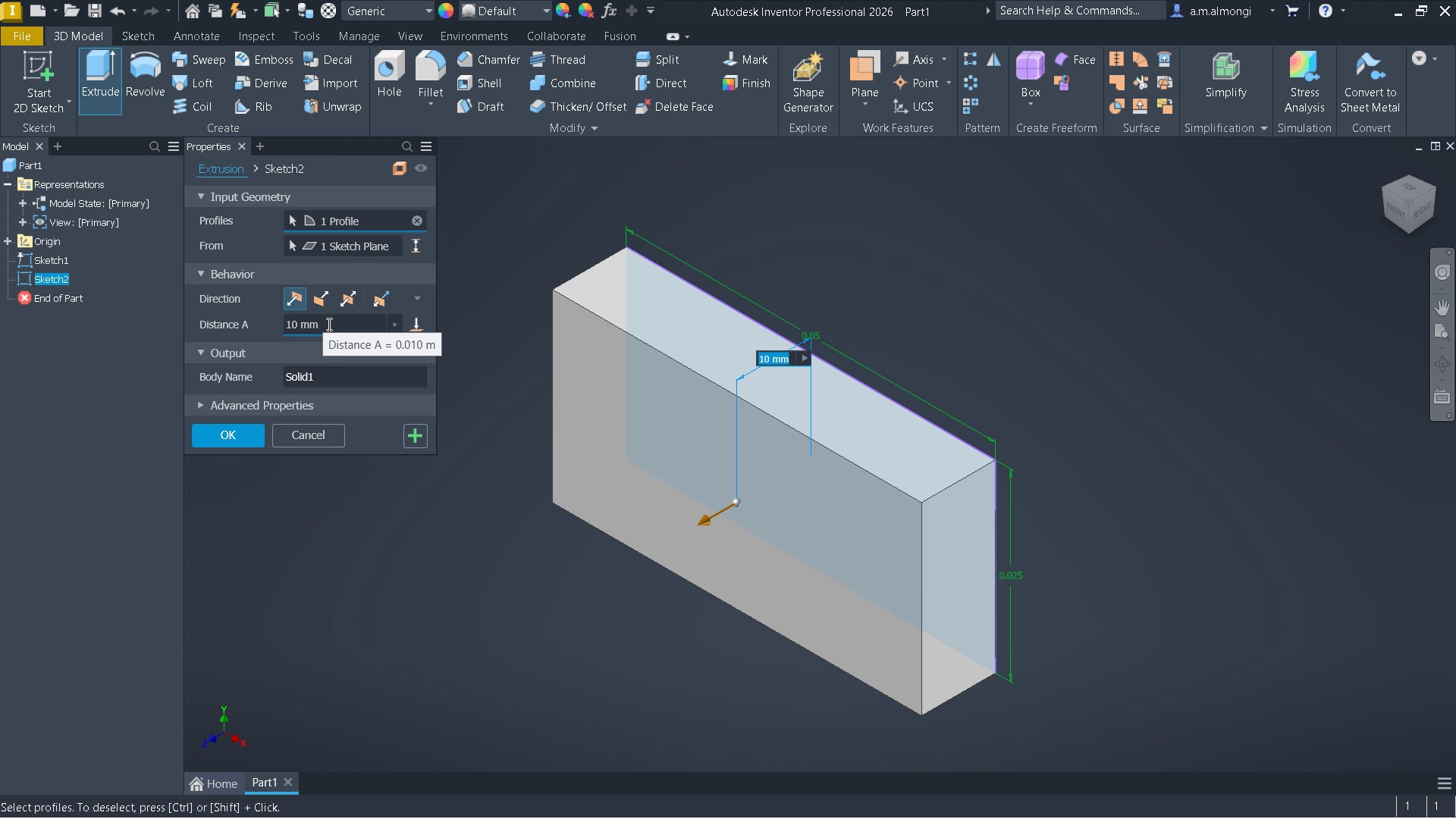 
left_click([320, 303])
 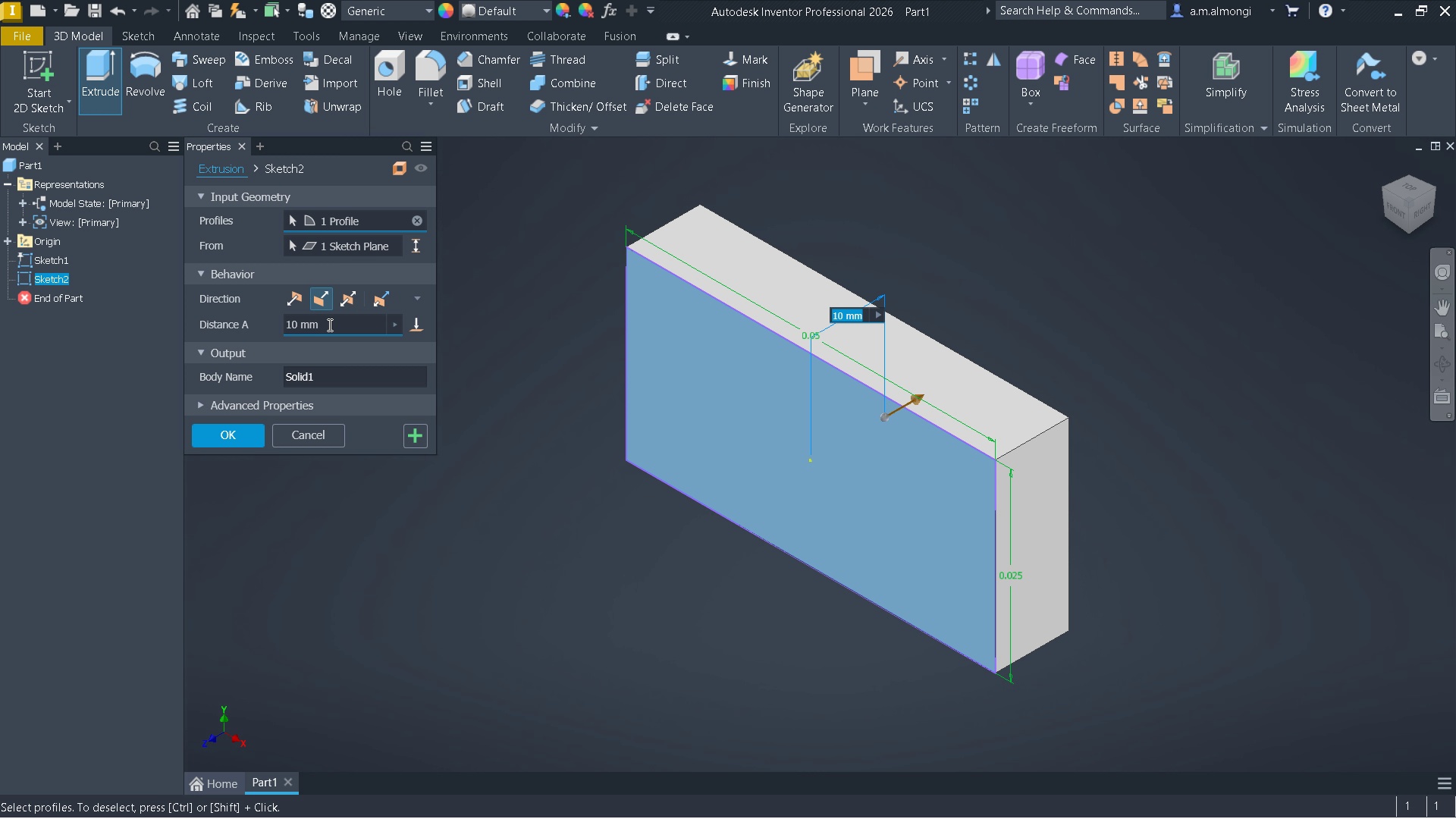 
left_click([328, 325])
 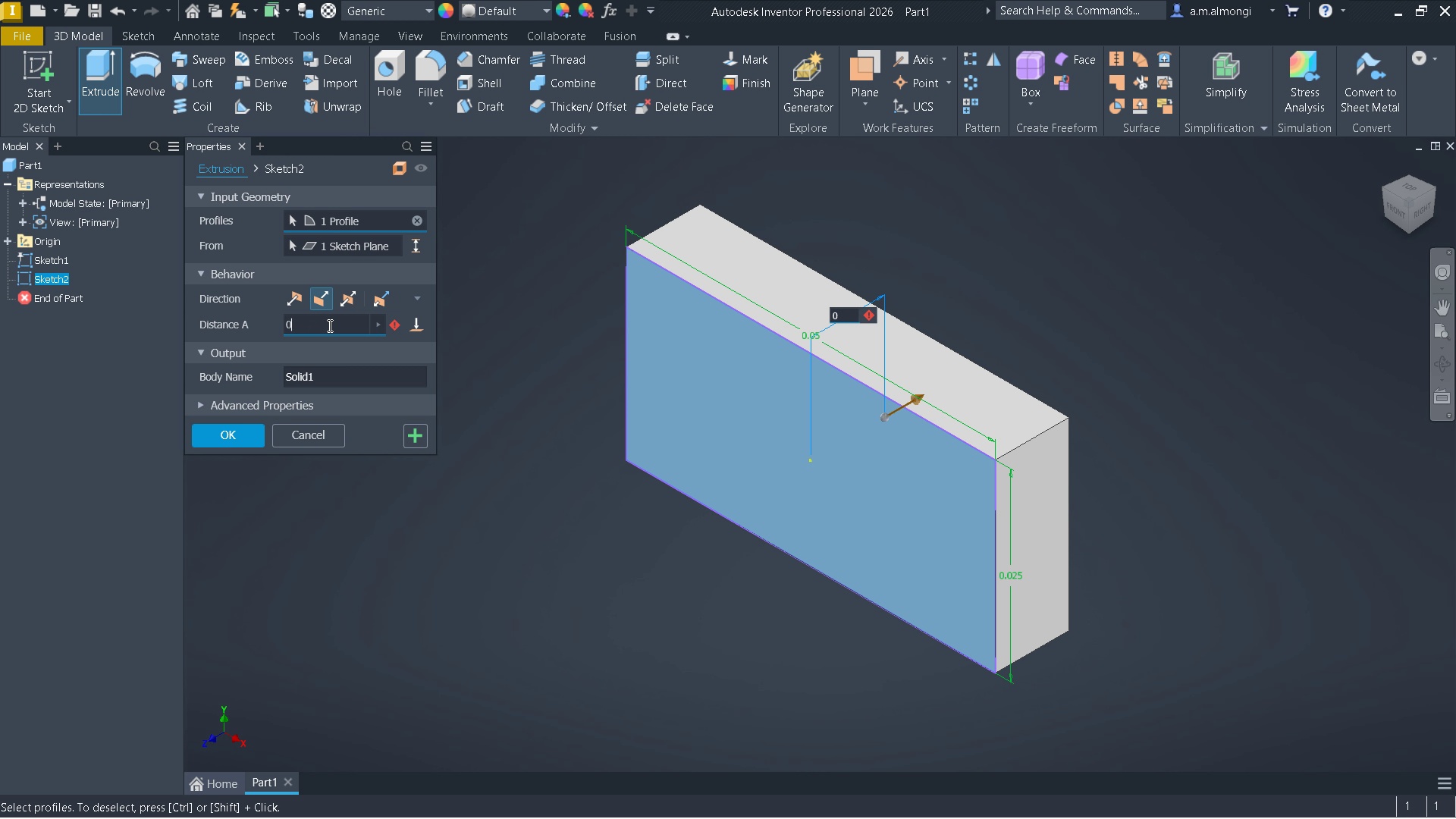 
key(Numpad0)
 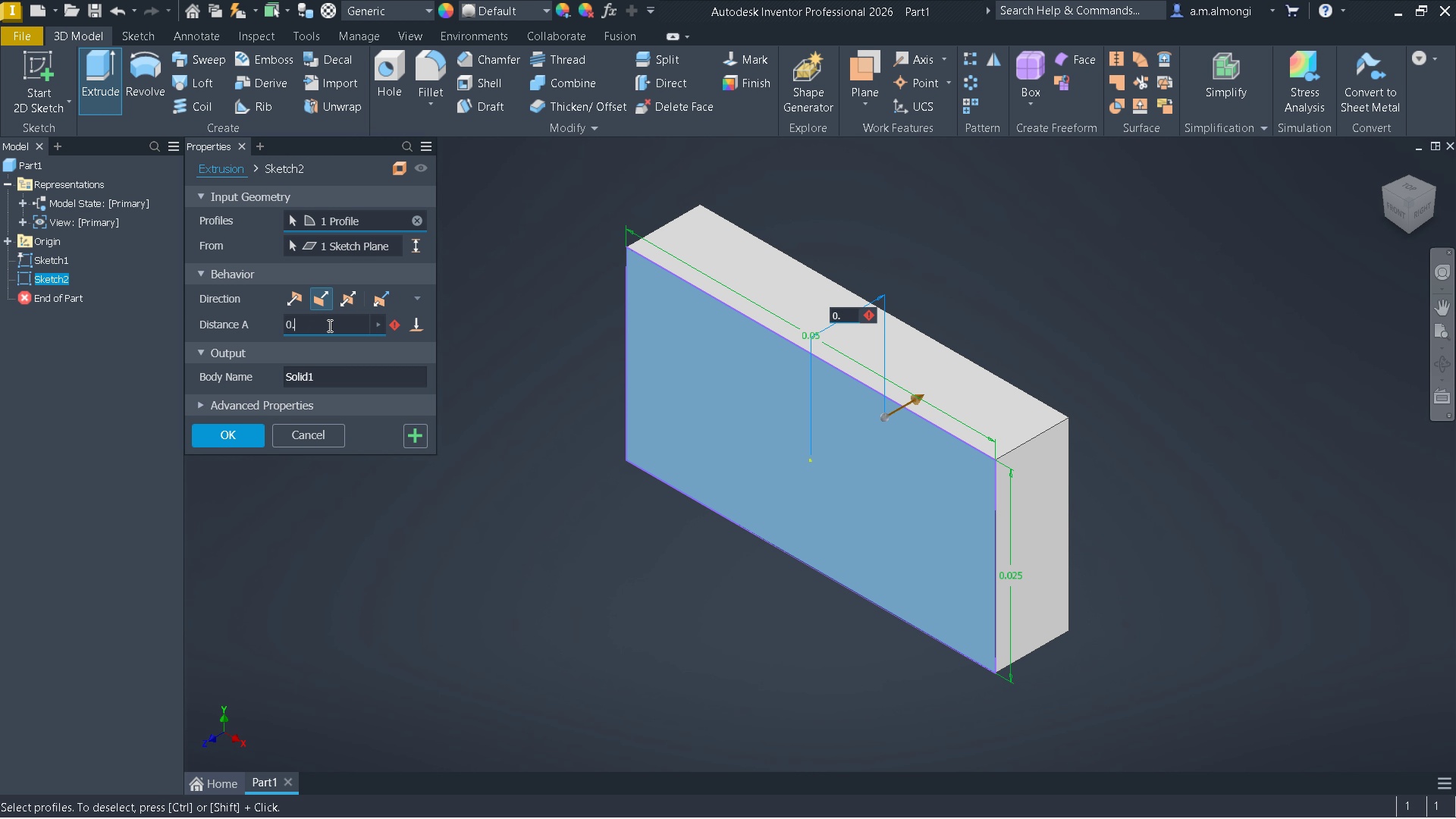 
key(NumpadDecimal)
 